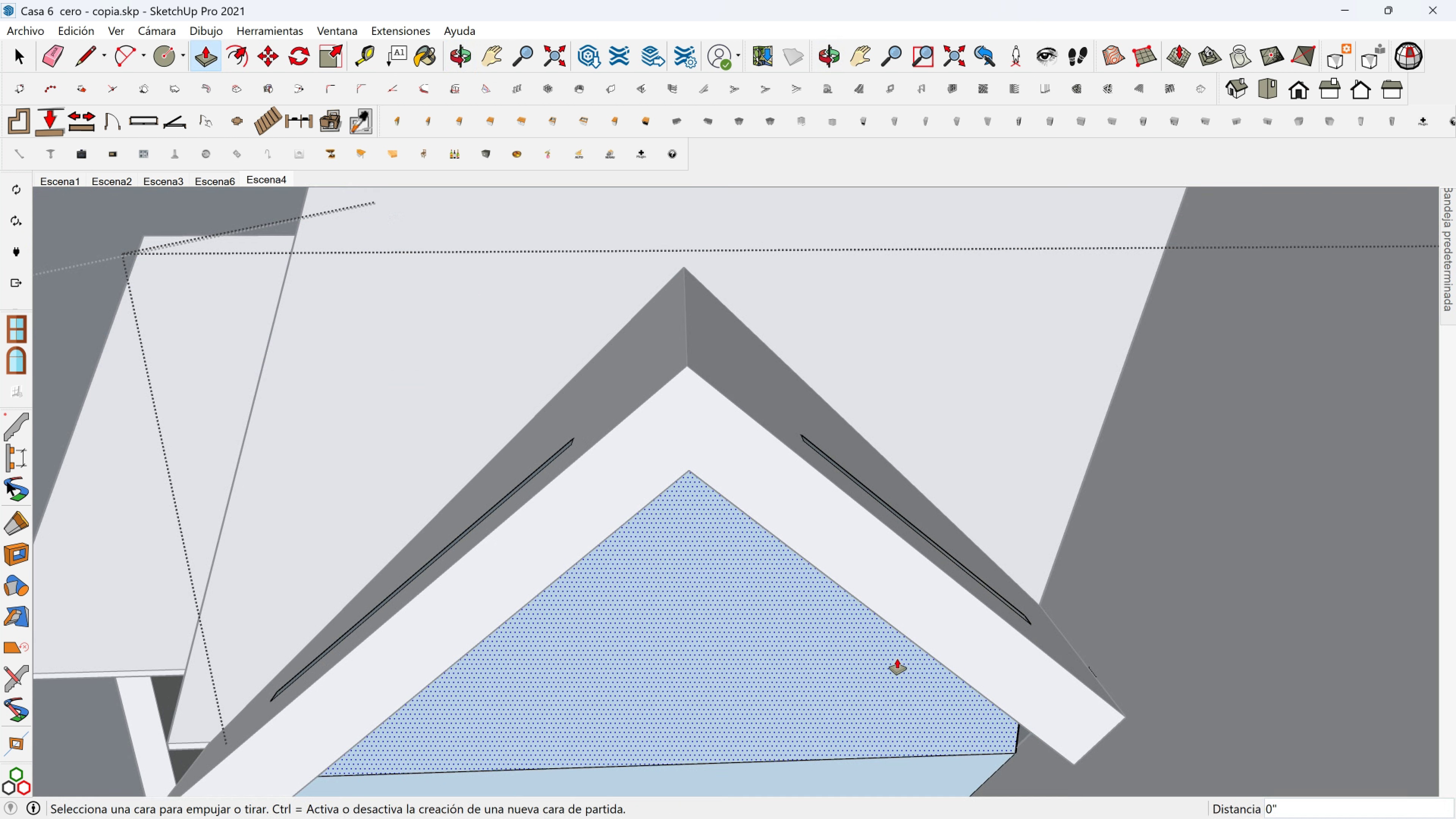 
scroll: coordinate [897, 659], scroll_direction: down, amount: 2.0
 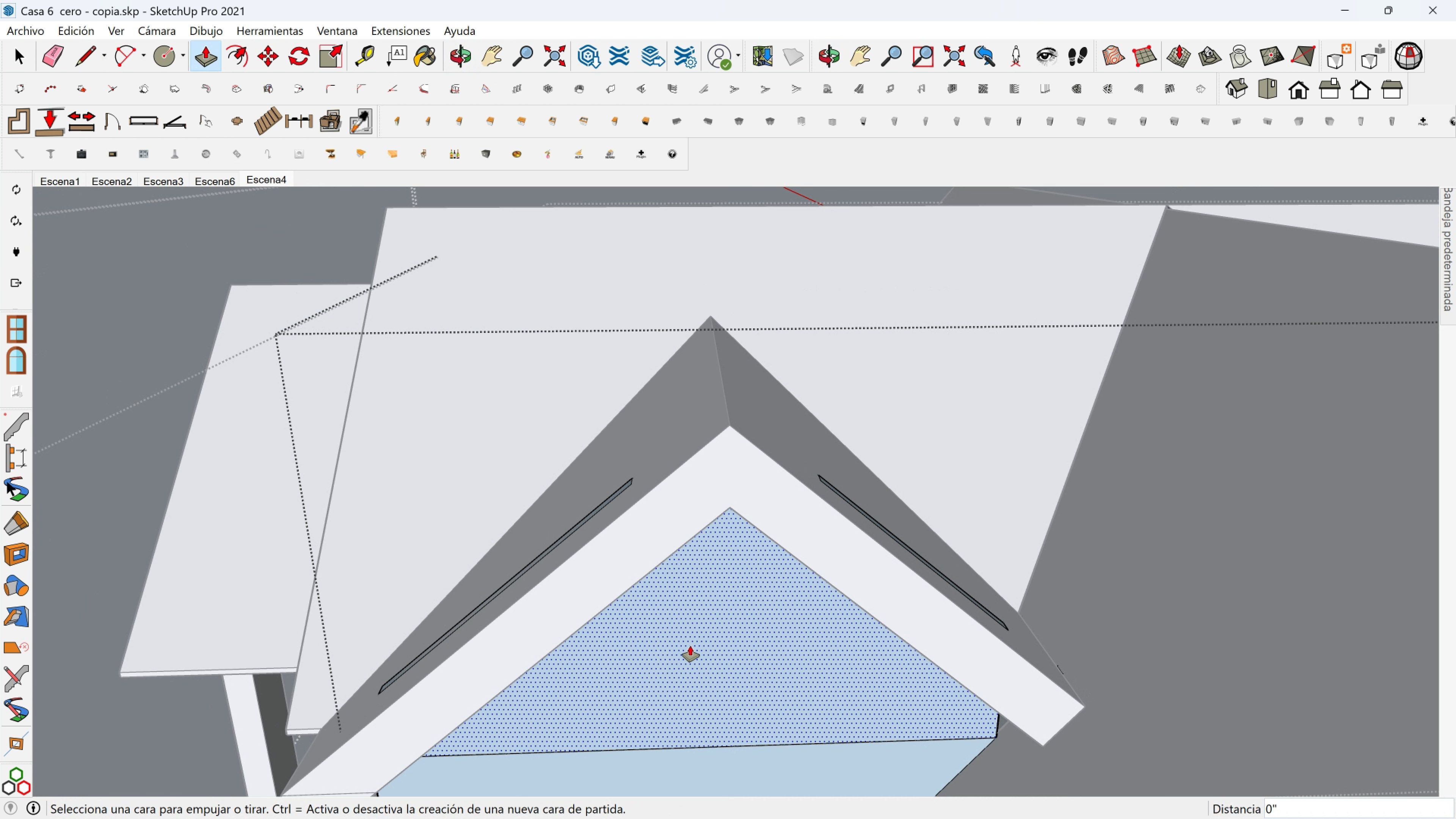 
hold_key(key=ShiftLeft, duration=0.33)
 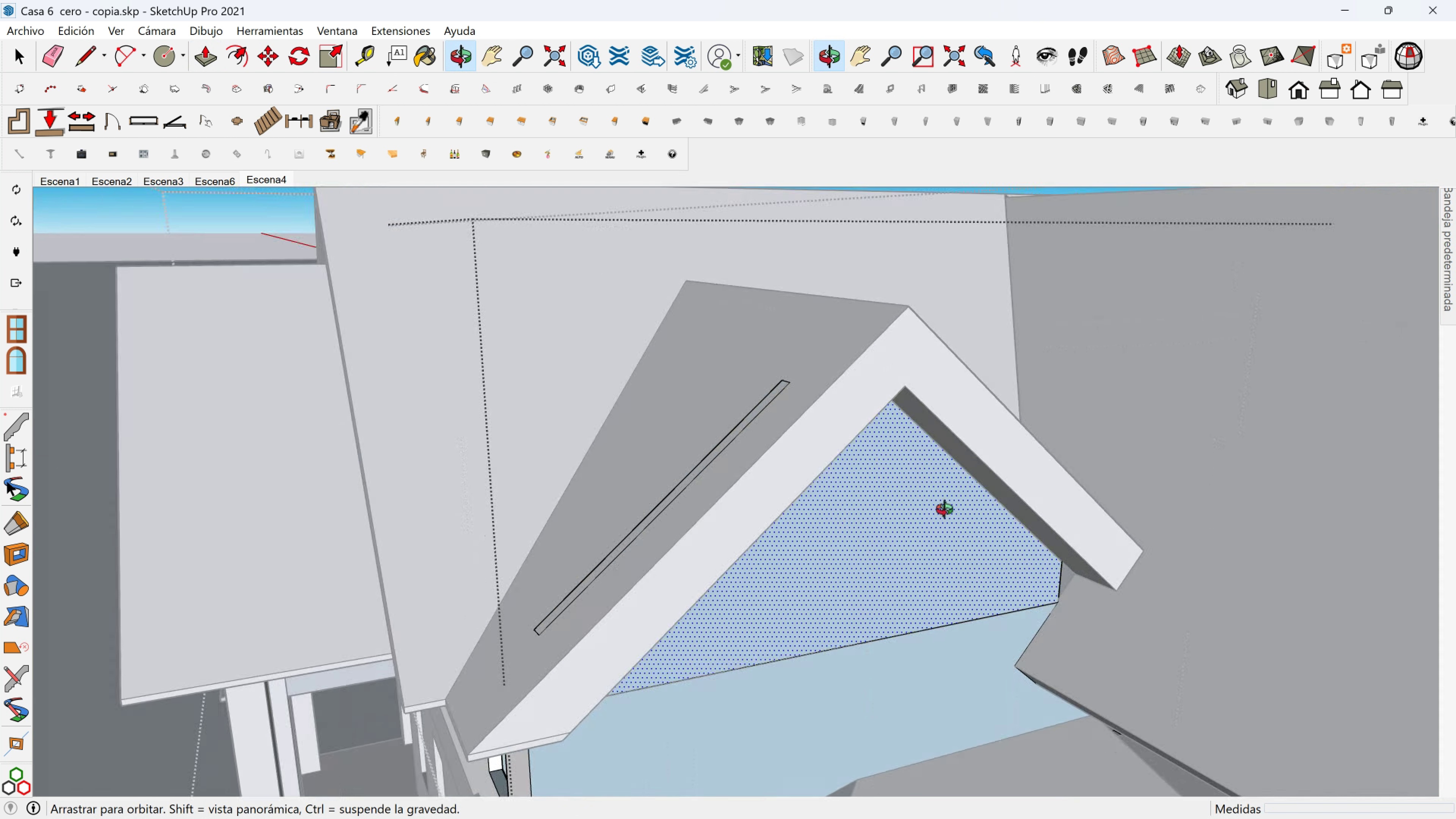 
scroll: coordinate [897, 515], scroll_direction: up, amount: 2.0
 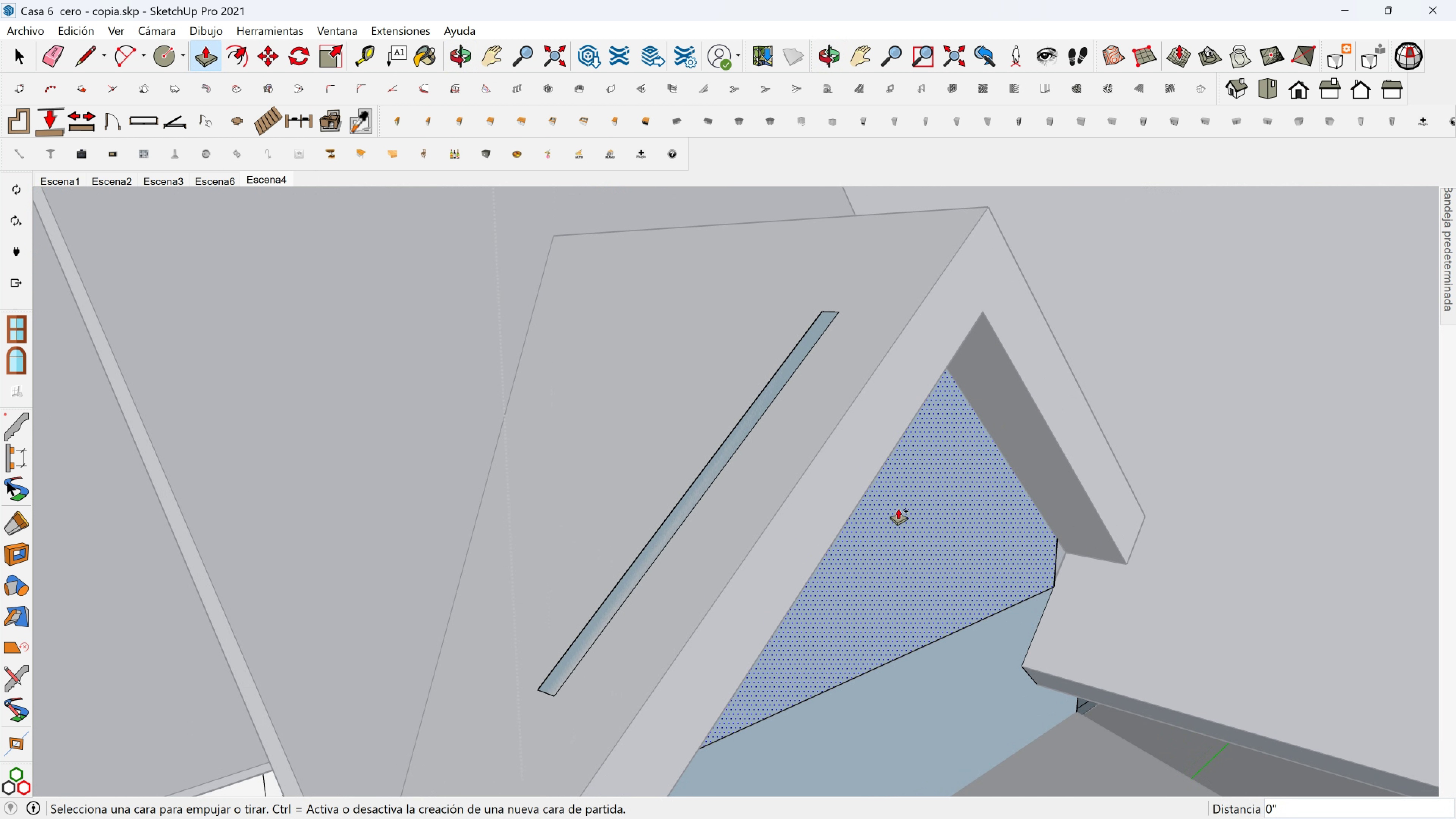 
hold_key(key=ControlLeft, duration=1.03)
 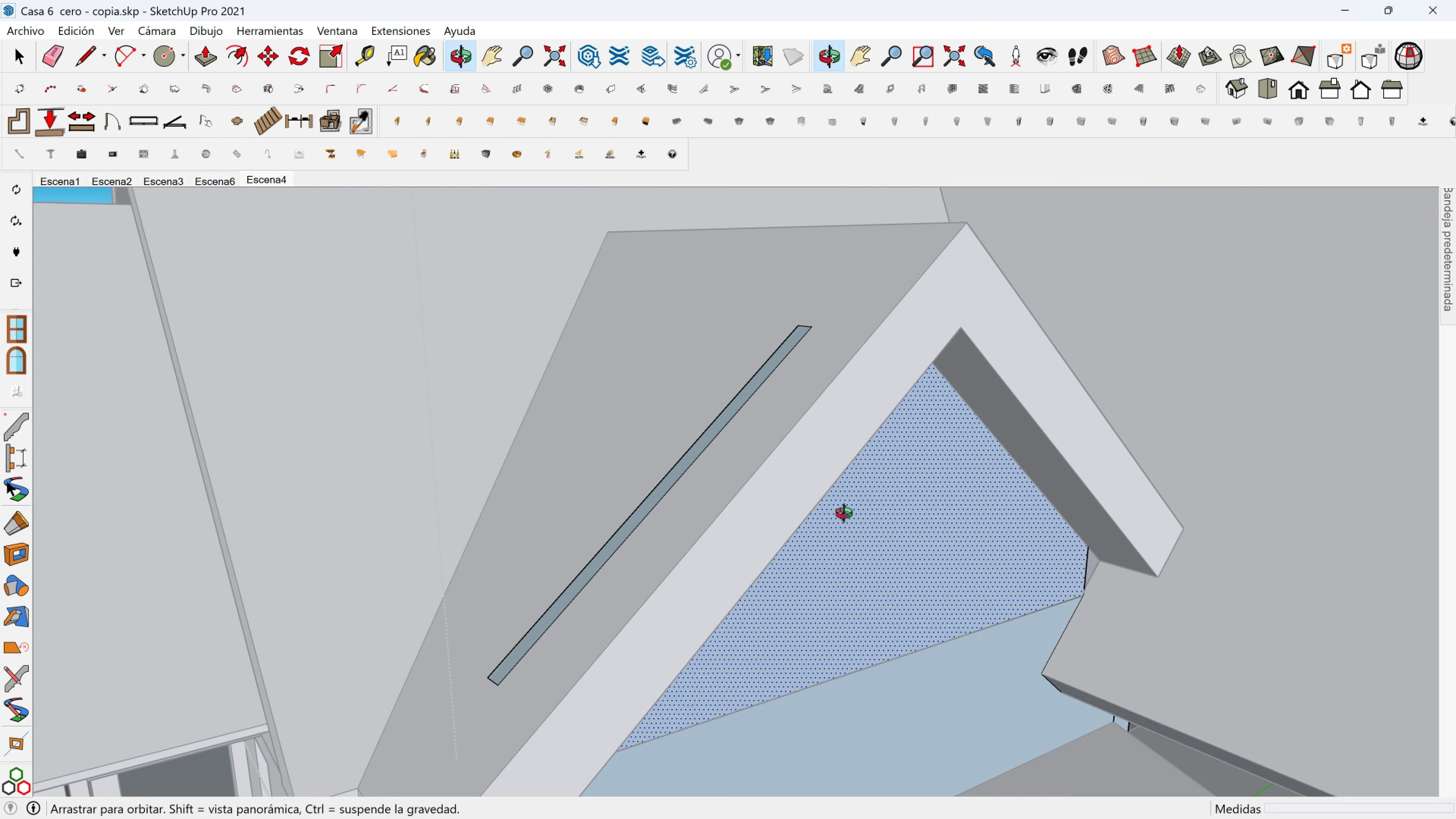 
key(Control+Z)
 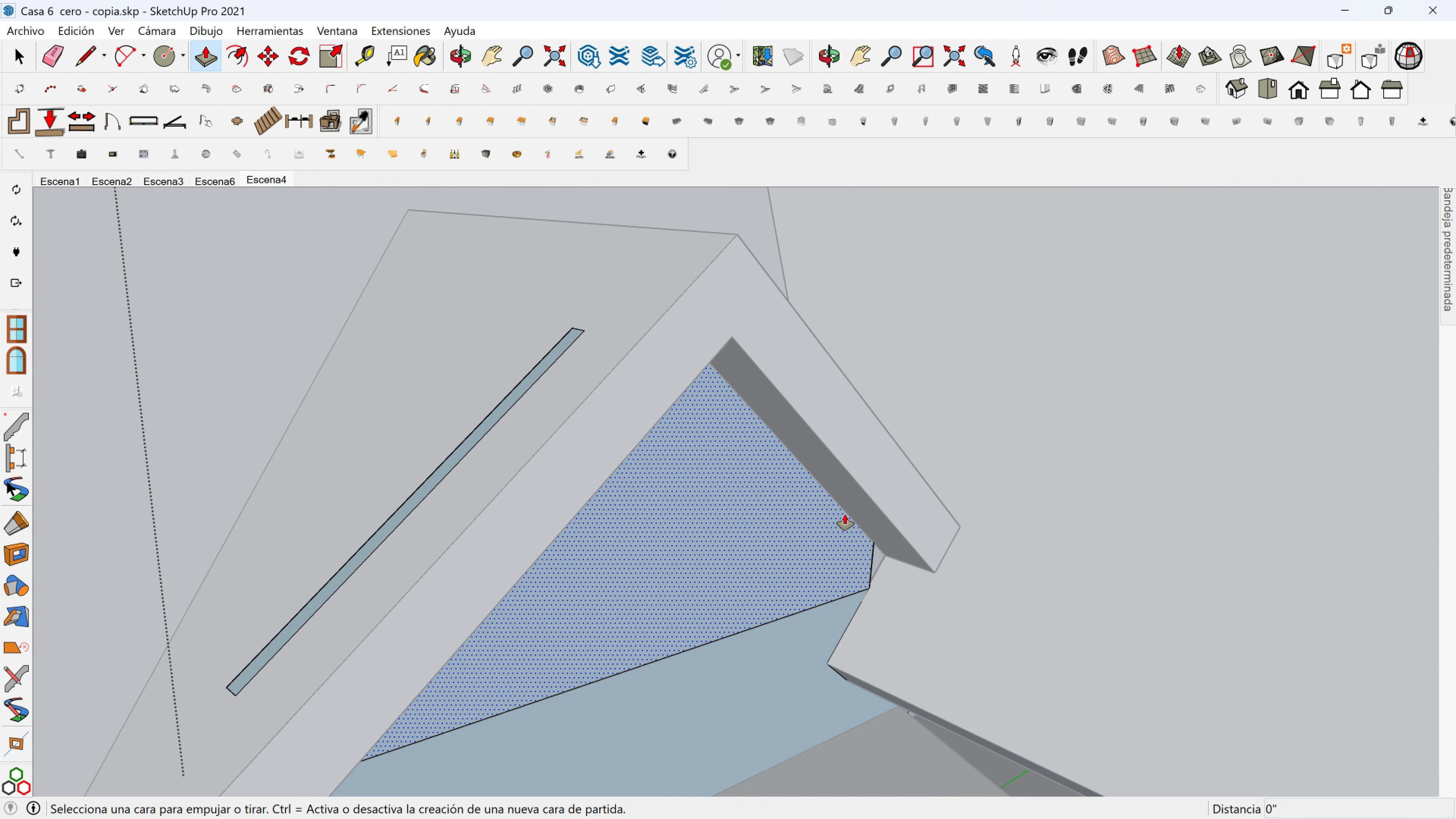 
key(Control+Z)
 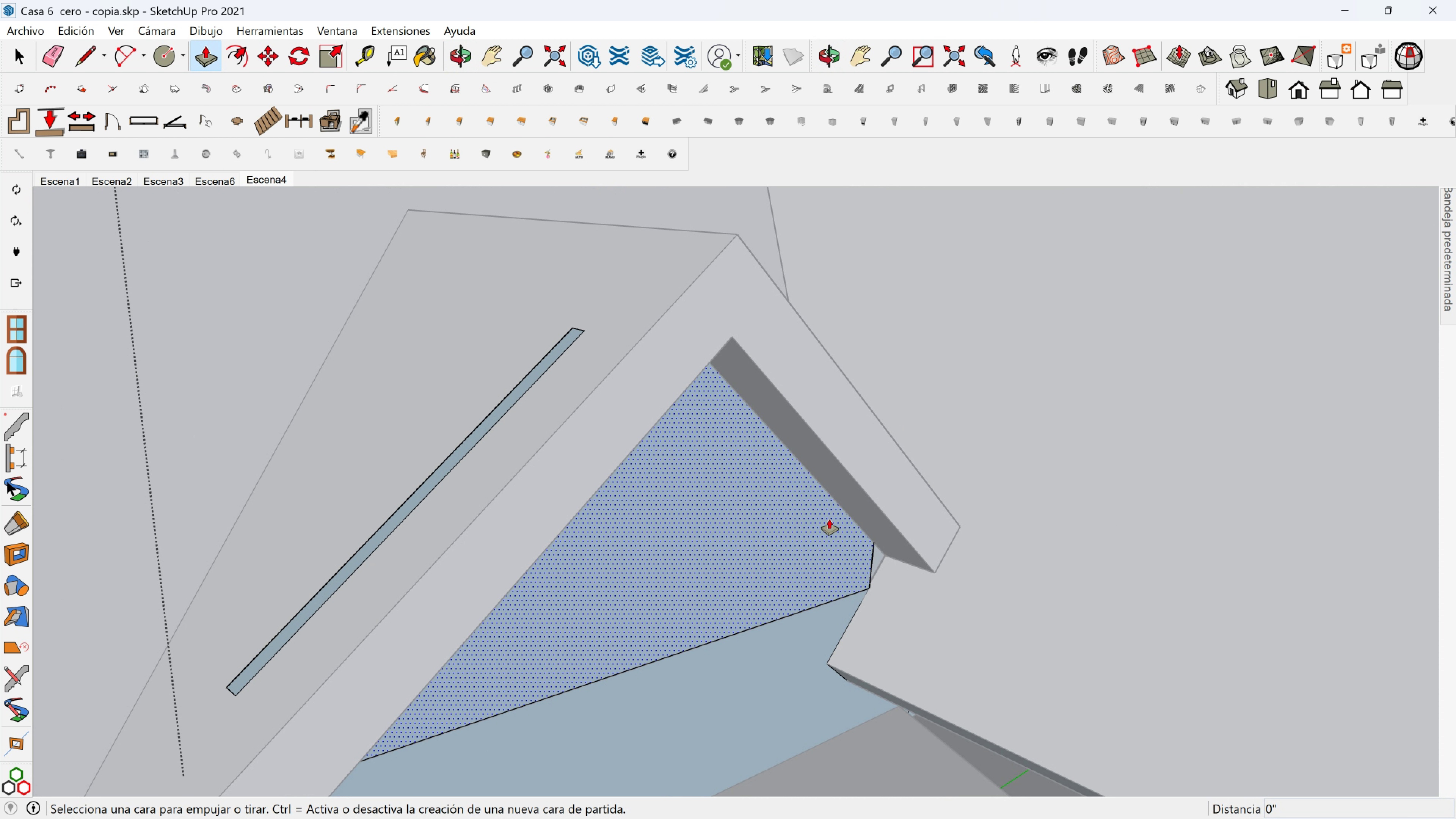 
key(Control+Z)
 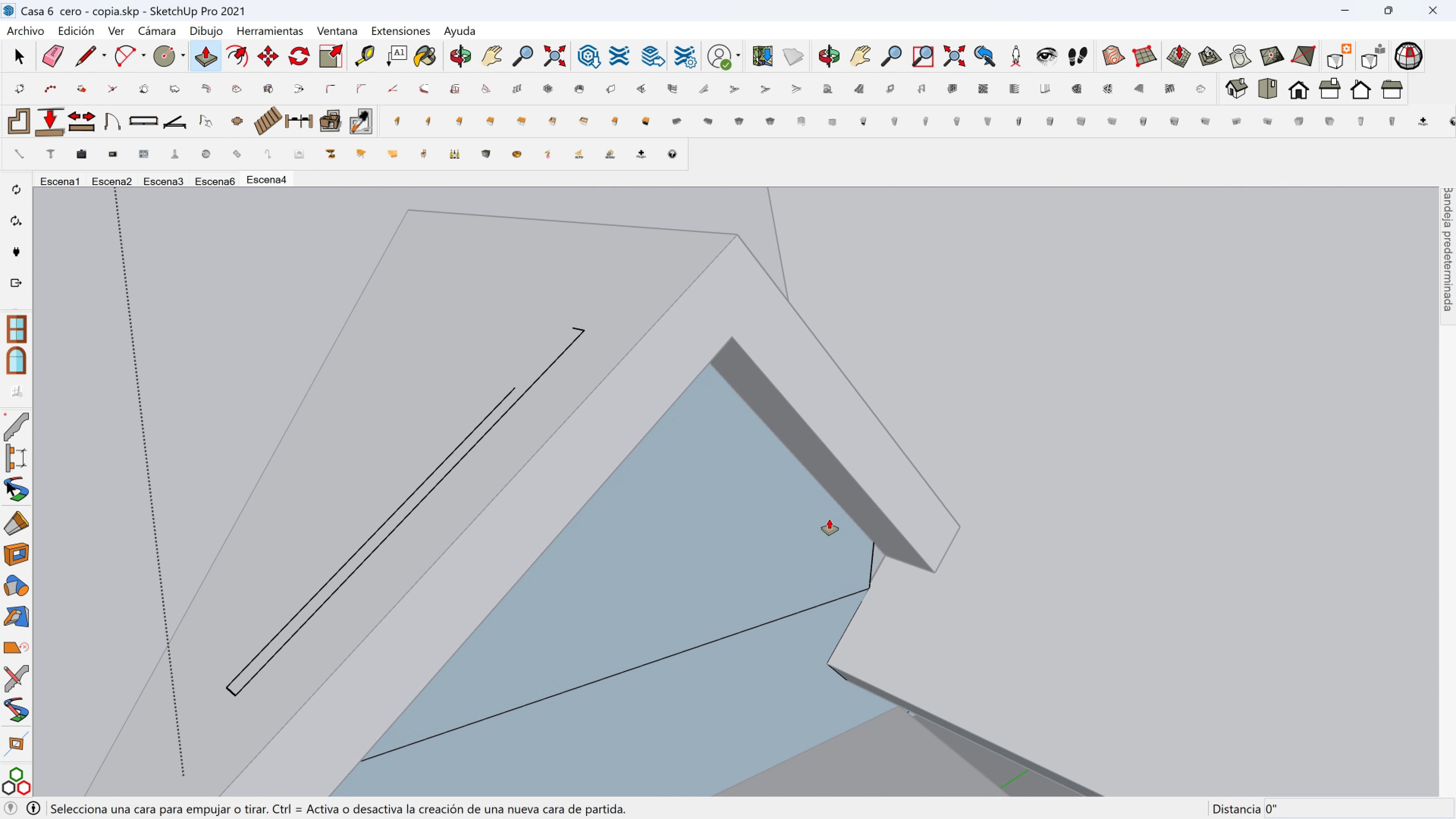 
hold_key(key=Z, duration=0.36)
 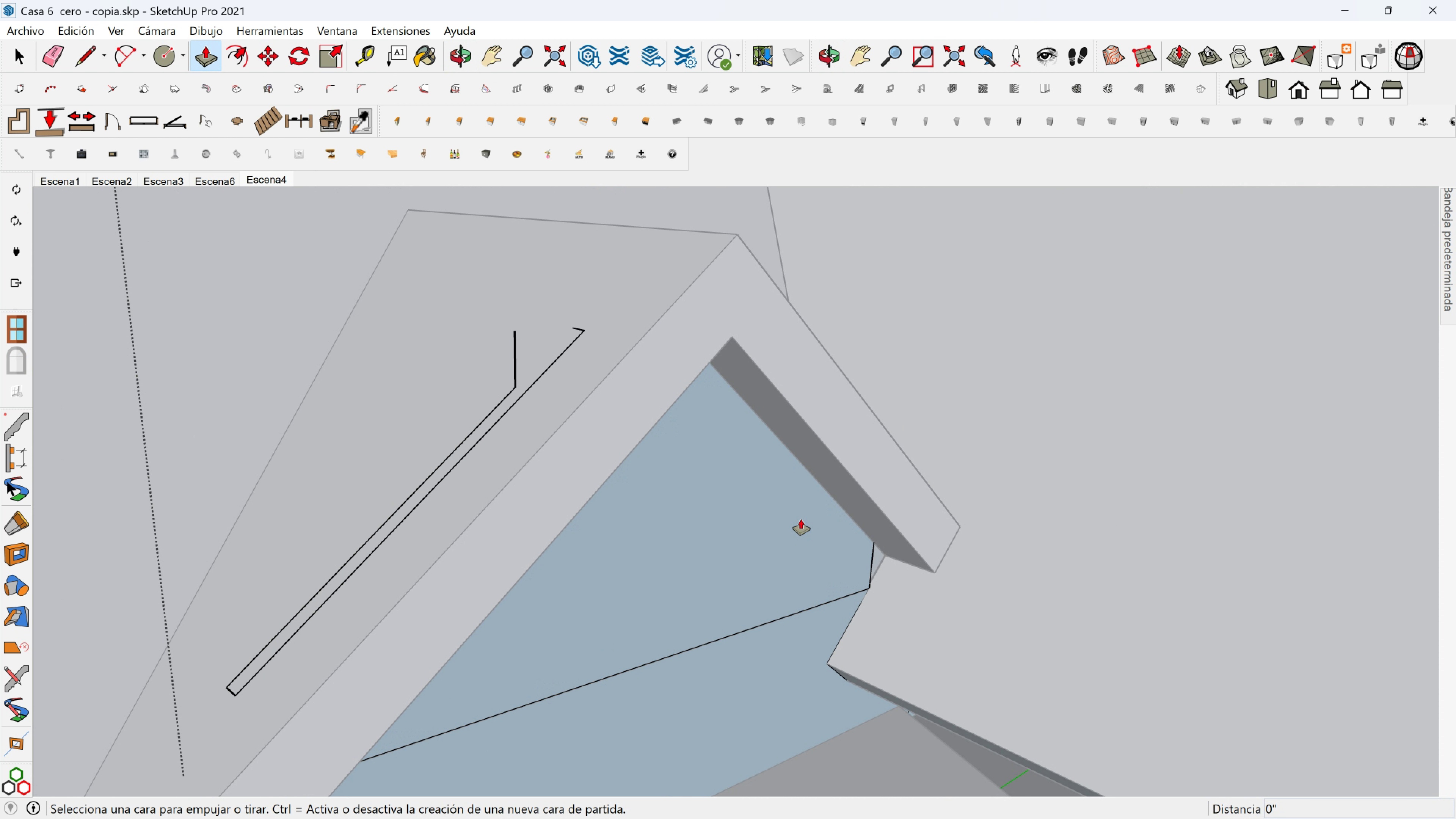 
hold_key(key=Z, duration=0.7)
 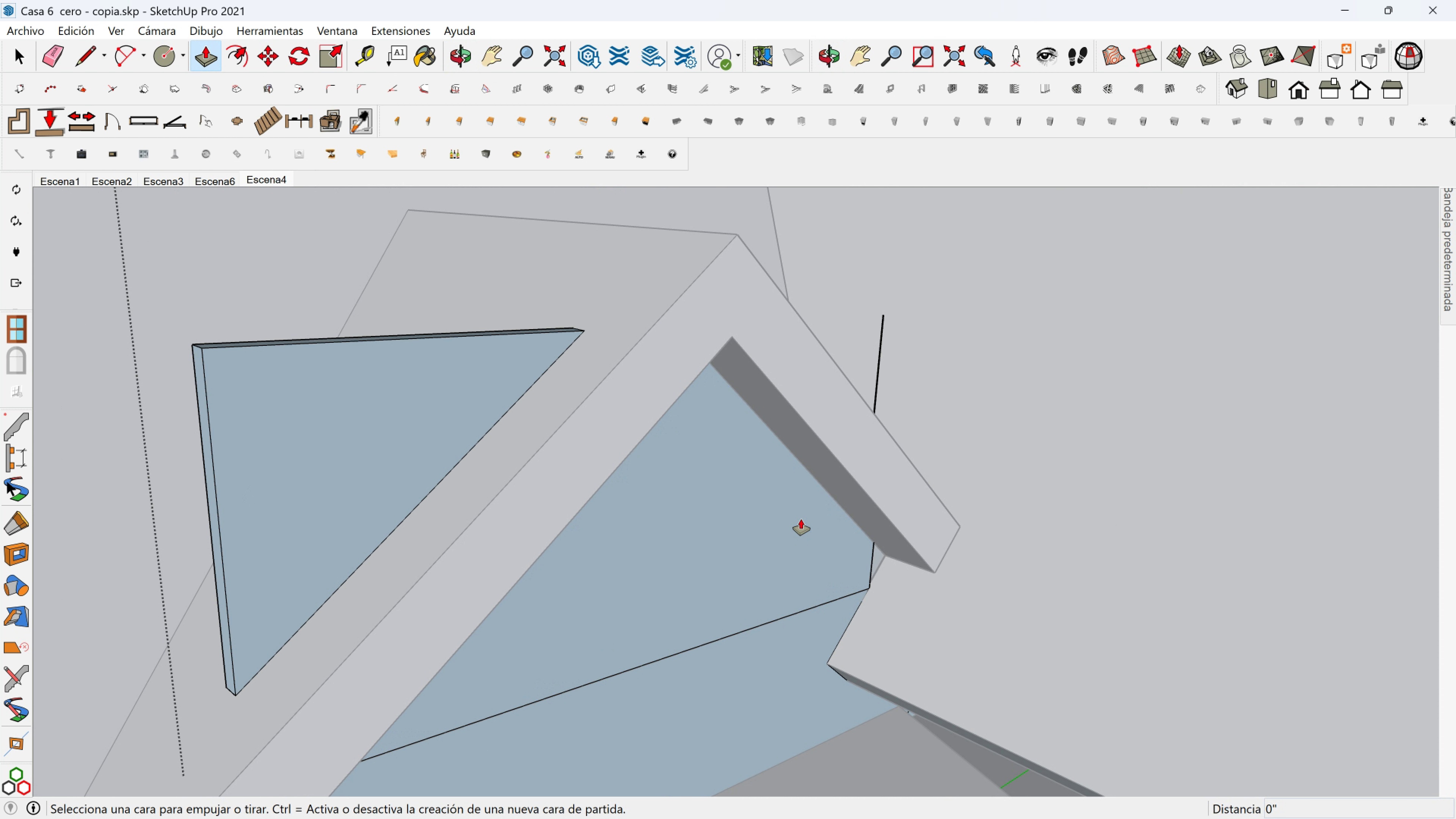 
hold_key(key=Z, duration=0.55)
 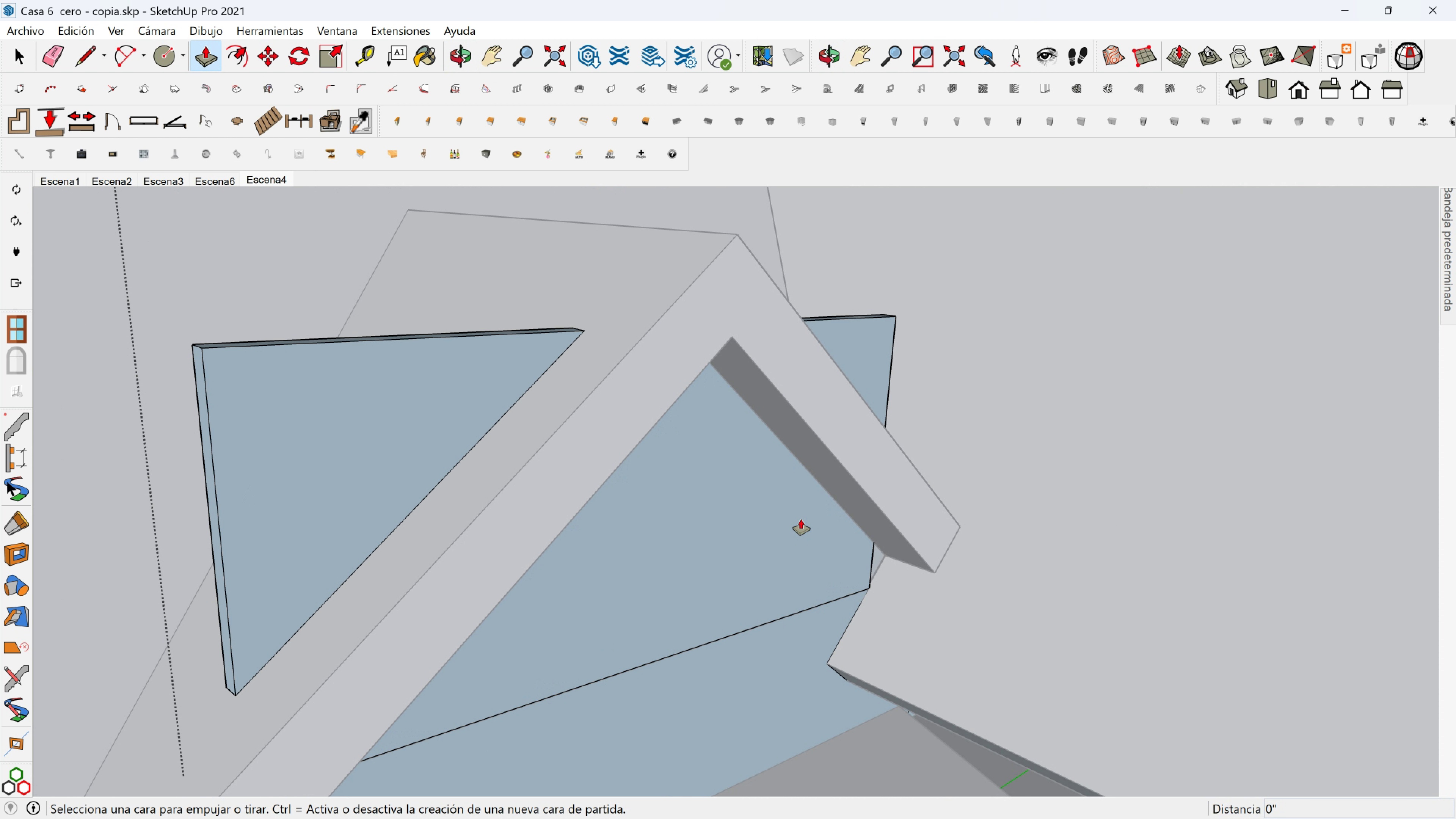 
key(Control+Z)
 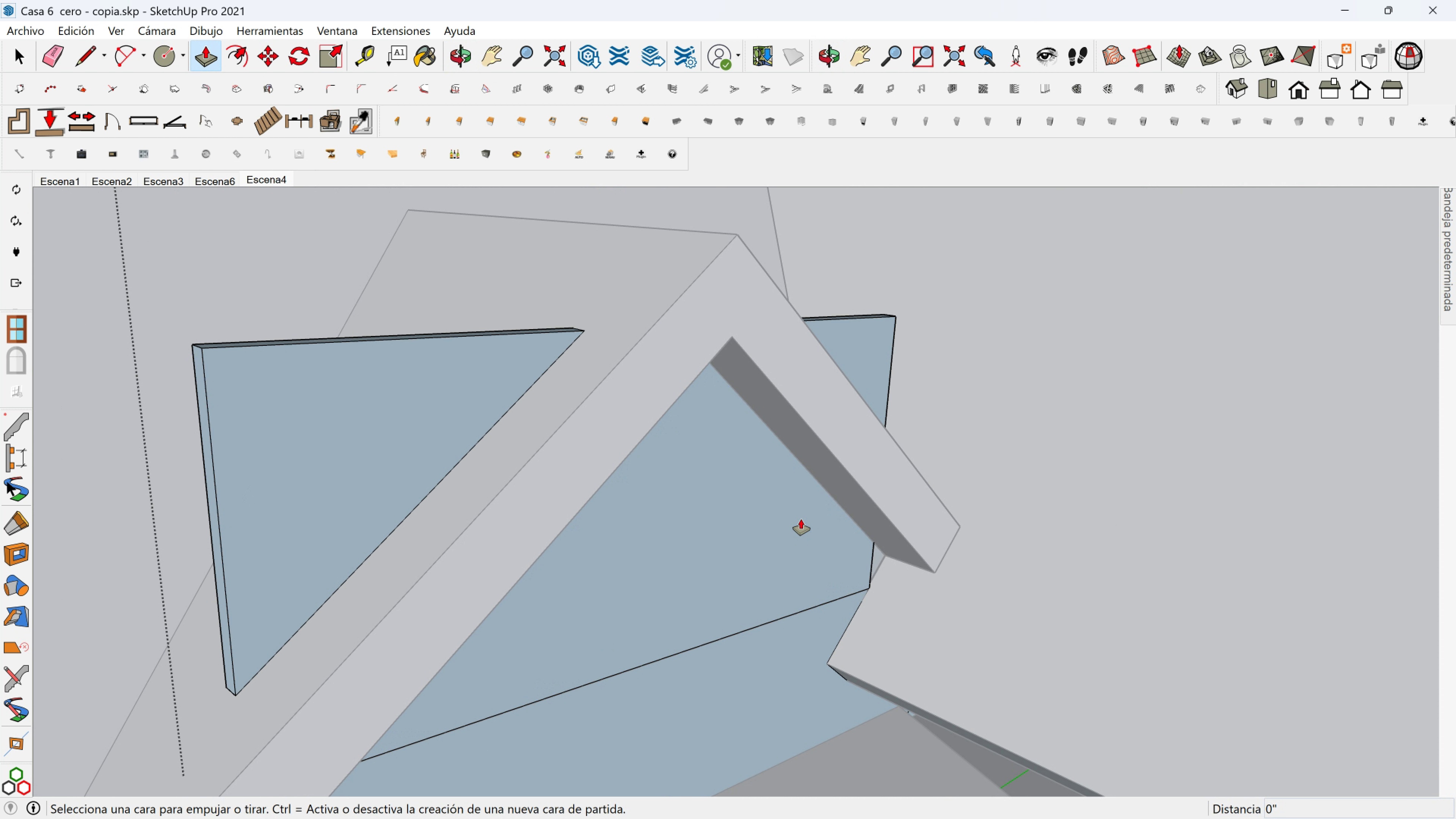 
key(Control+Z)
 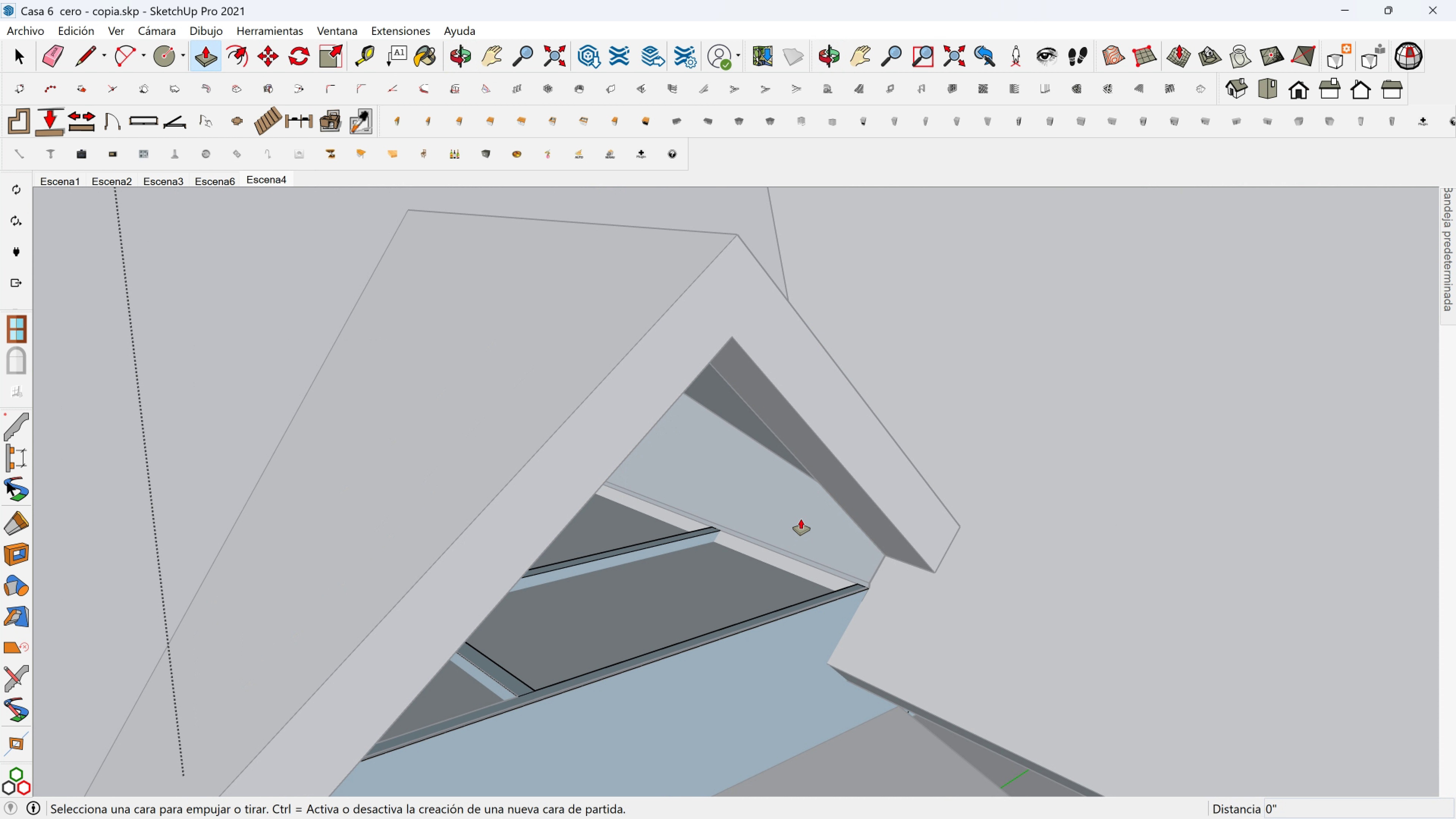 
key(Control+Z)
 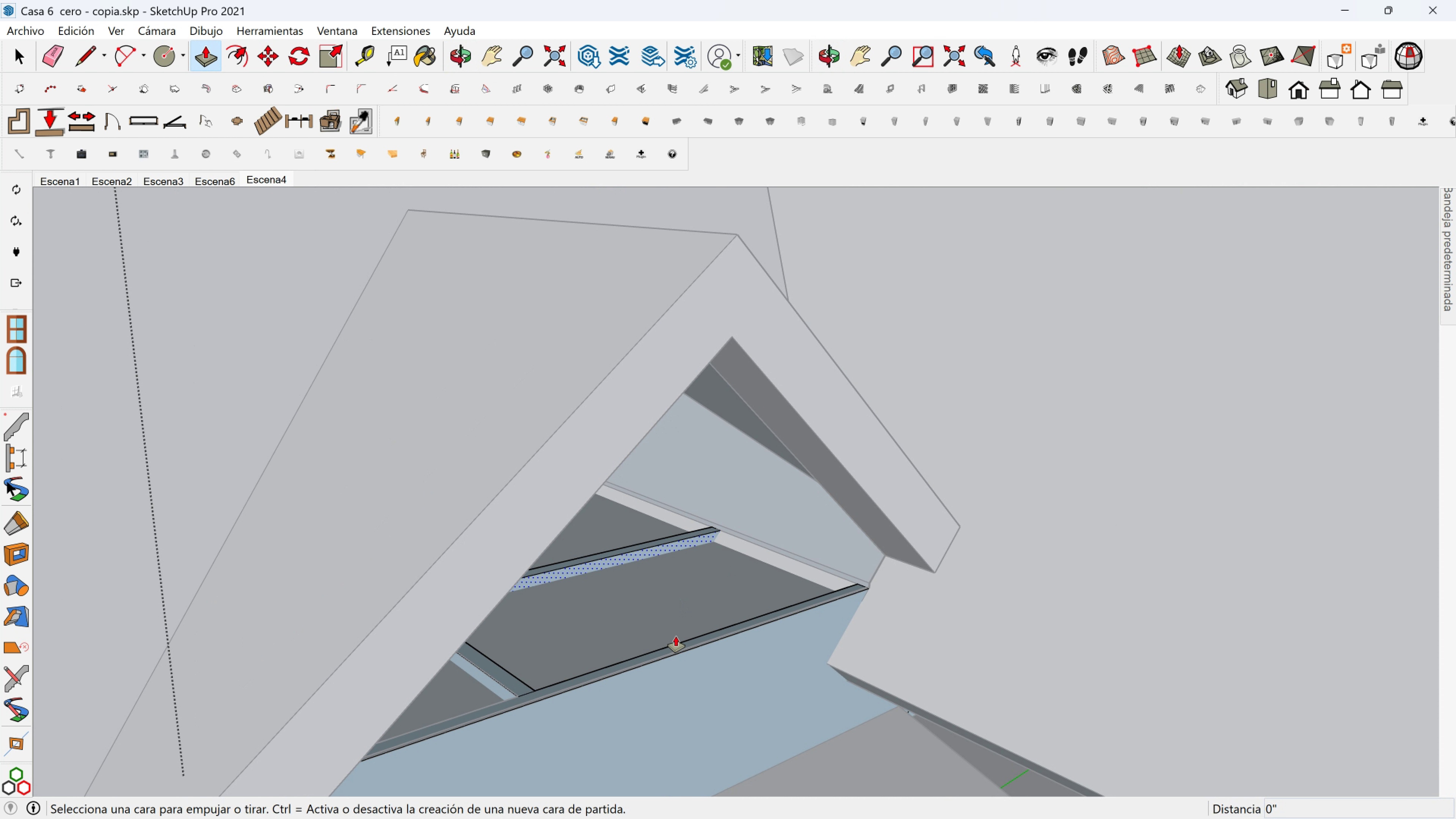 
hold_key(key=ShiftLeft, duration=0.41)
 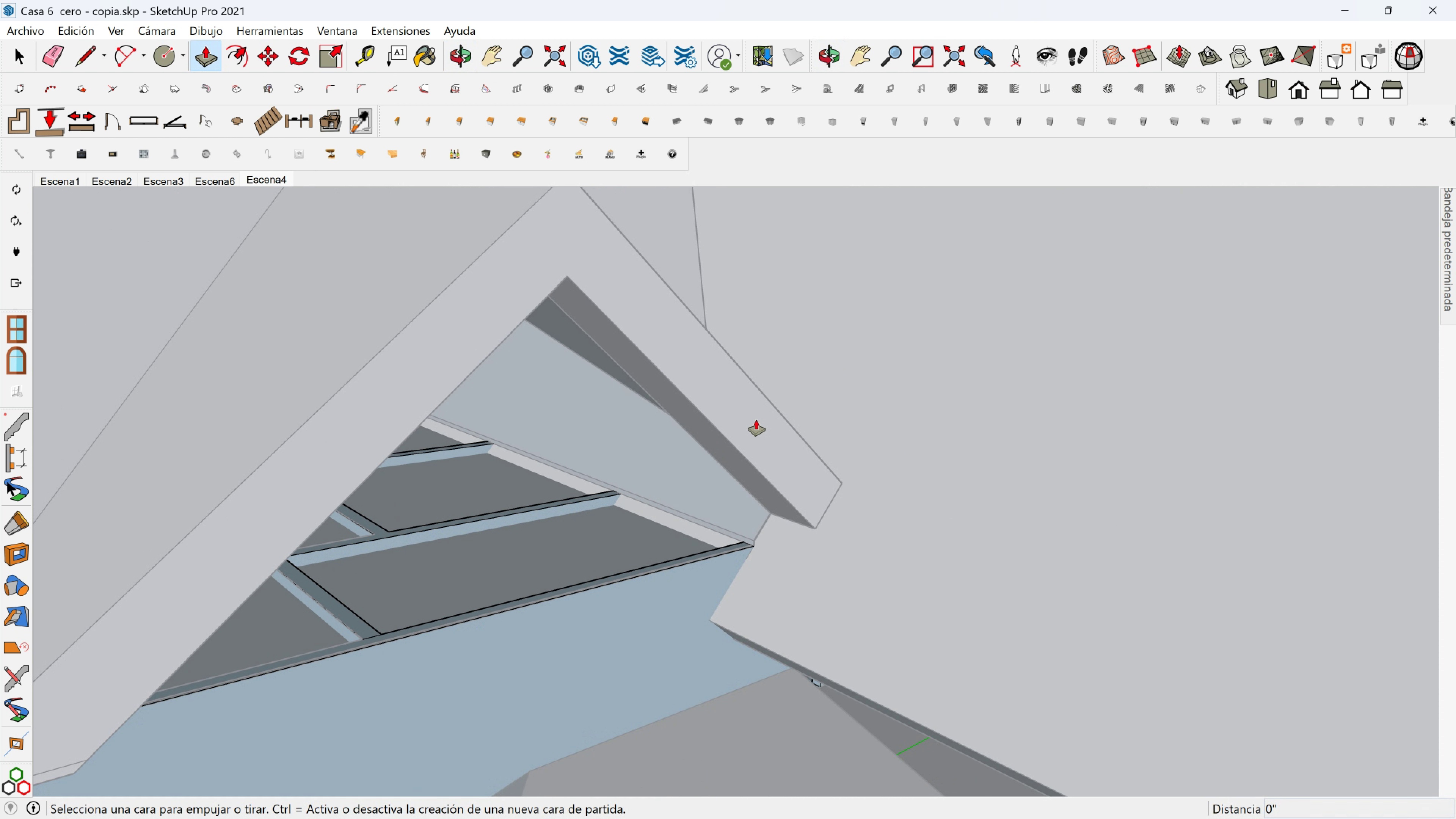 
scroll: coordinate [751, 420], scroll_direction: up, amount: 3.0
 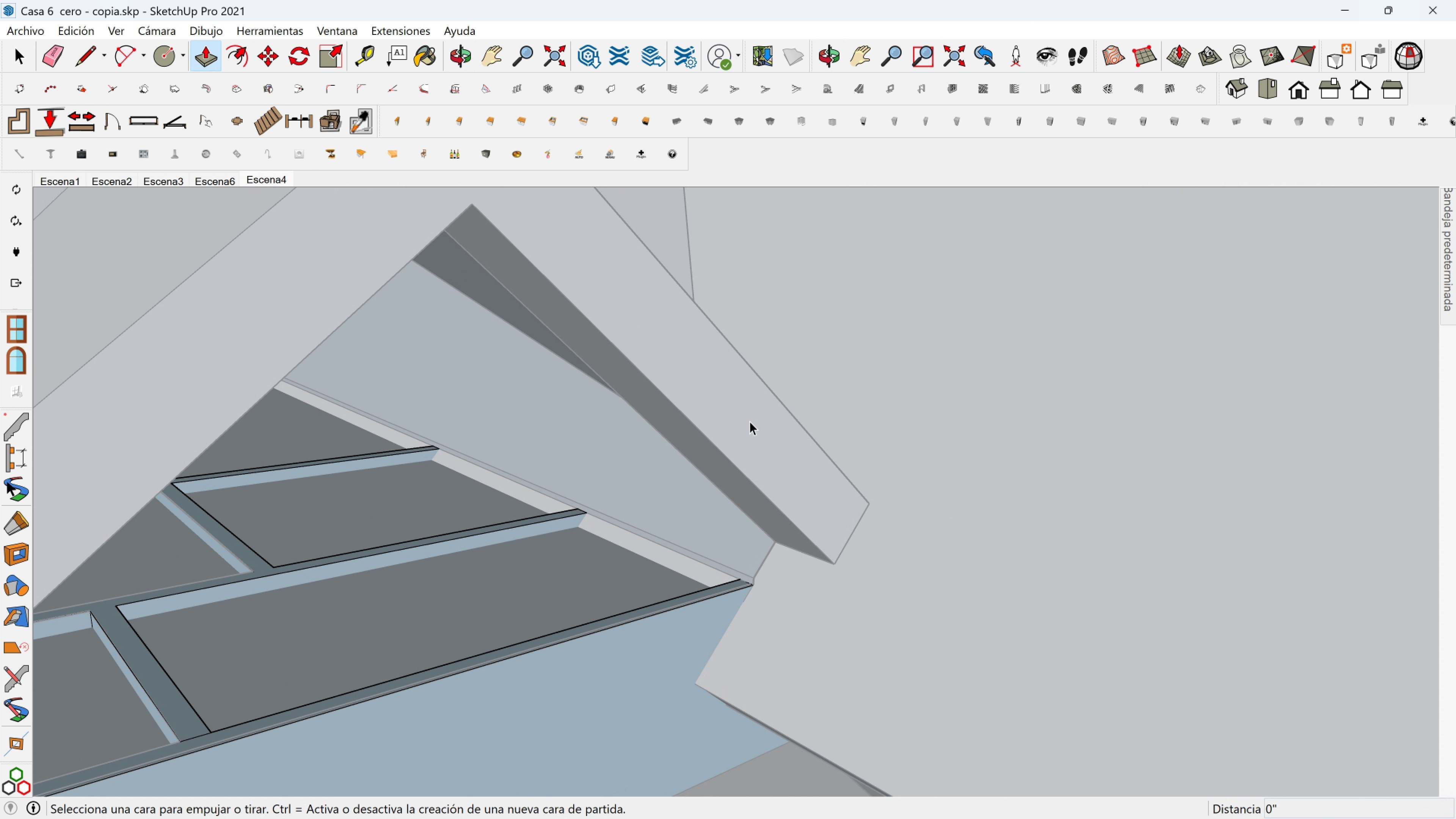 
key(Space)
 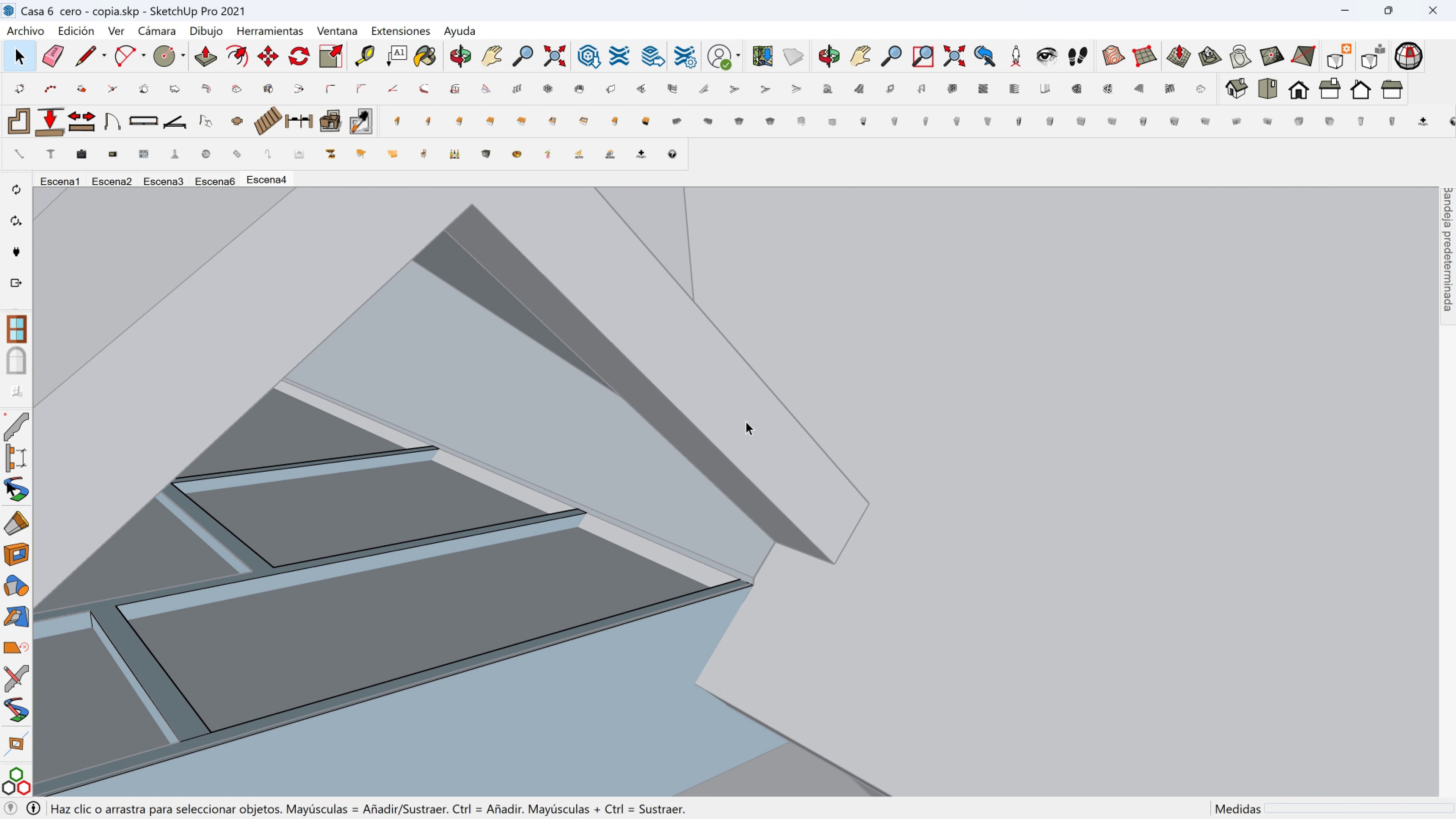 
left_click_drag(start_coordinate=[749, 421], to_coordinate=[746, 421])
 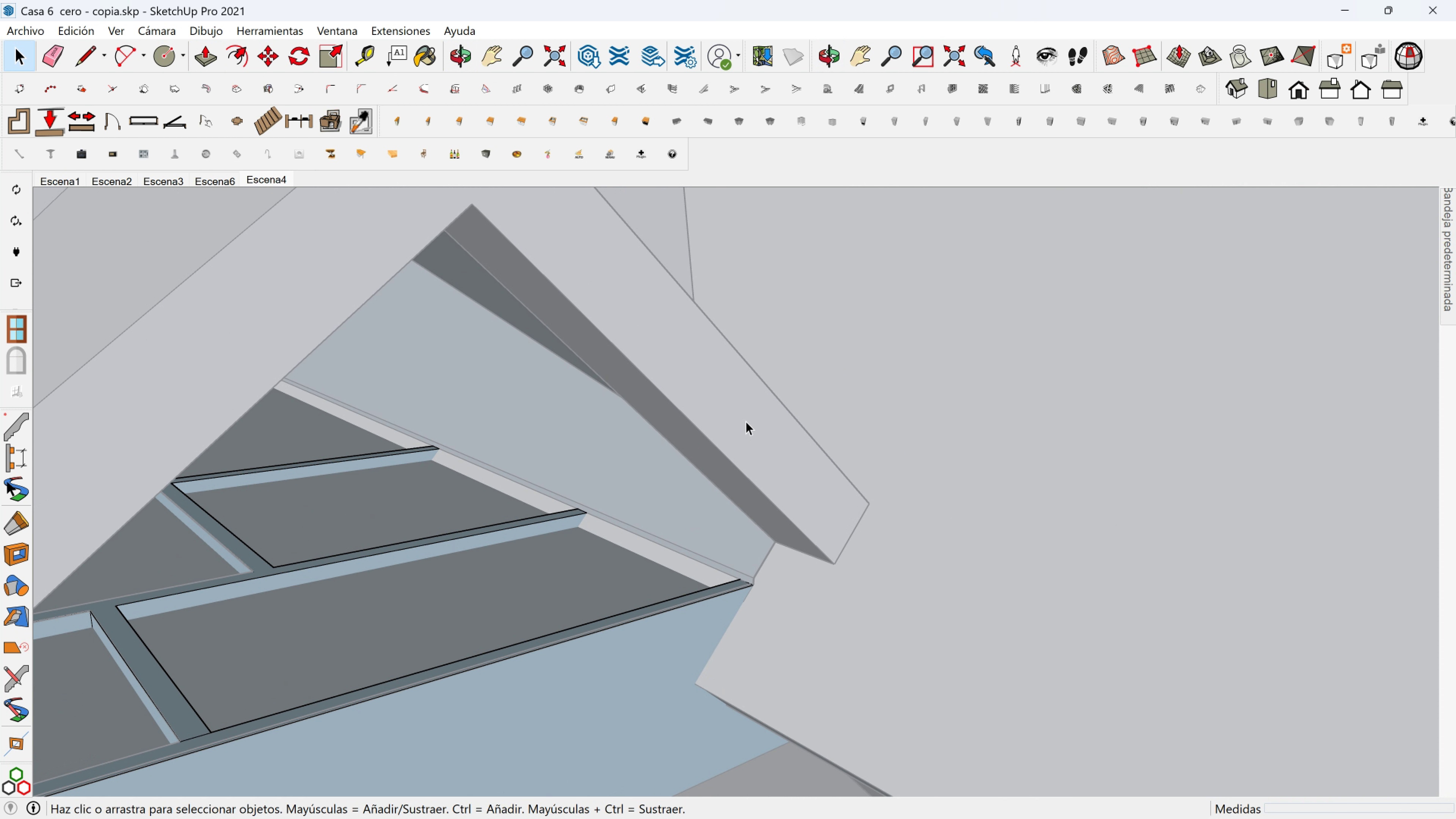 
double_click([746, 421])
 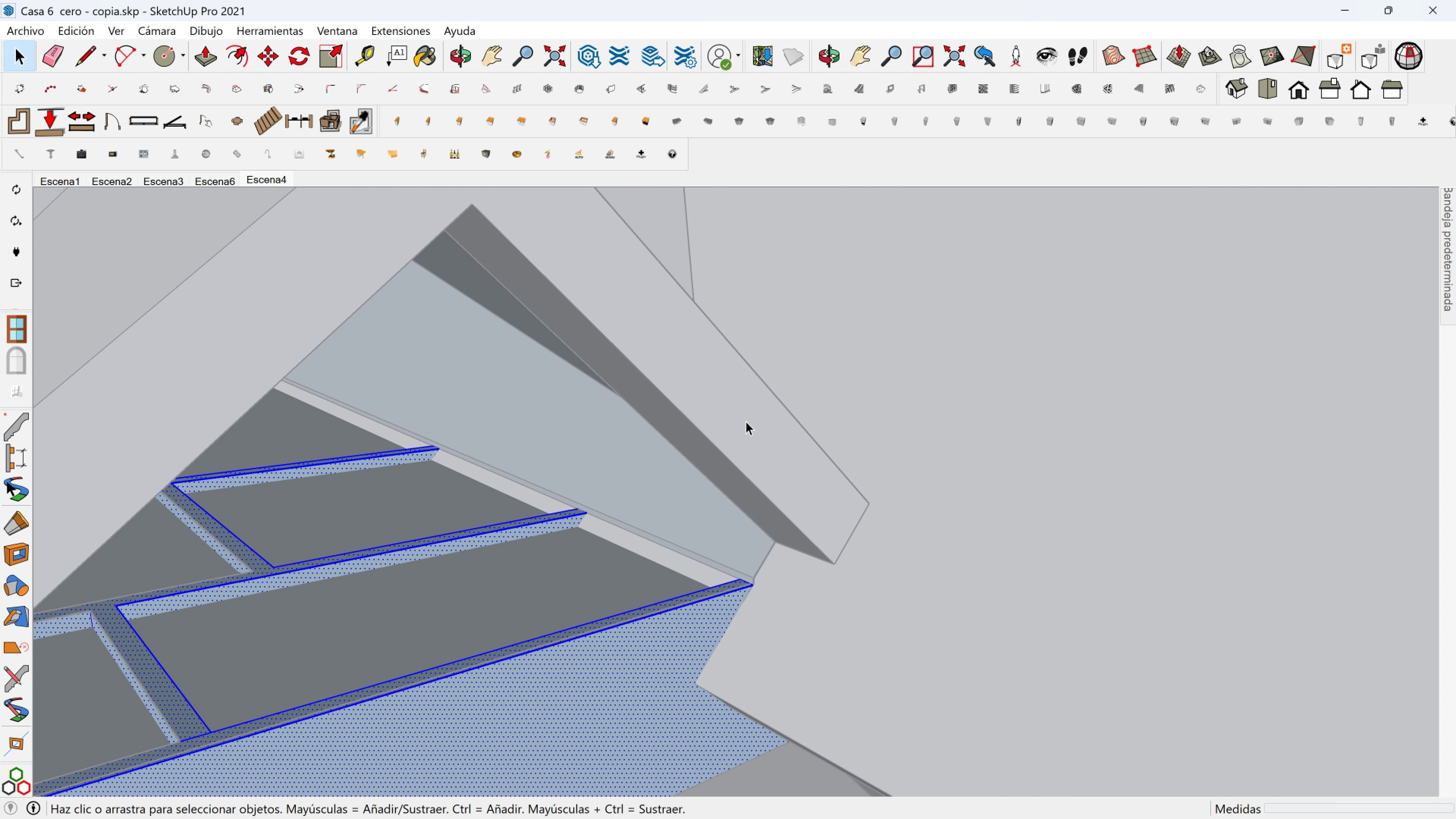 
triple_click([746, 421])
 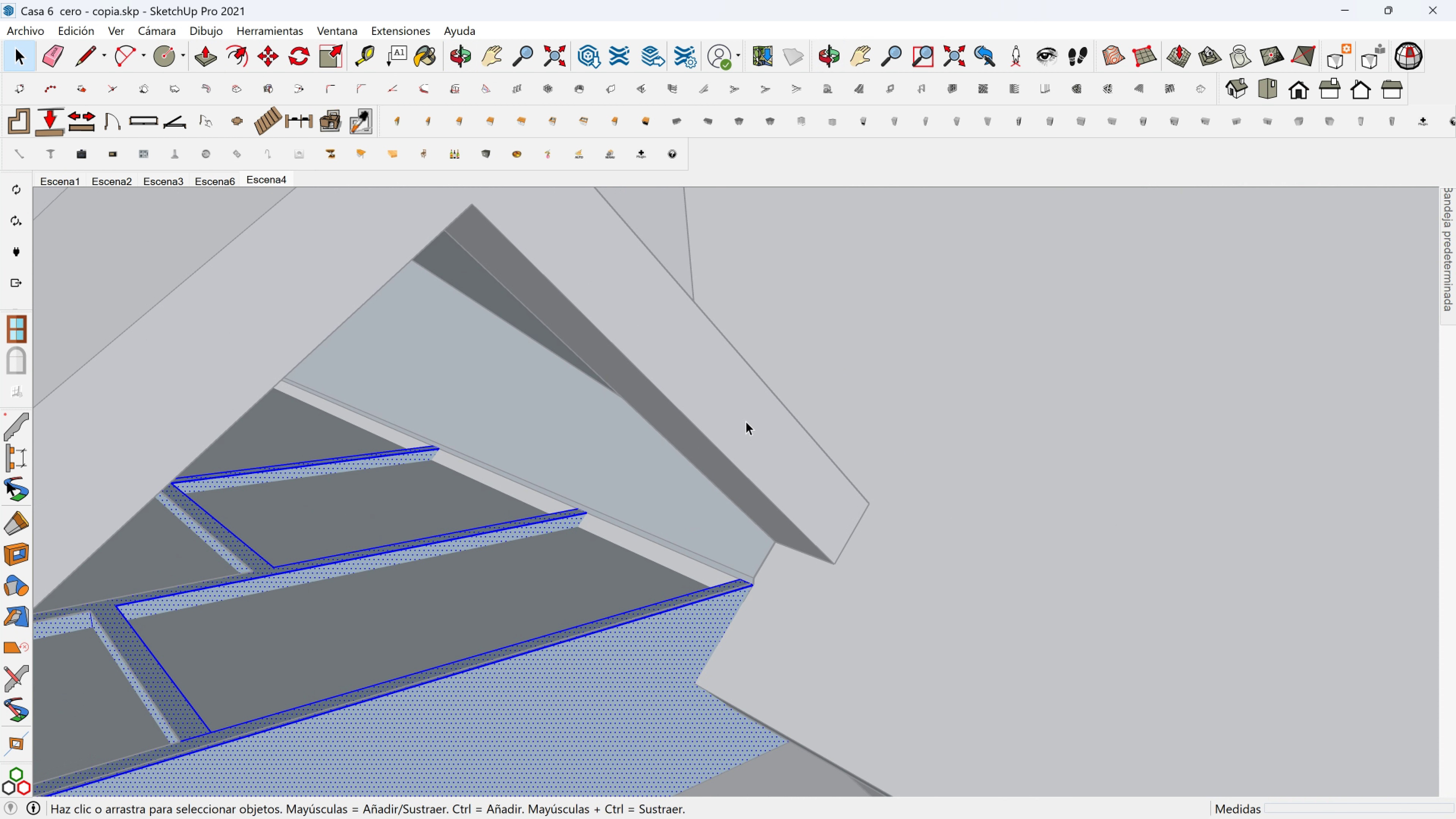 
triple_click([746, 421])
 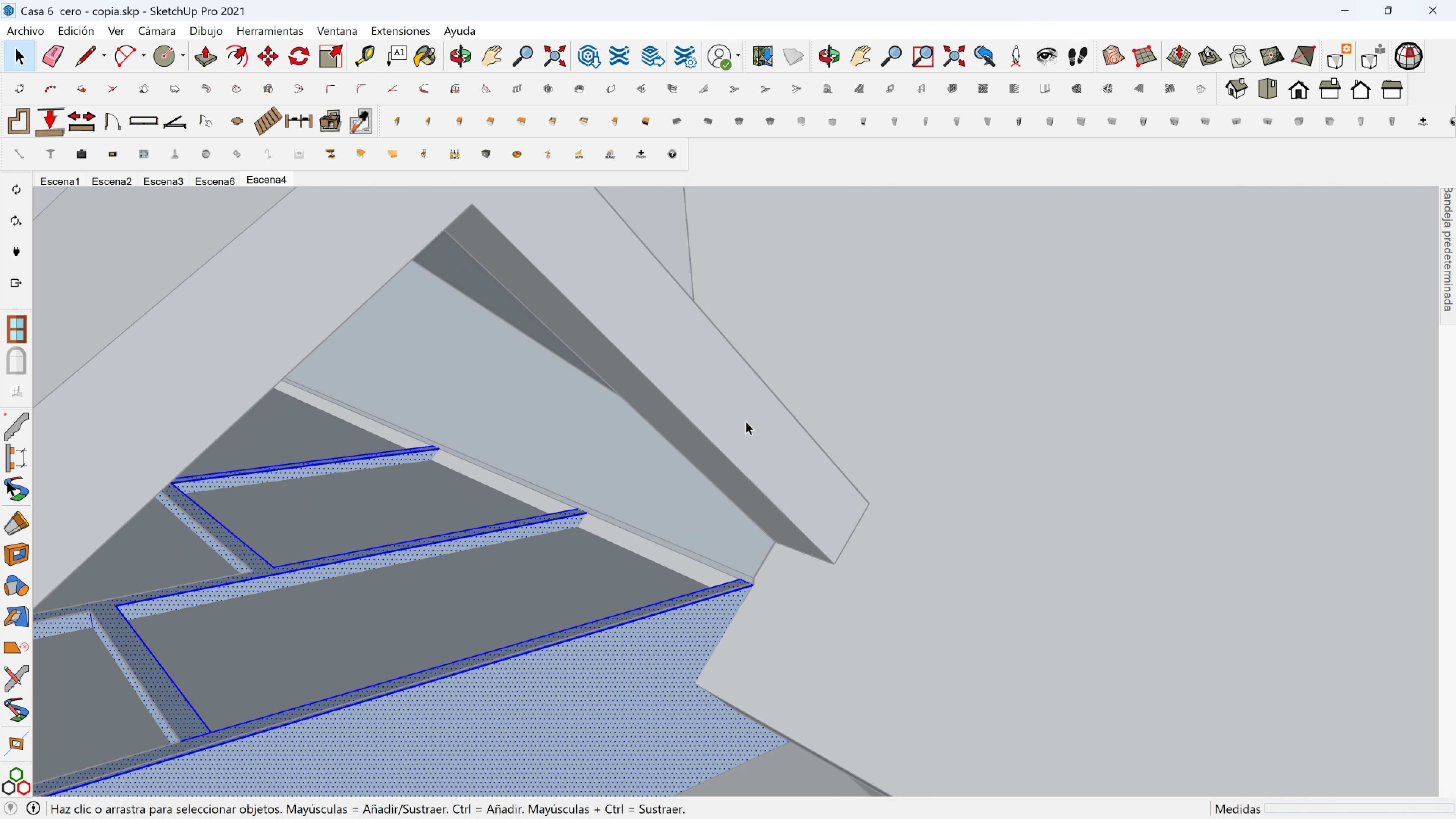 
triple_click([746, 421])
 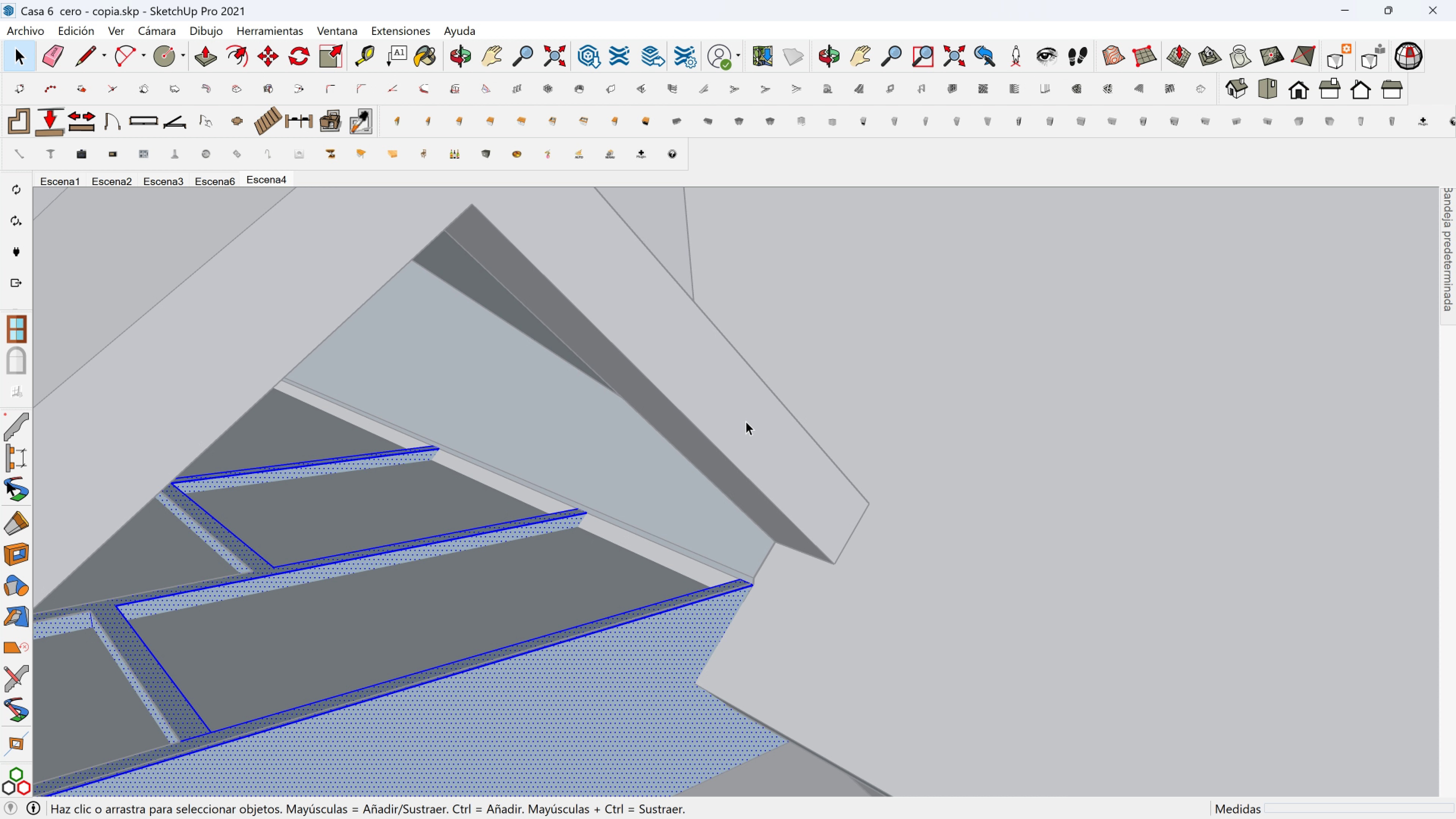 
triple_click([746, 421])
 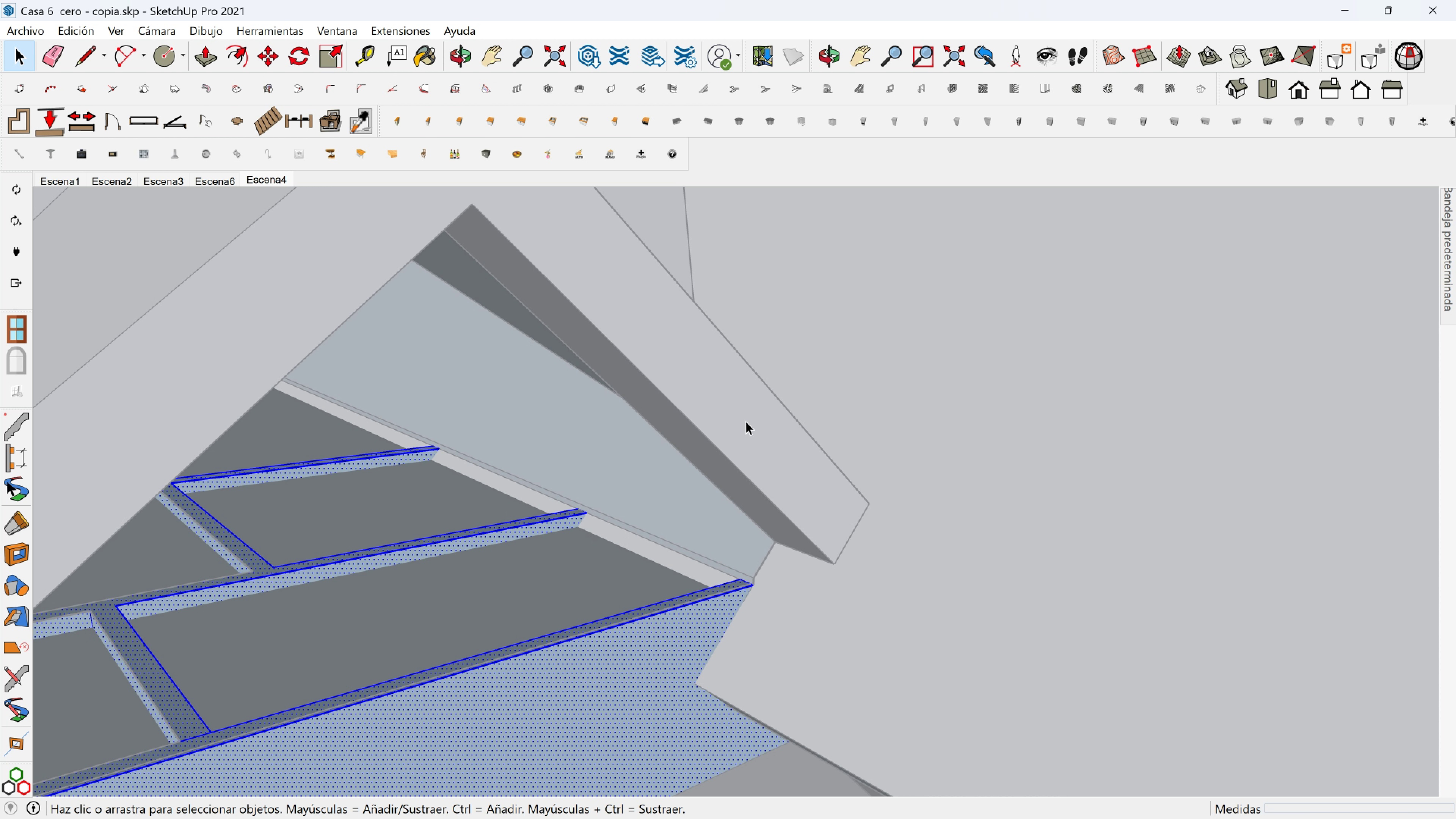 
triple_click([746, 421])
 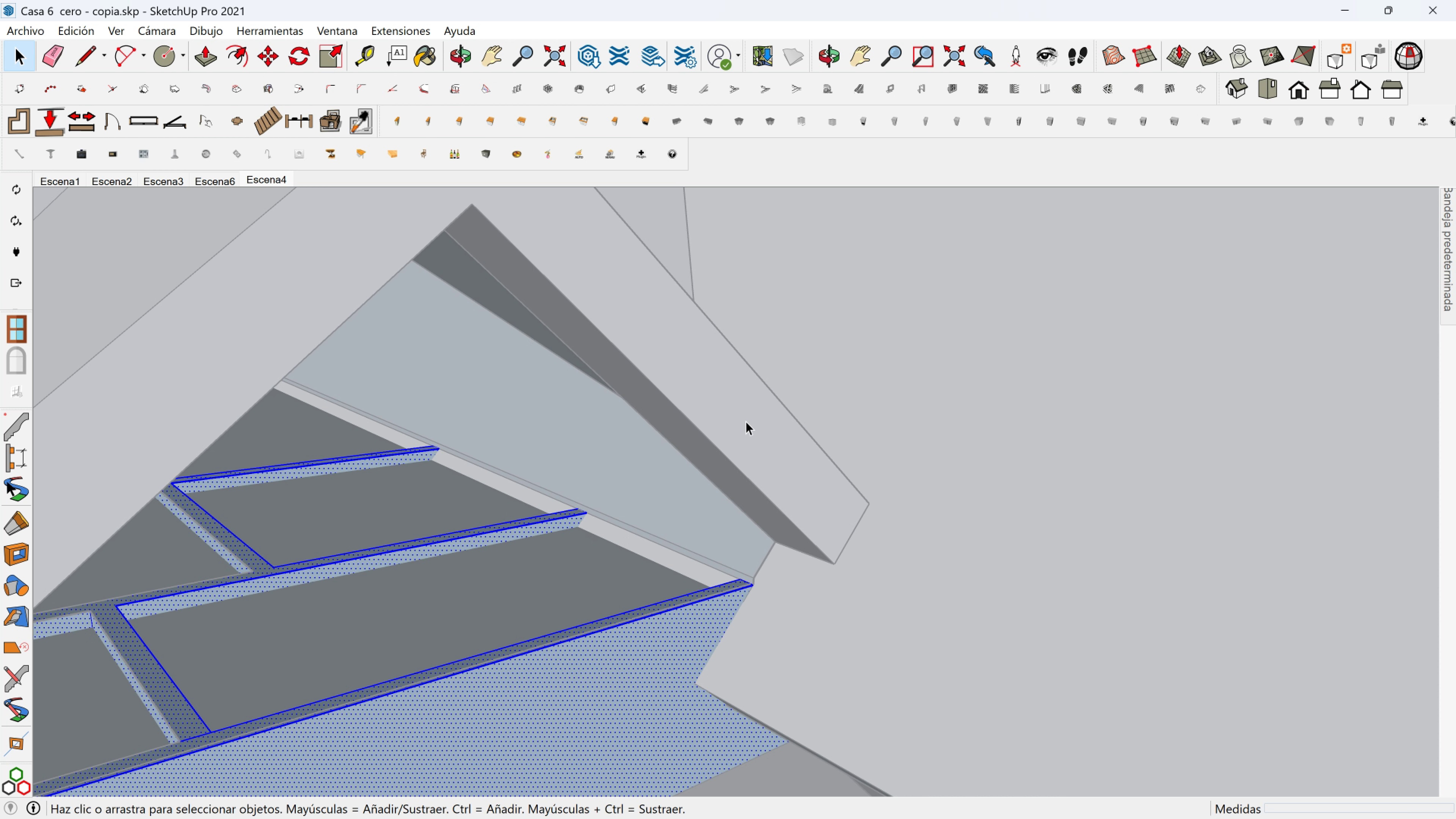 
triple_click([746, 421])
 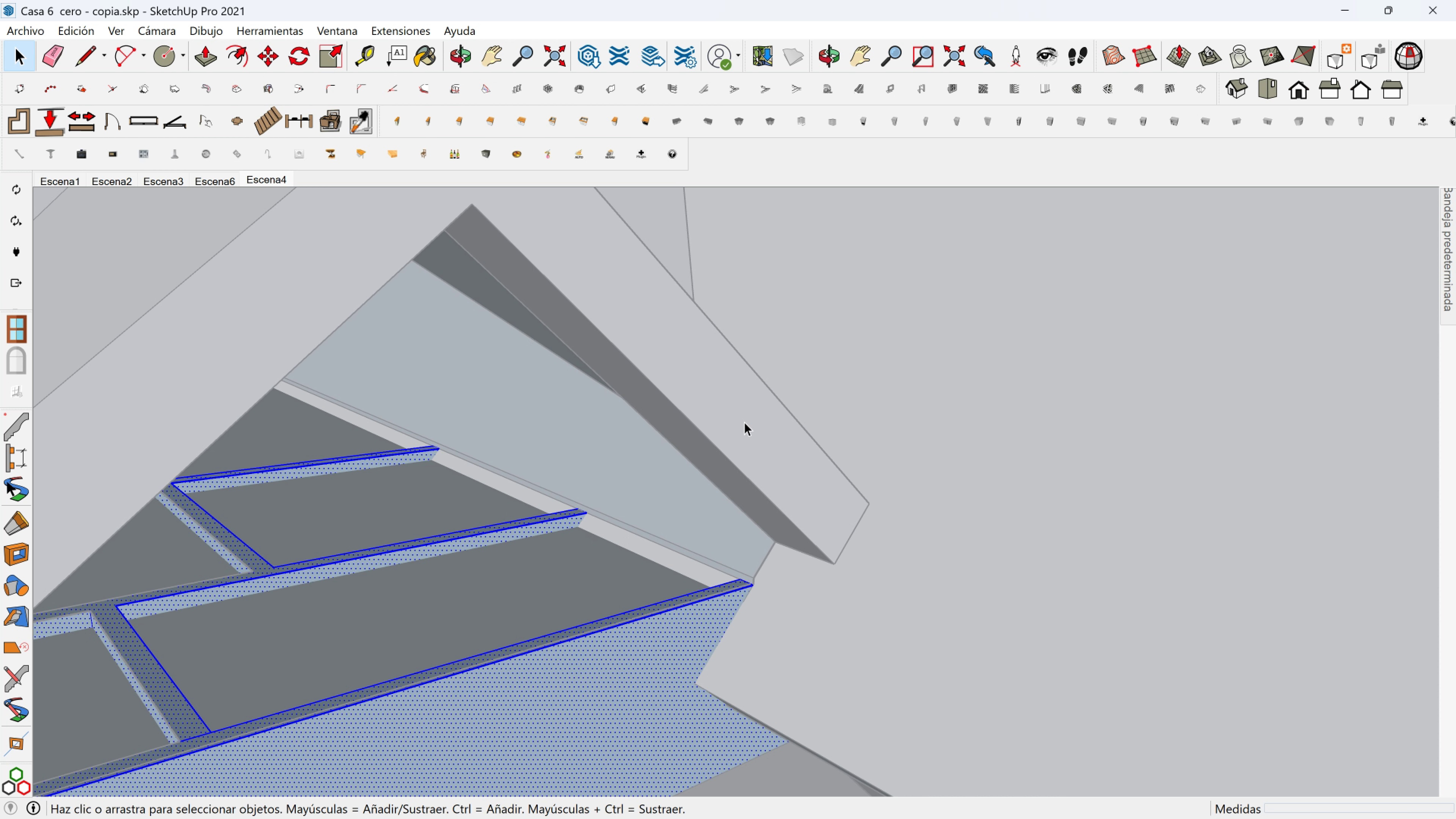 
key(Escape)
 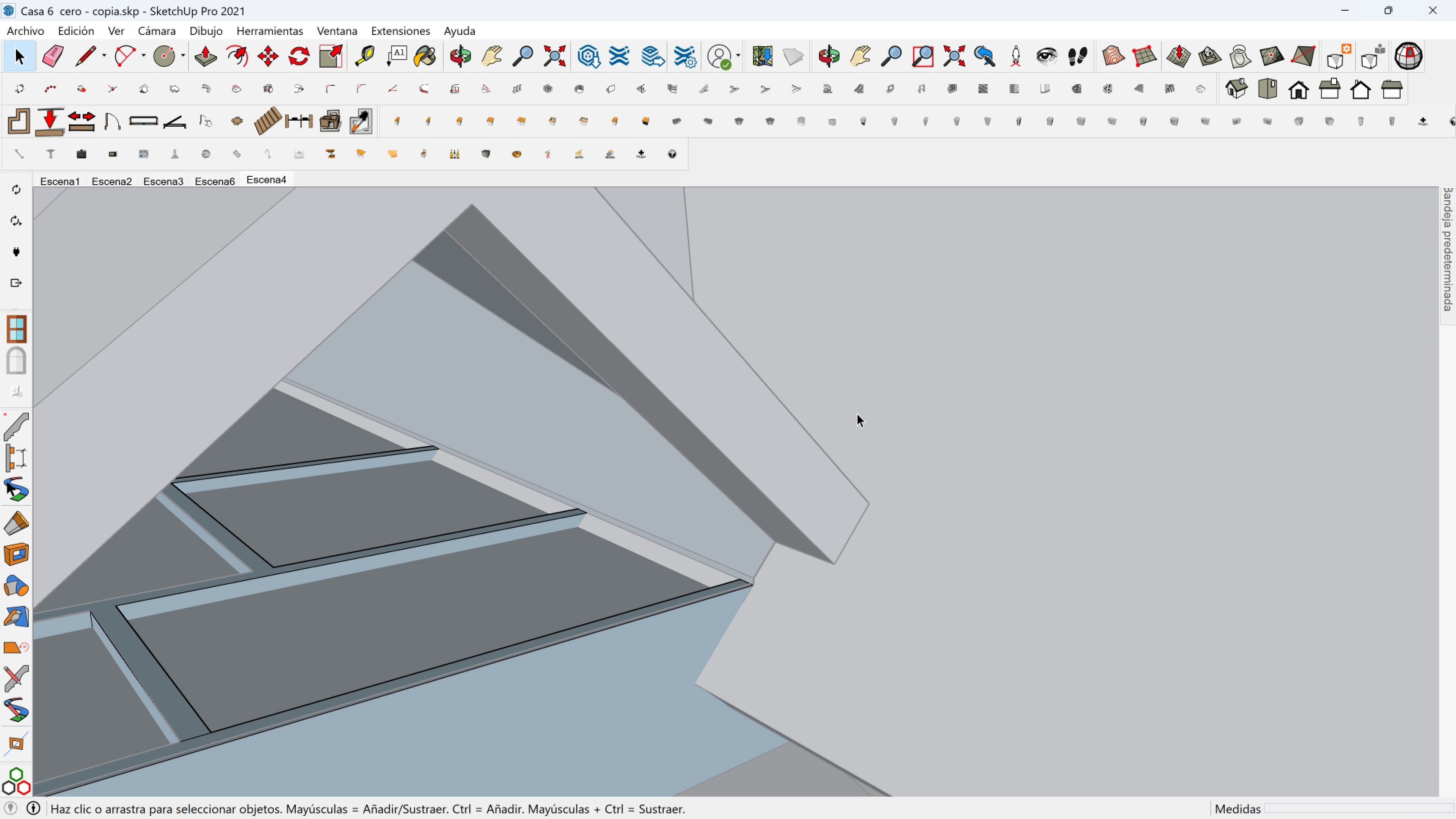 
double_click([857, 413])
 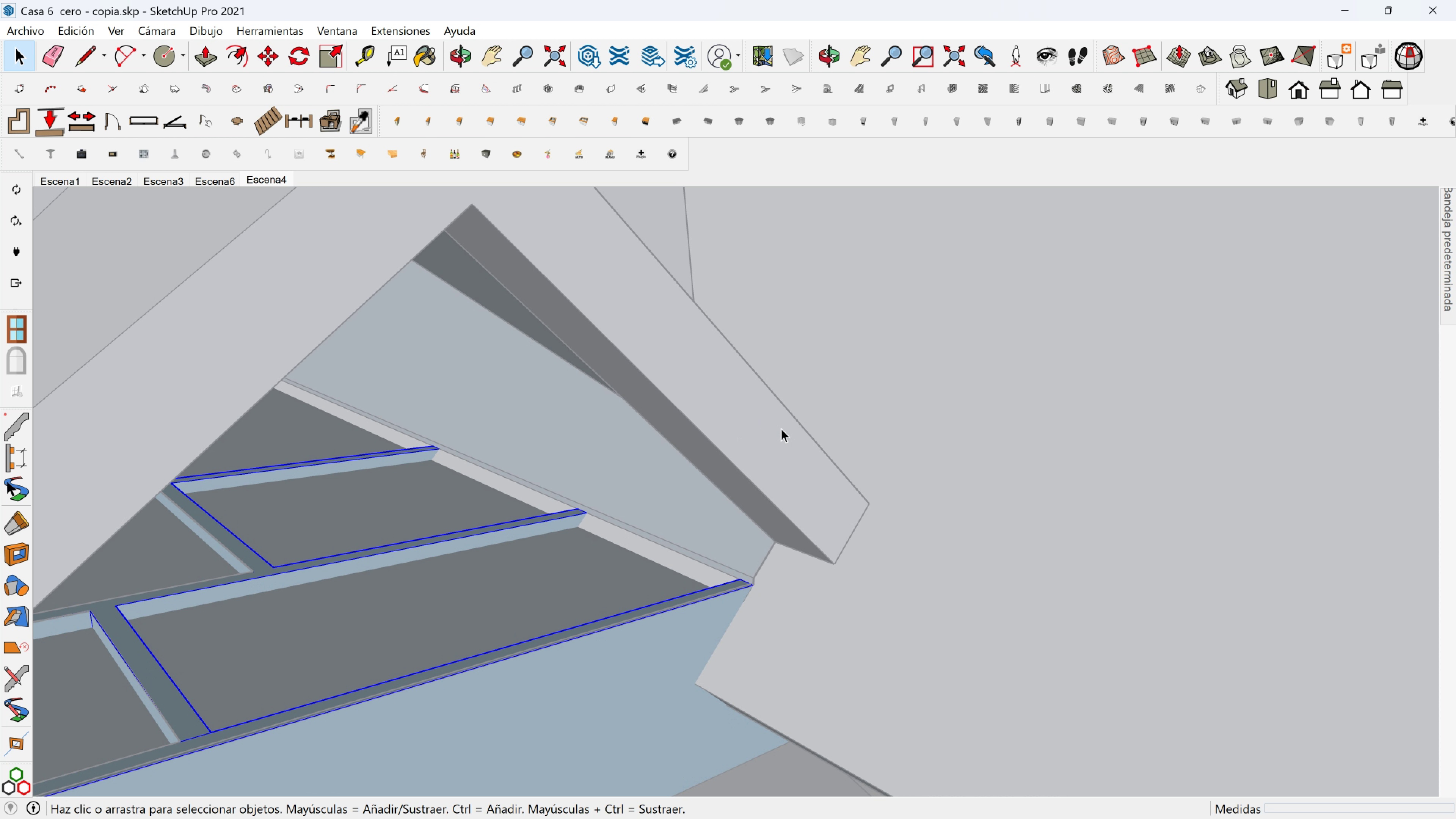 
triple_click([781, 428])
 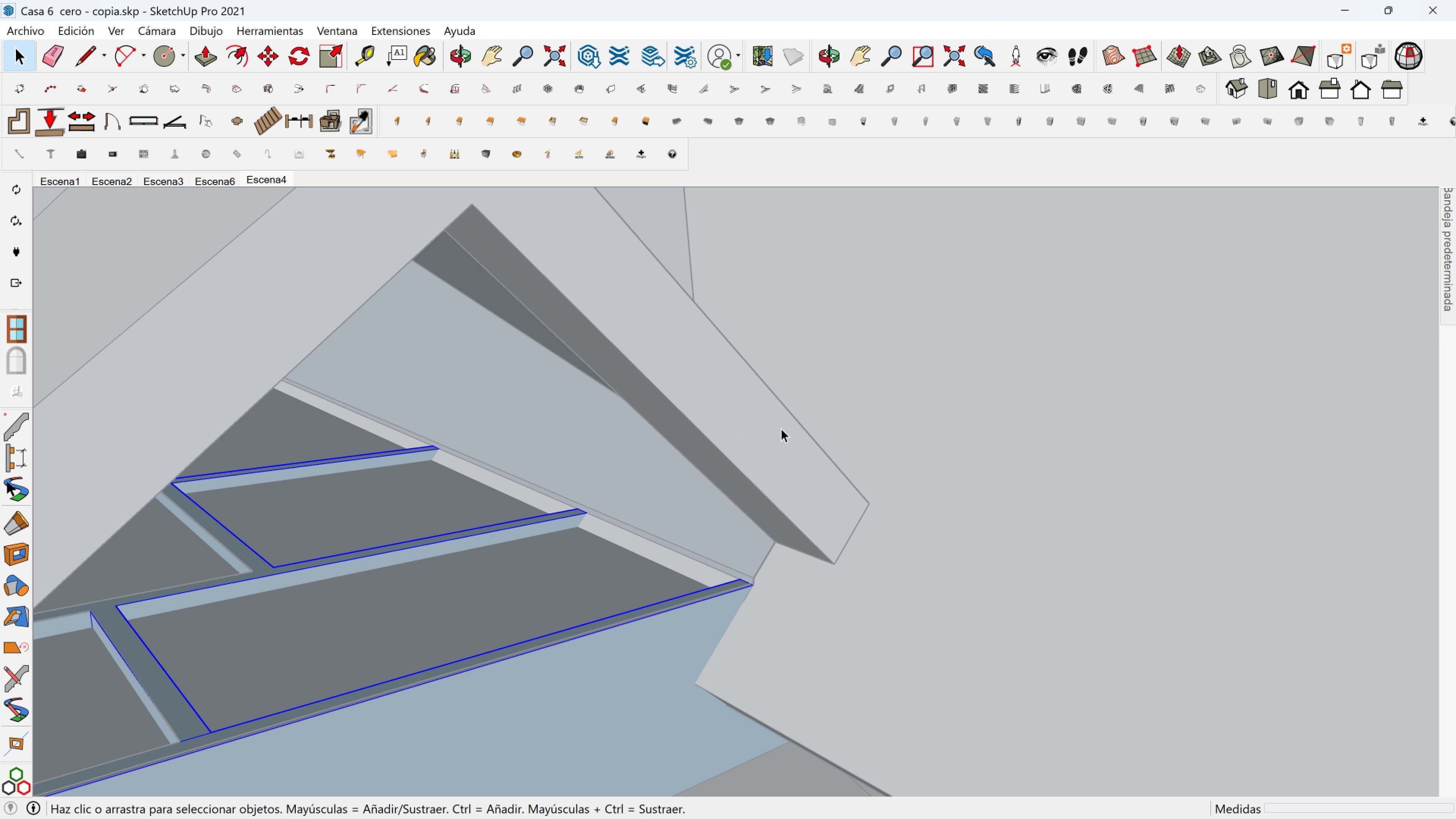 
triple_click([781, 428])
 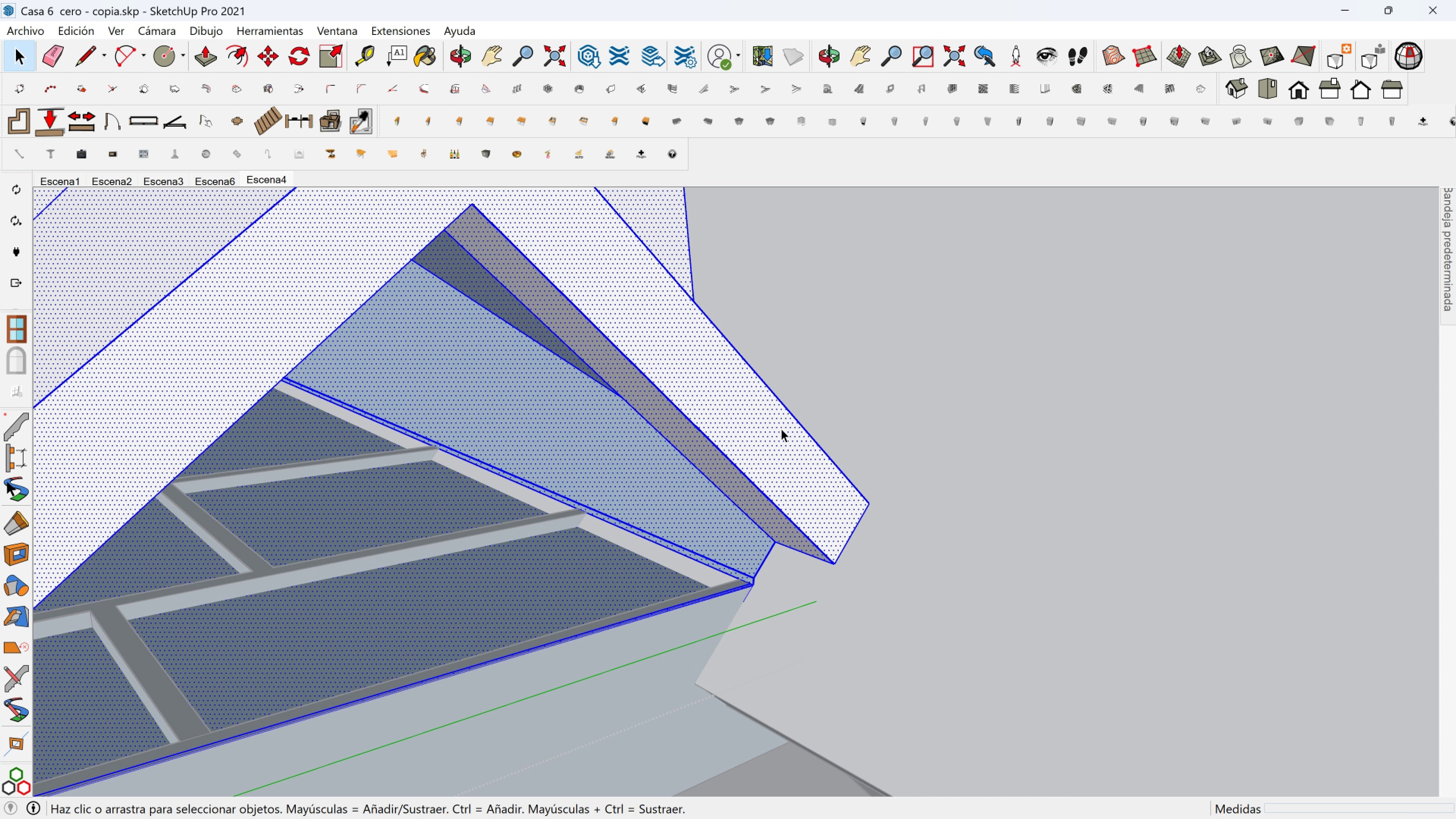 
triple_click([781, 428])
 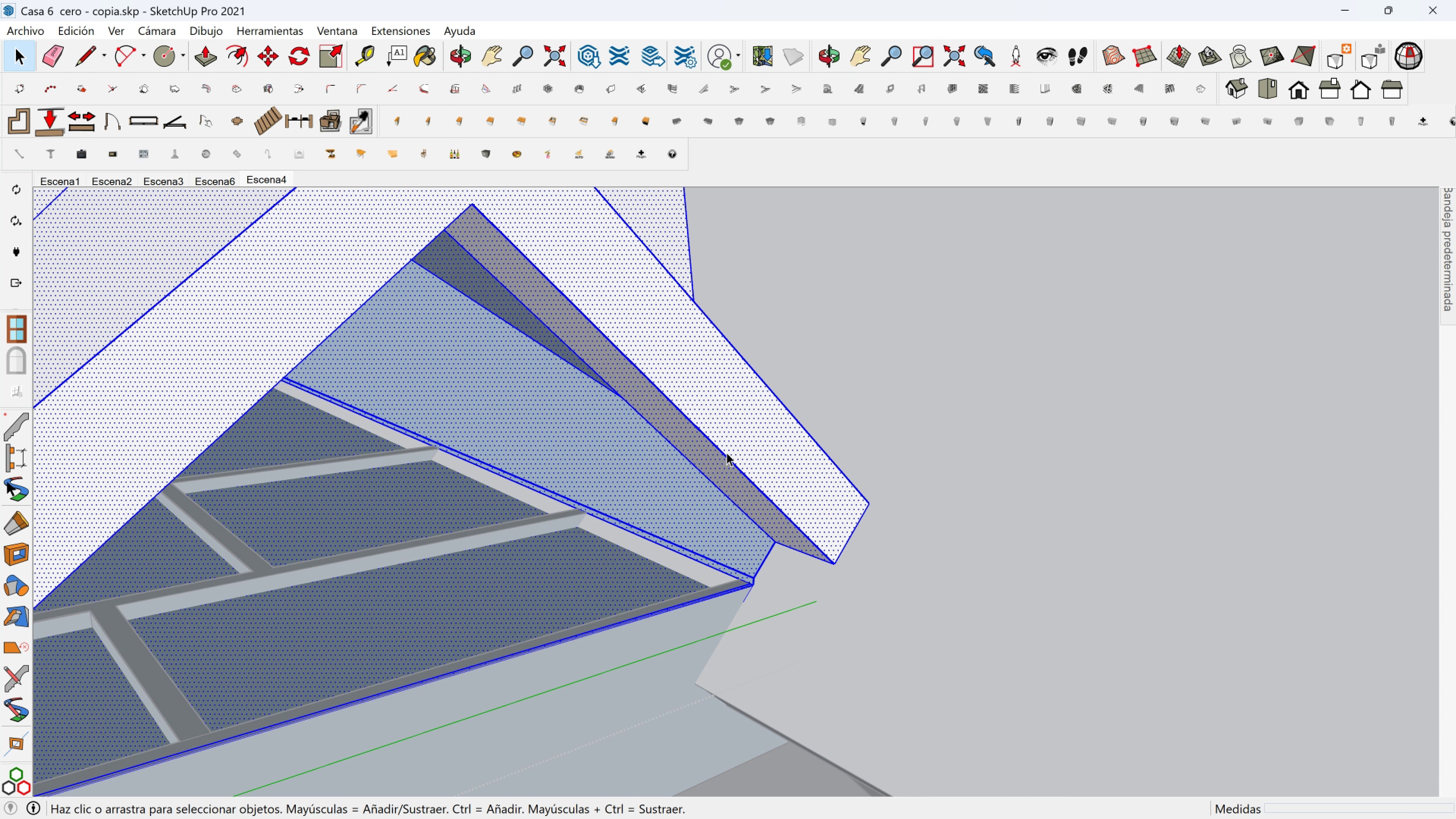 
scroll: coordinate [748, 483], scroll_direction: up, amount: 11.0
 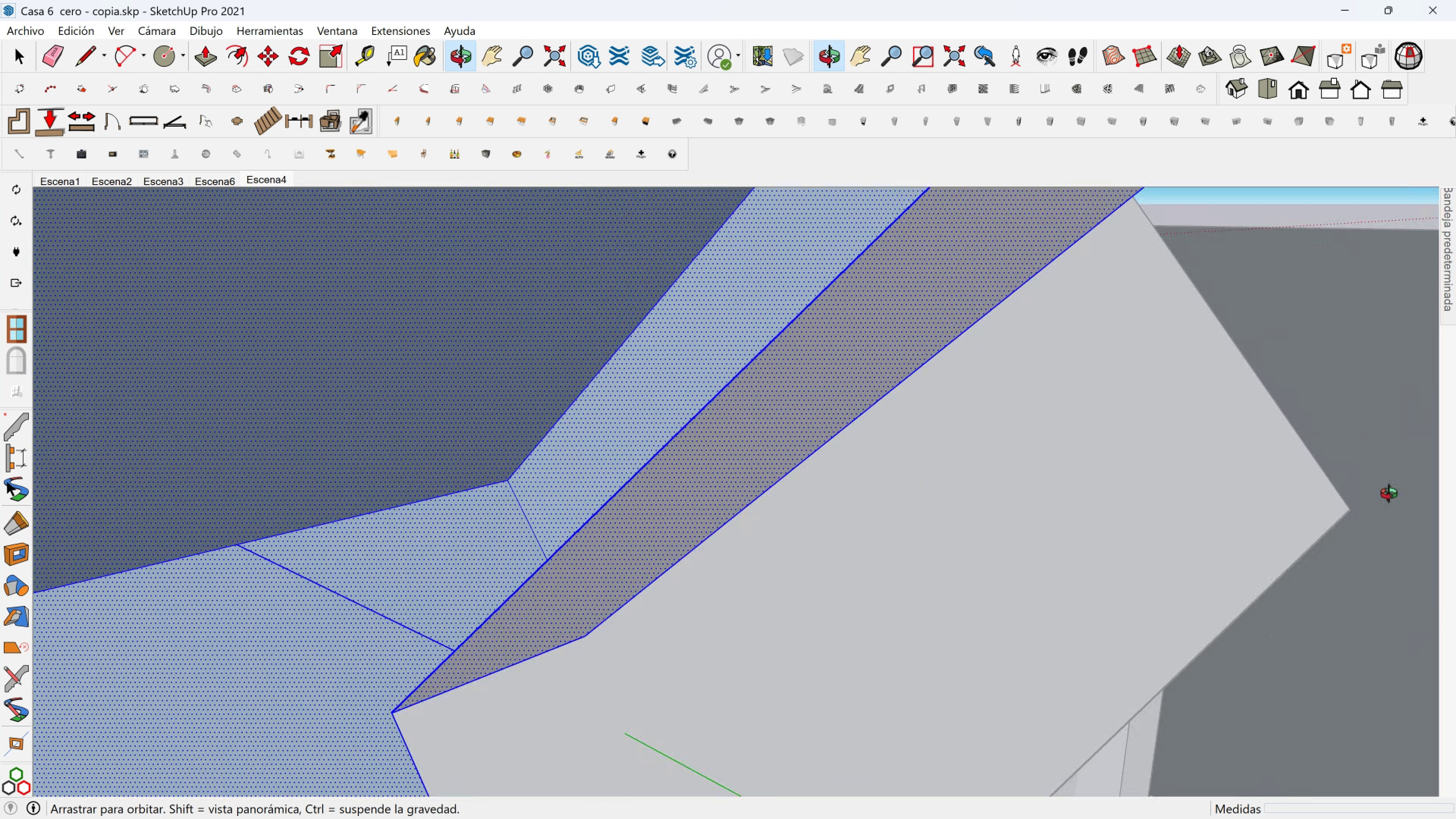 
scroll: coordinate [717, 481], scroll_direction: down, amount: 5.0
 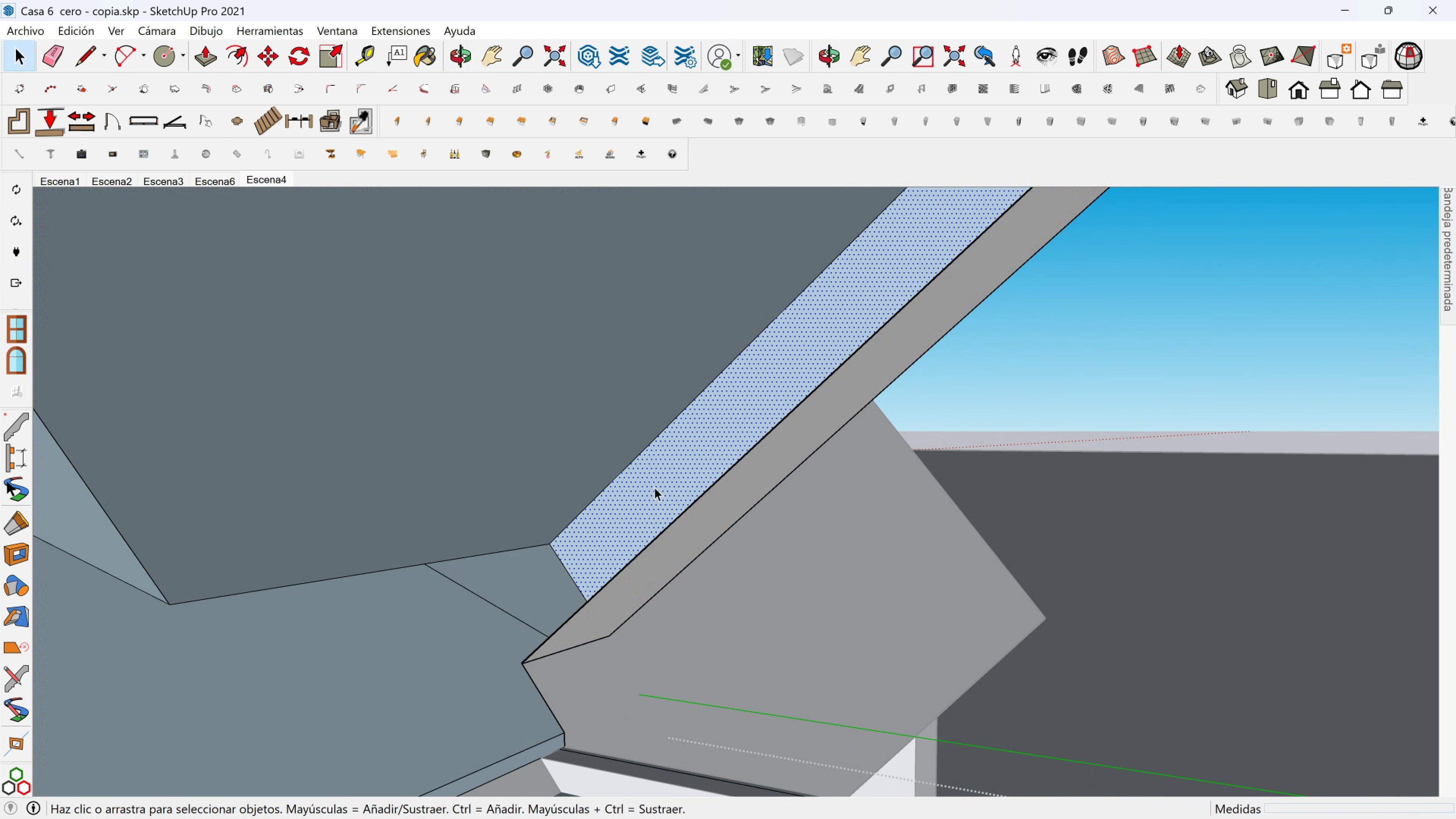 
key(M)
 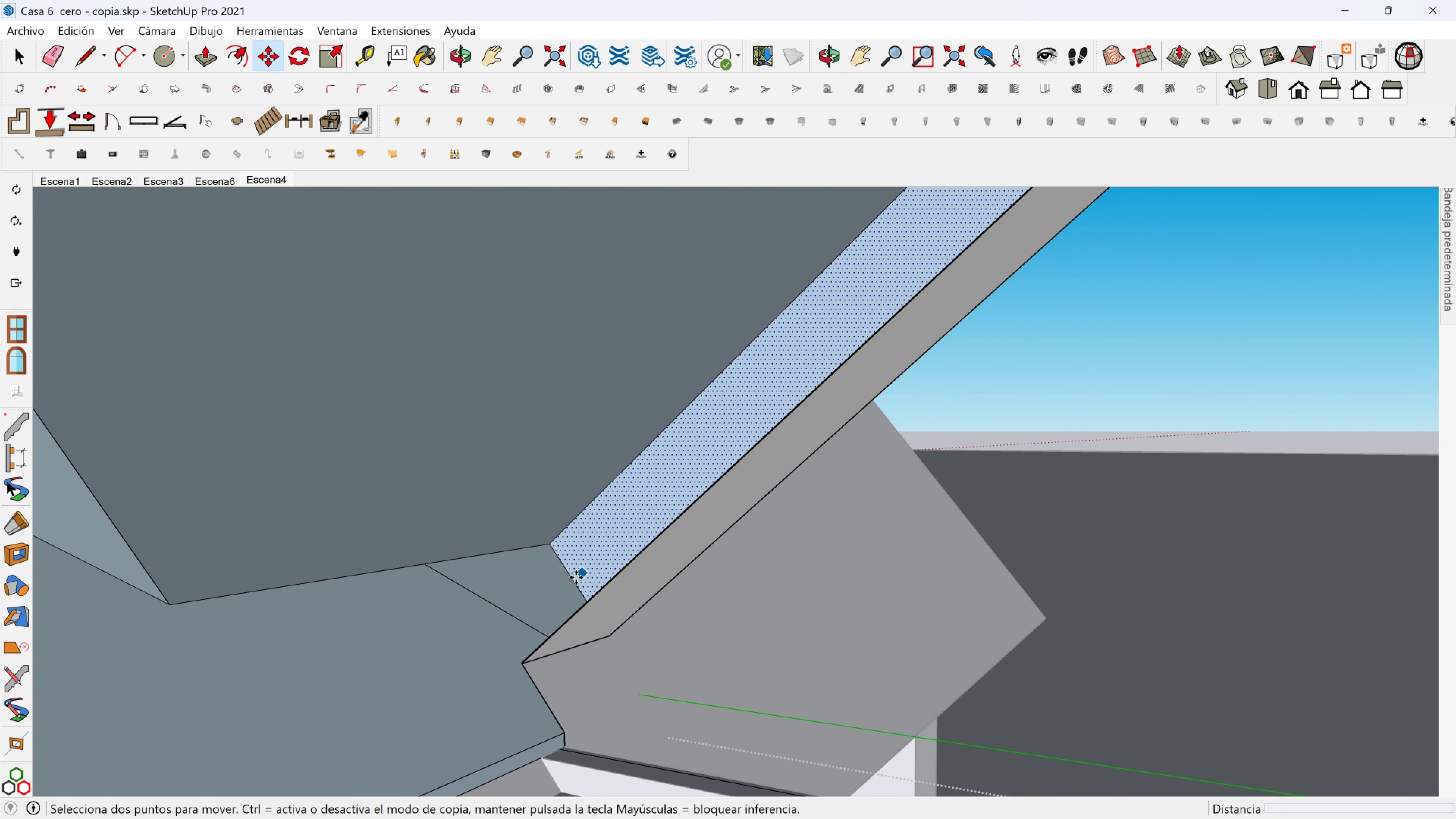 
hold_key(key=ShiftLeft, duration=0.53)
 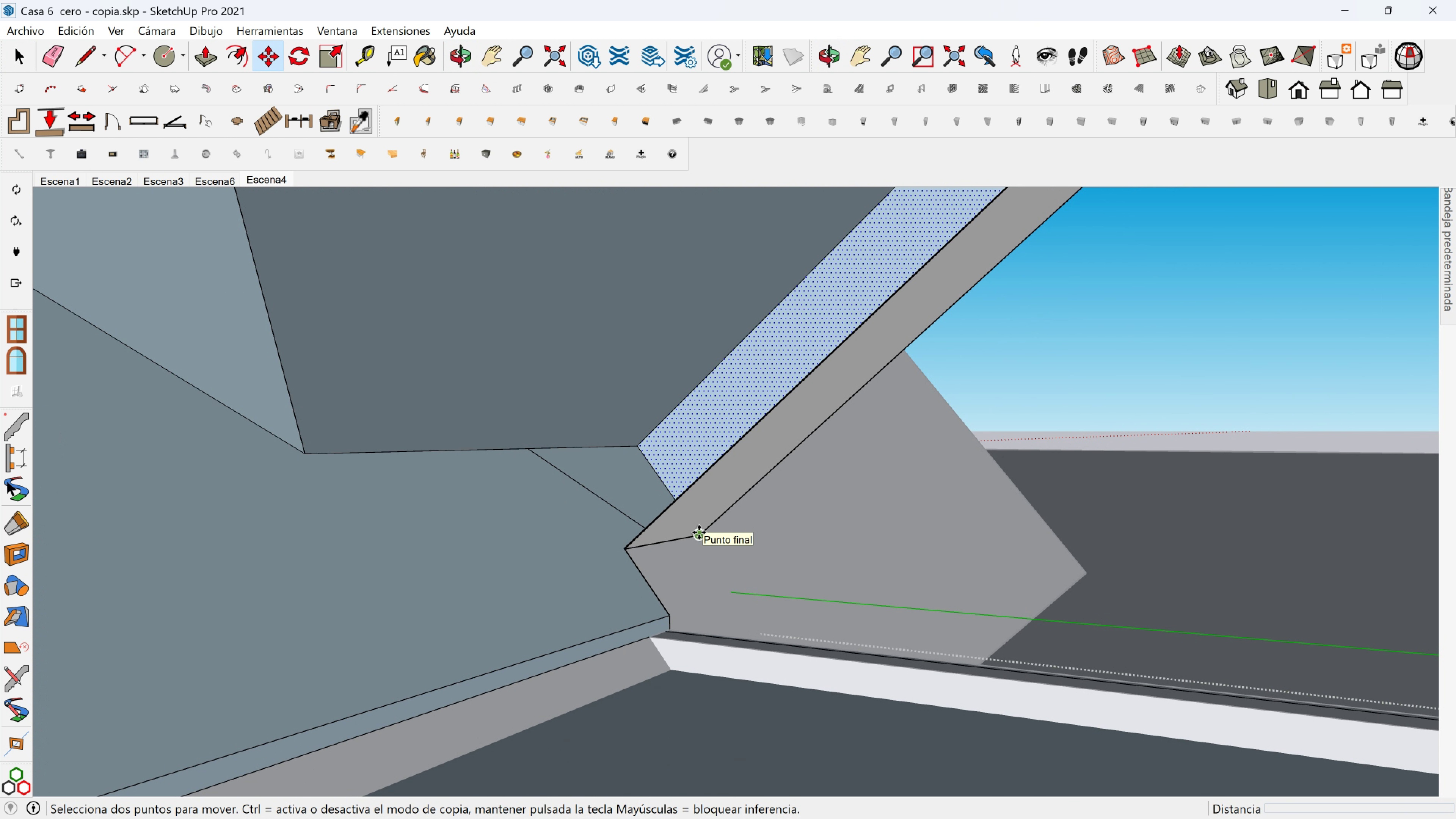 
left_click([699, 532])
 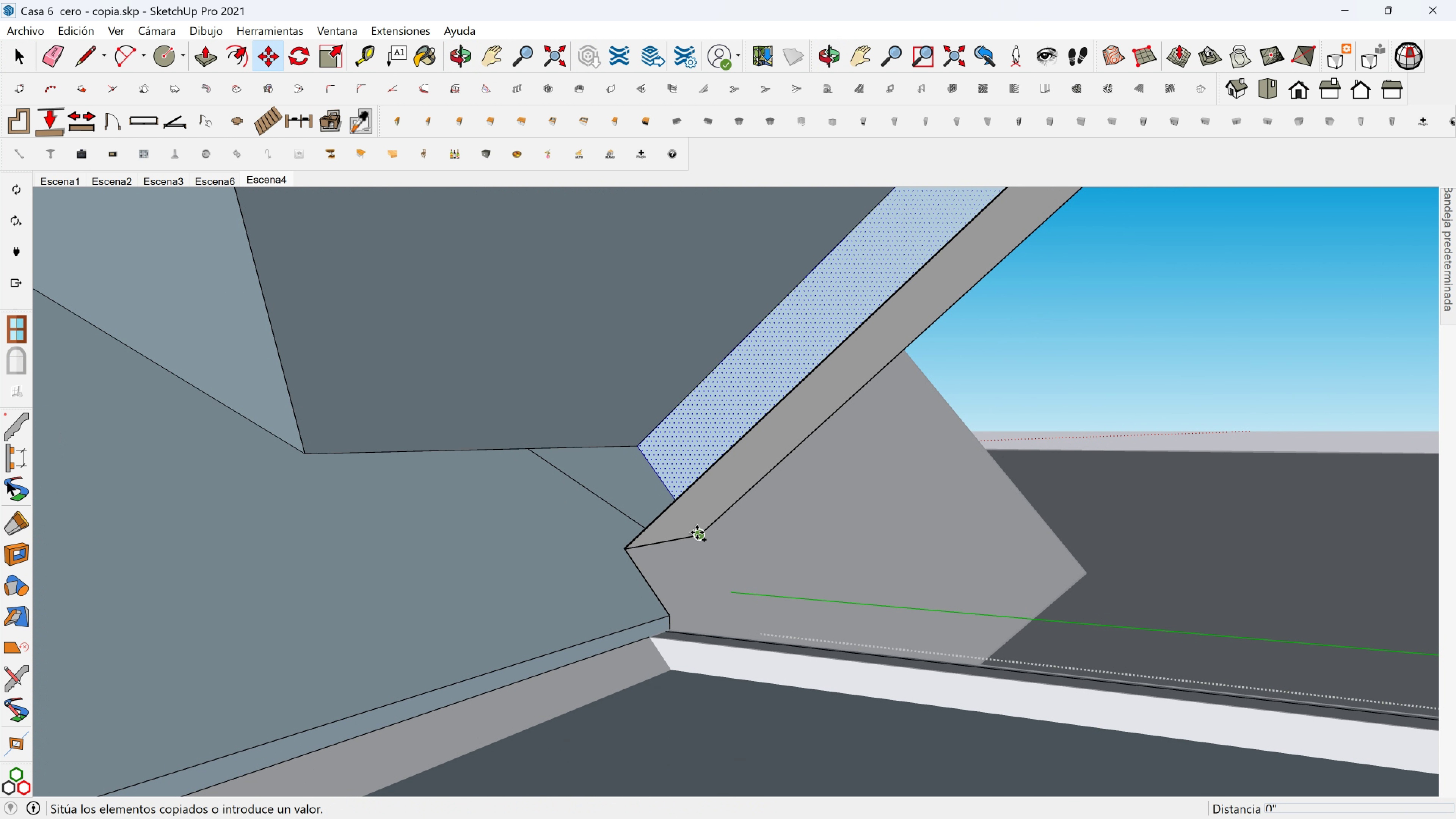 
key(Control+ControlLeft)
 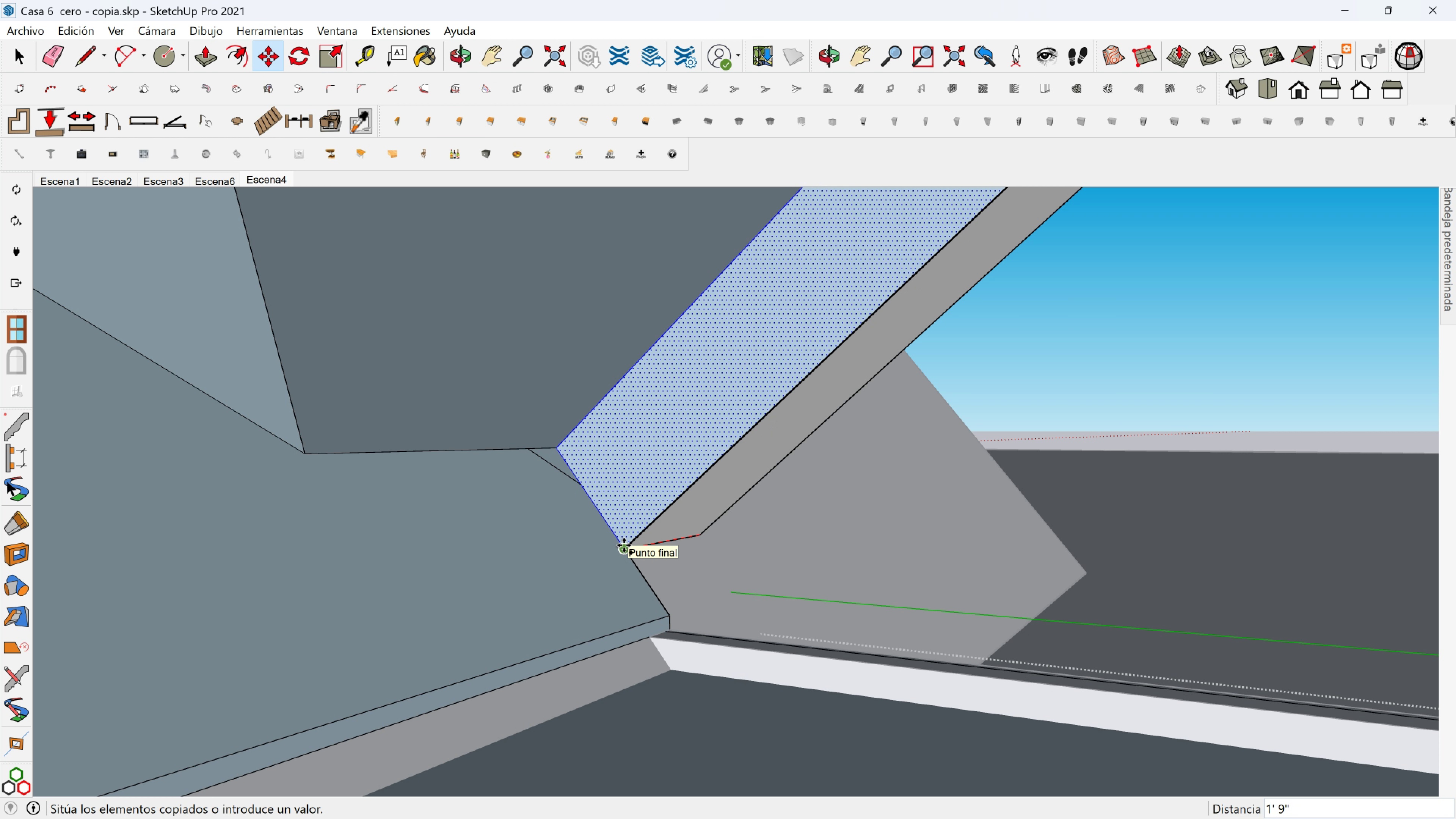 
left_click([624, 545])
 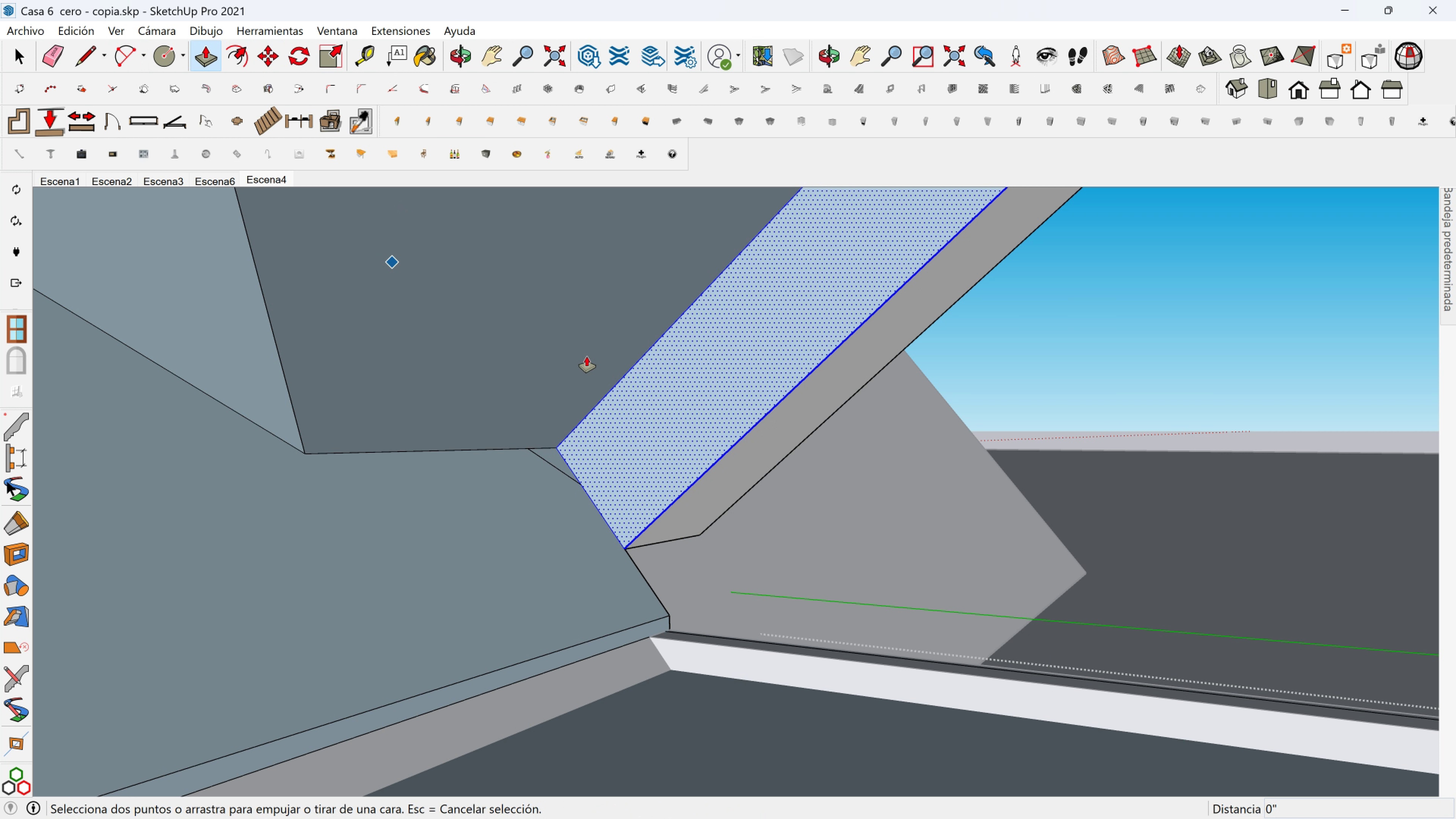 
left_click([635, 408])
 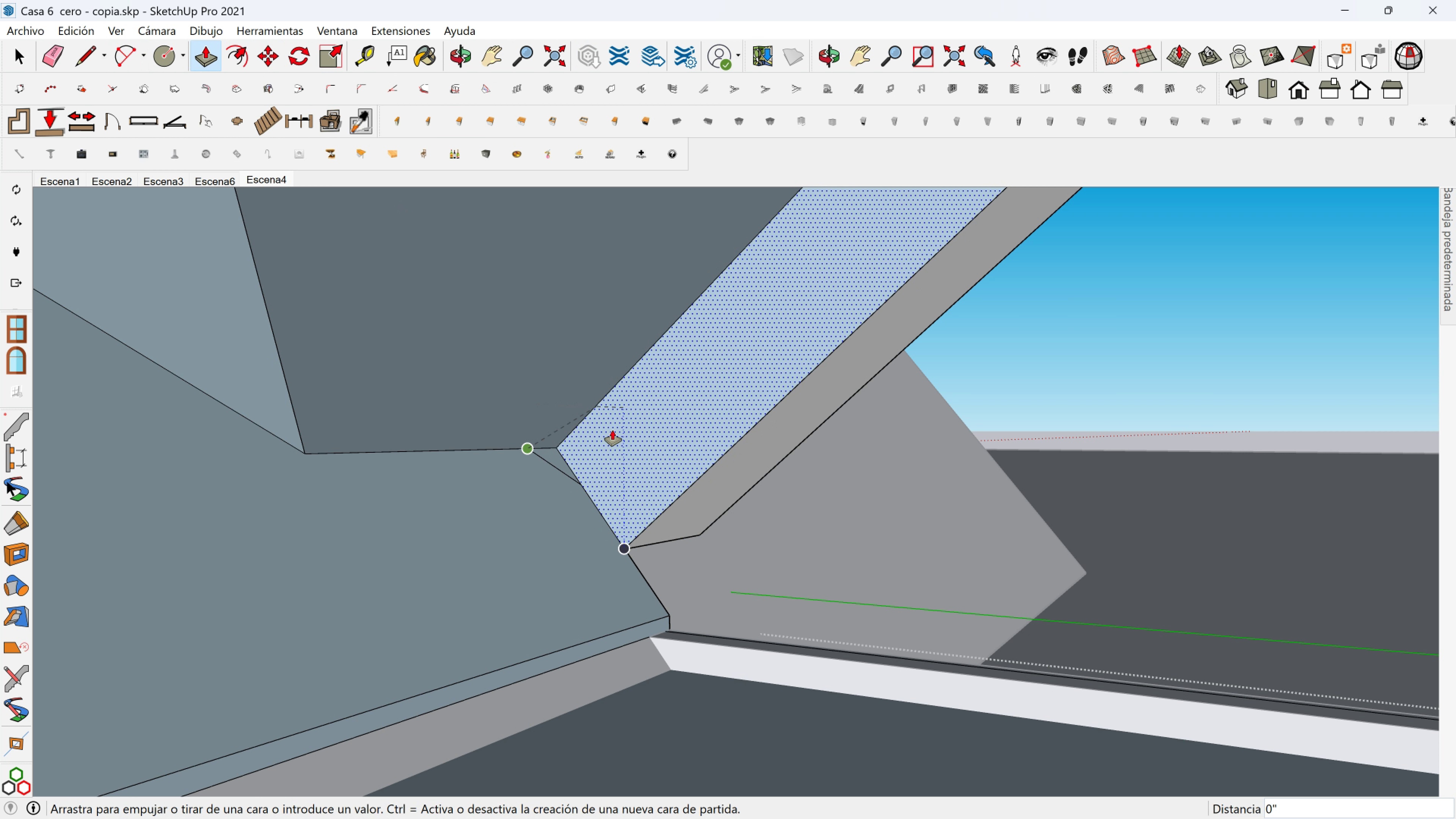 
key(Escape)
 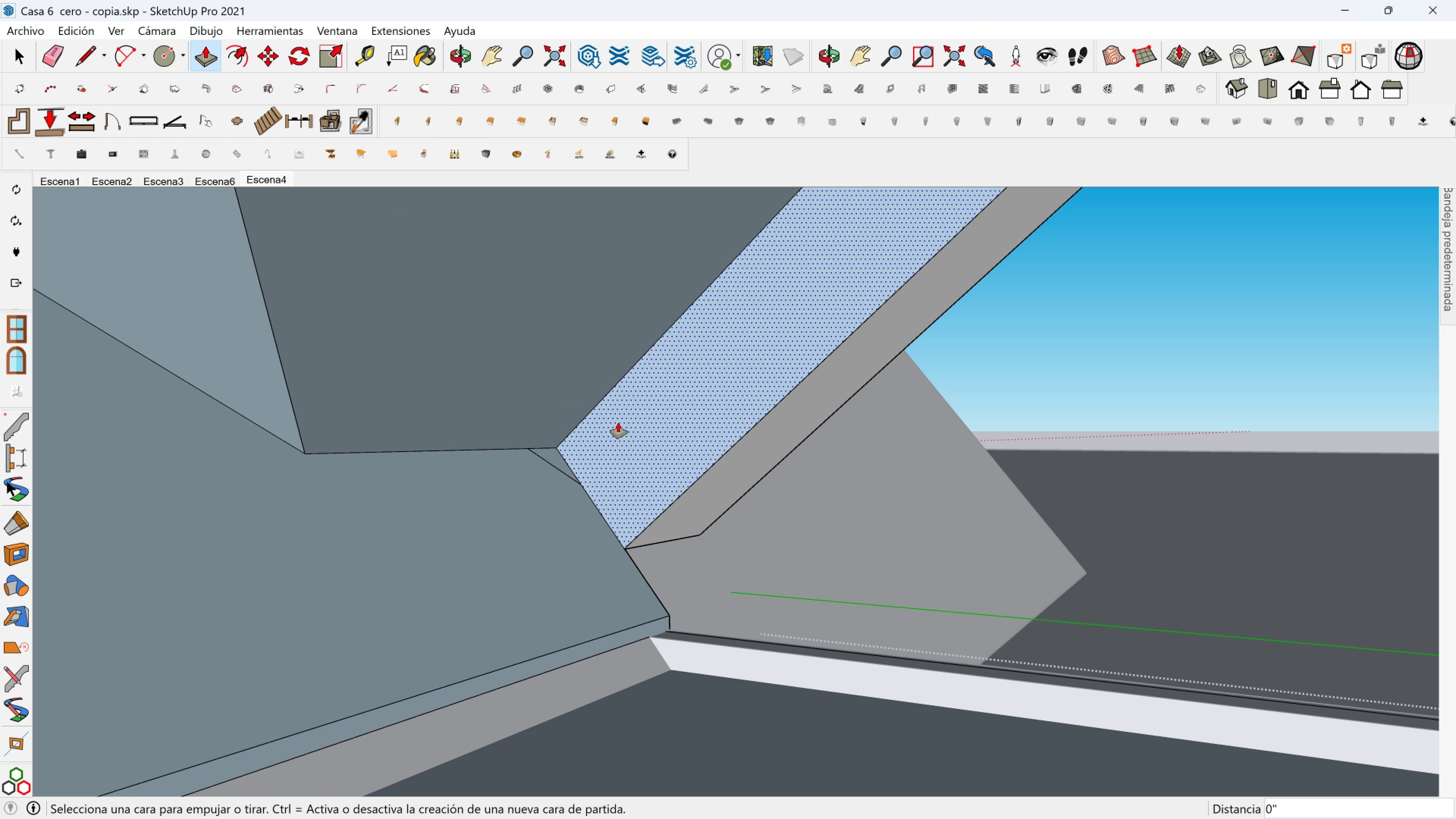 
key(Escape)
 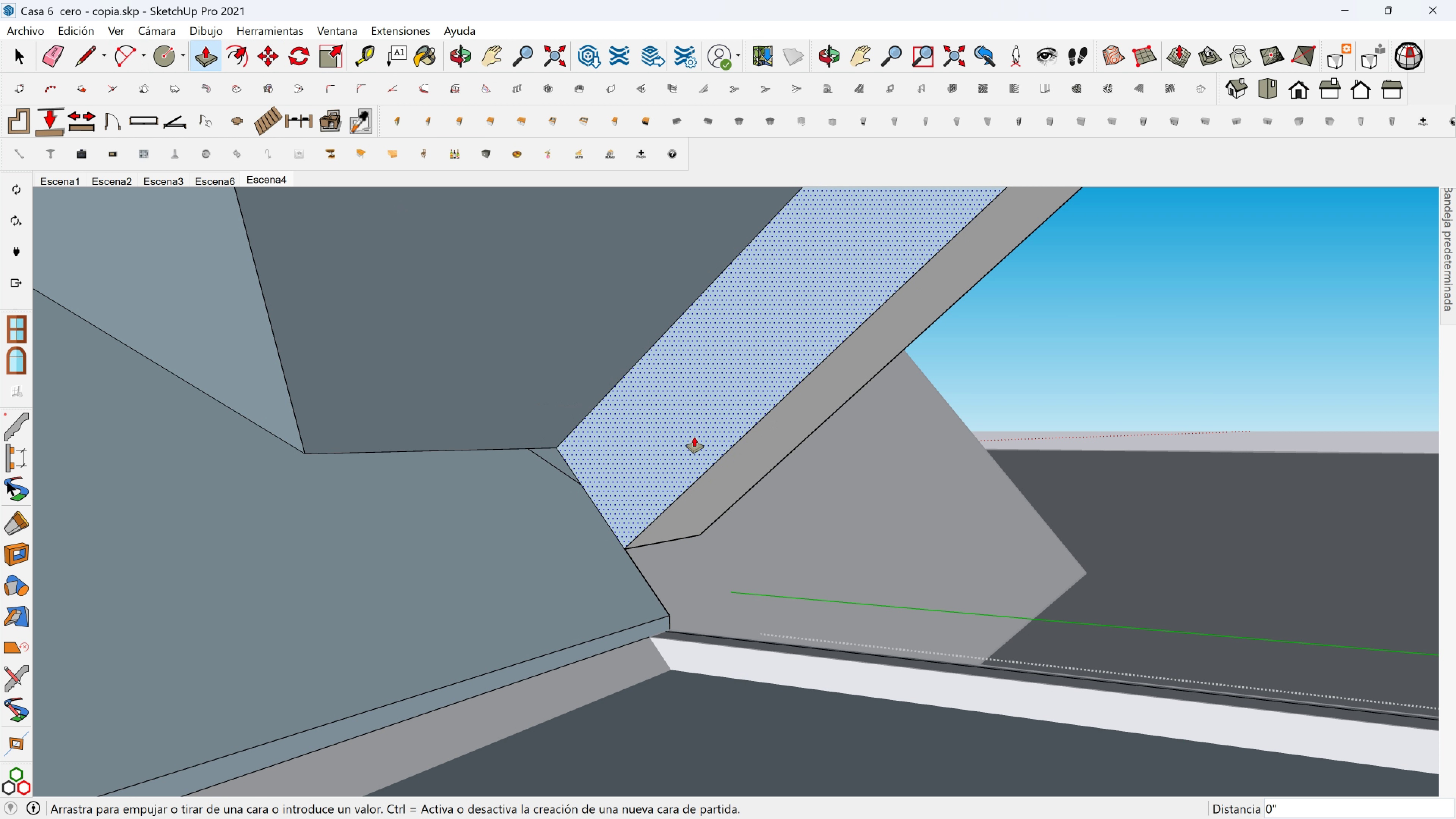 
left_click([694, 437])
 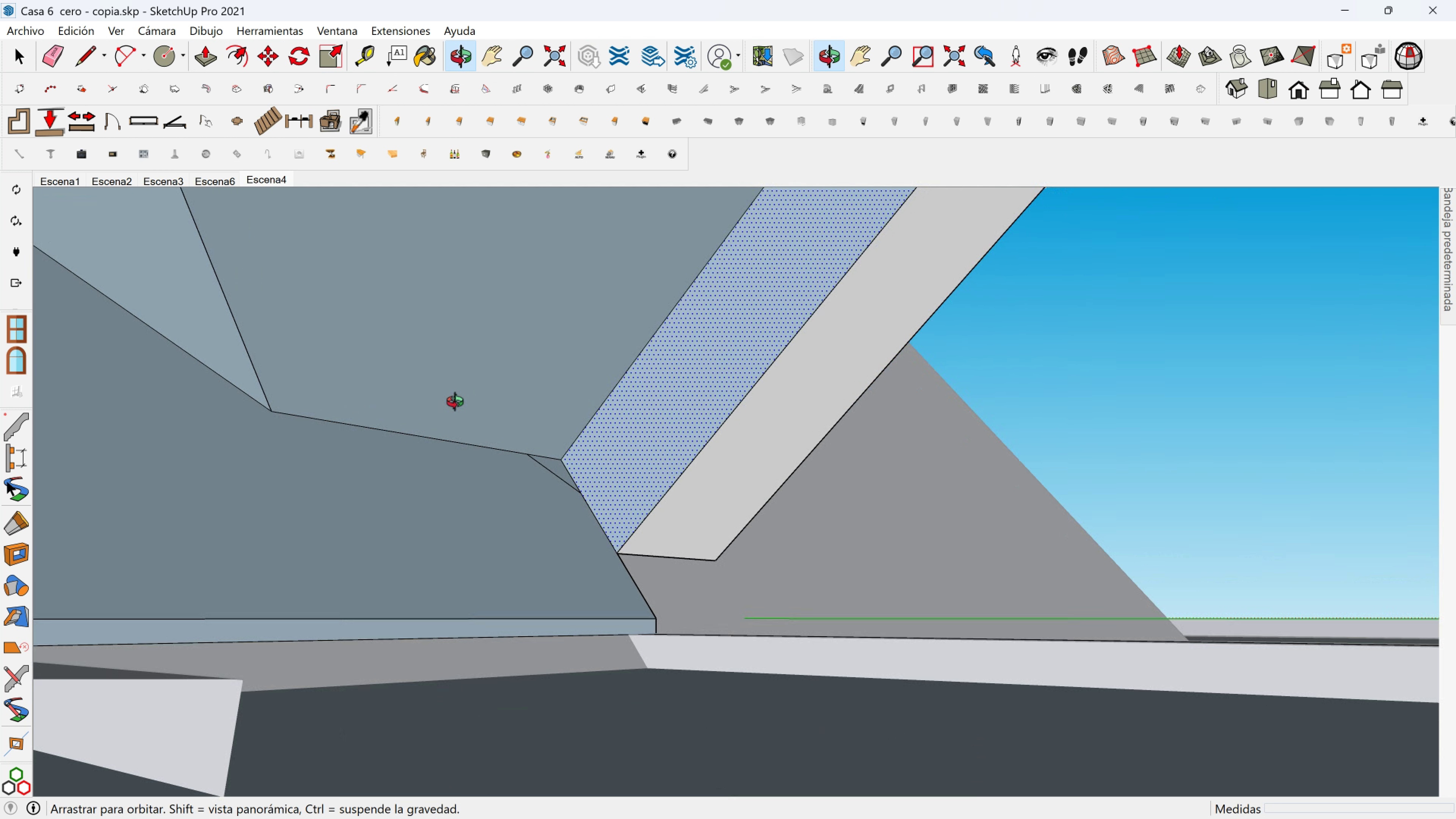 
scroll: coordinate [603, 404], scroll_direction: down, amount: 3.0
 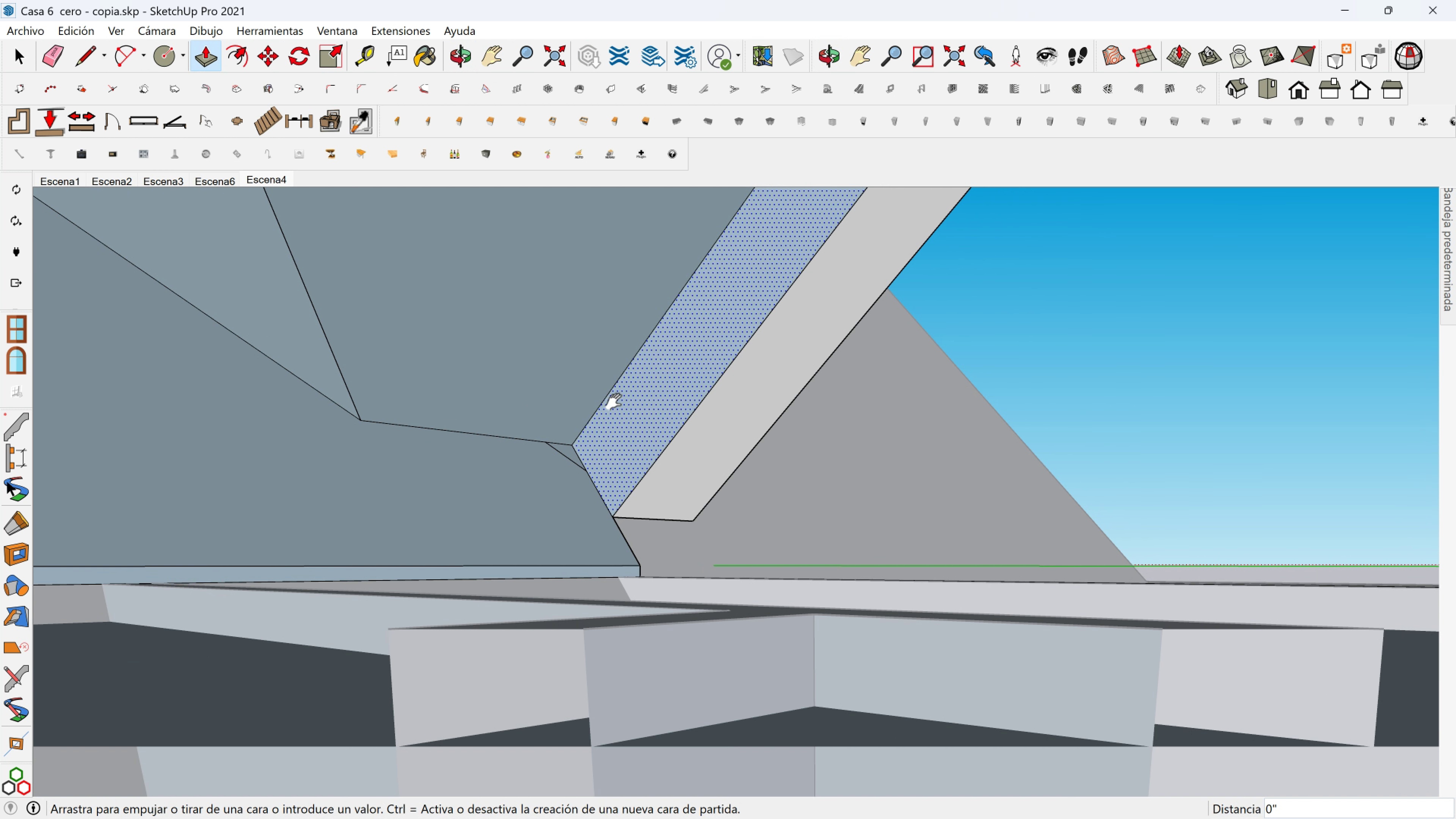 
hold_key(key=ShiftLeft, duration=0.32)
 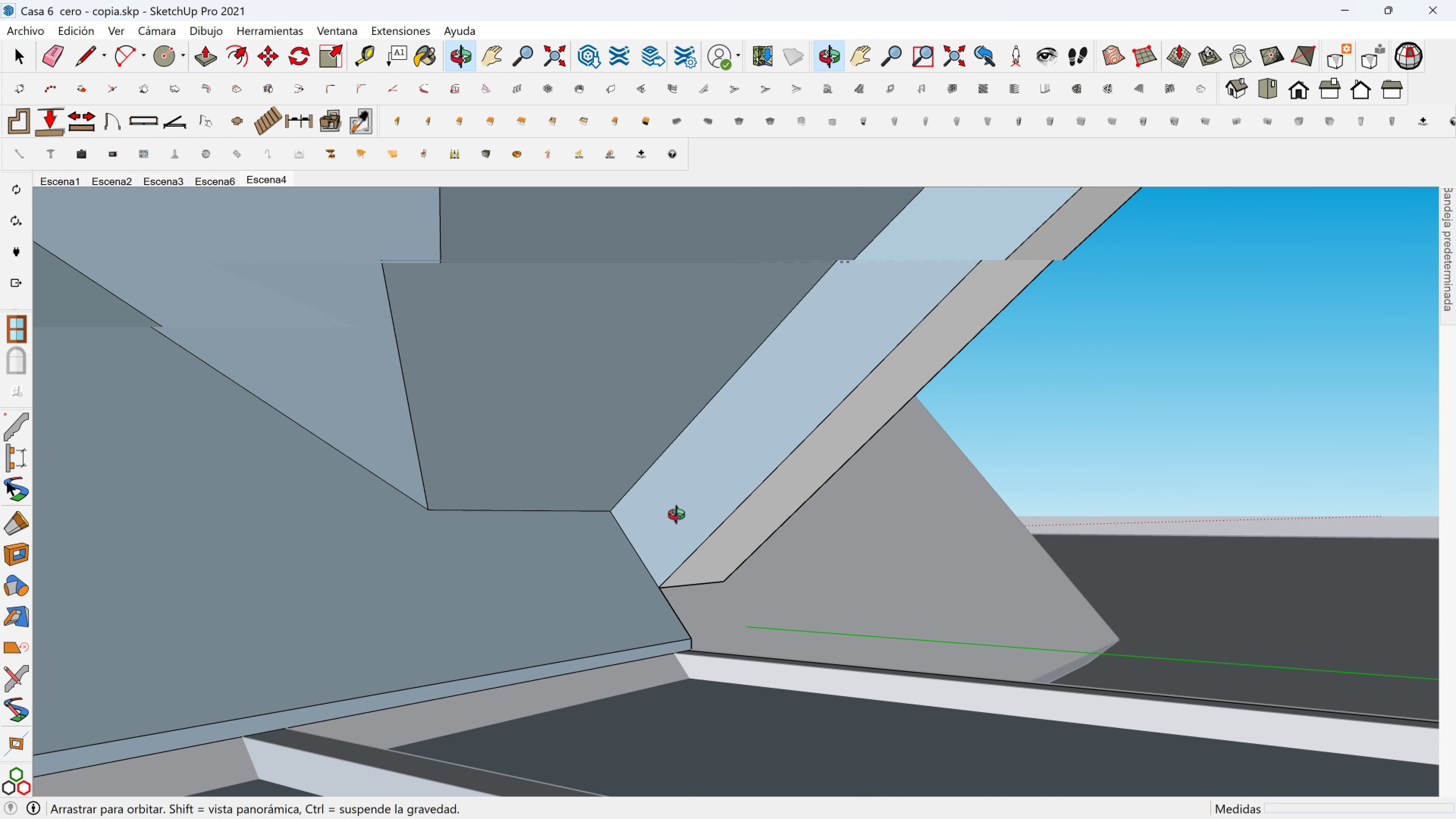 
hold_key(key=ShiftLeft, duration=1.5)
 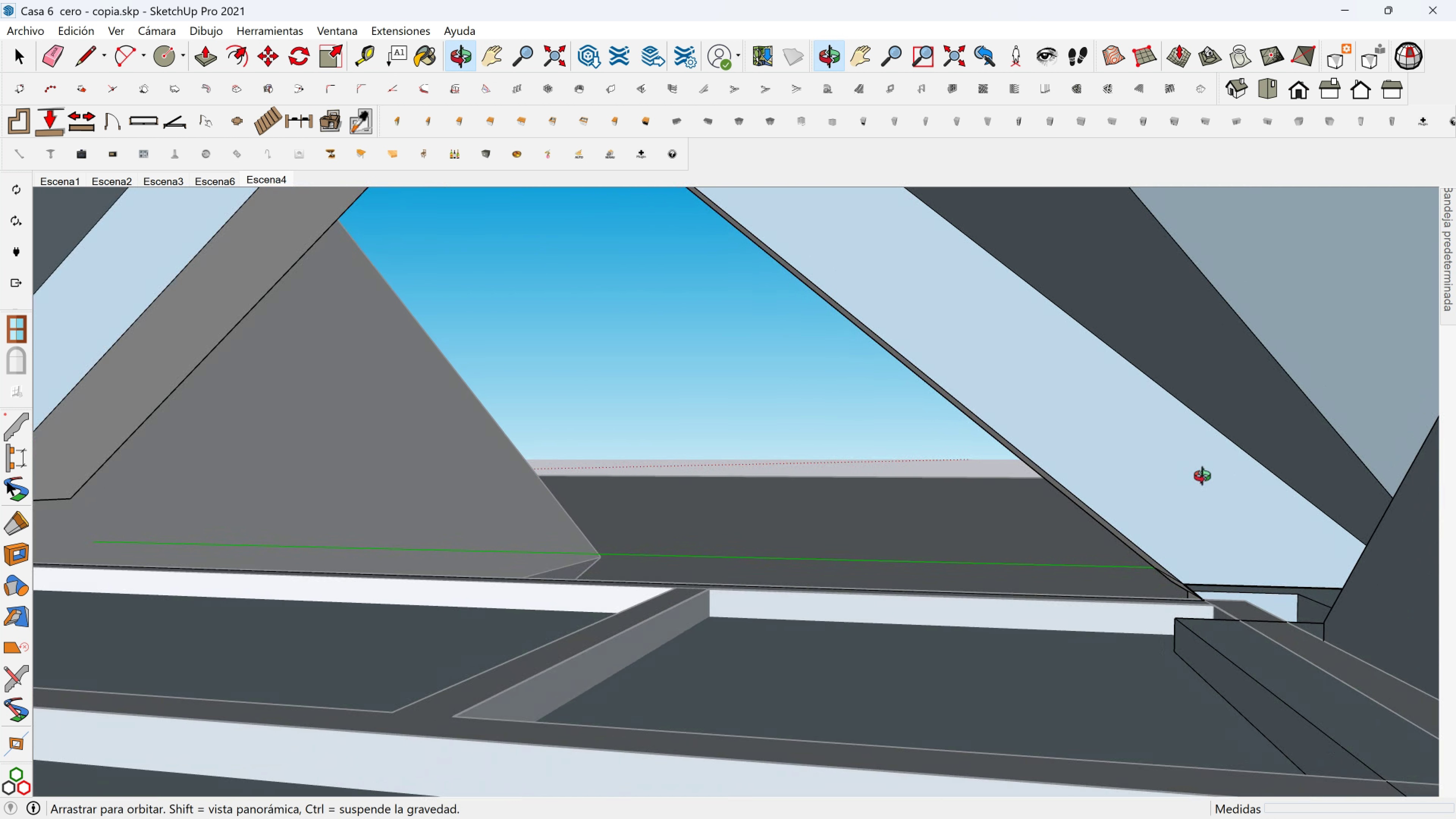 
hold_key(key=ShiftLeft, duration=0.46)
 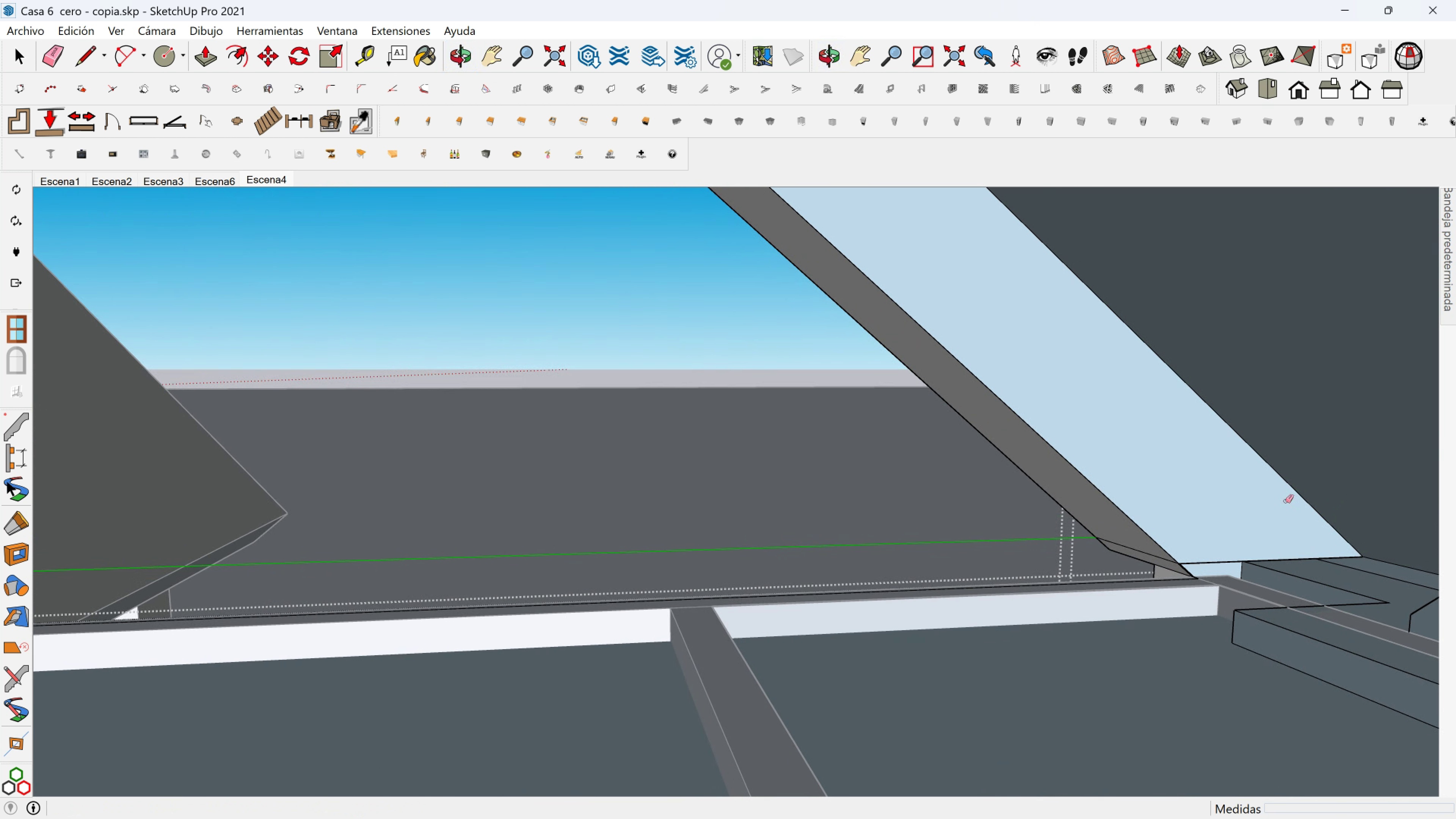 
scroll: coordinate [1206, 520], scroll_direction: down, amount: 5.0
 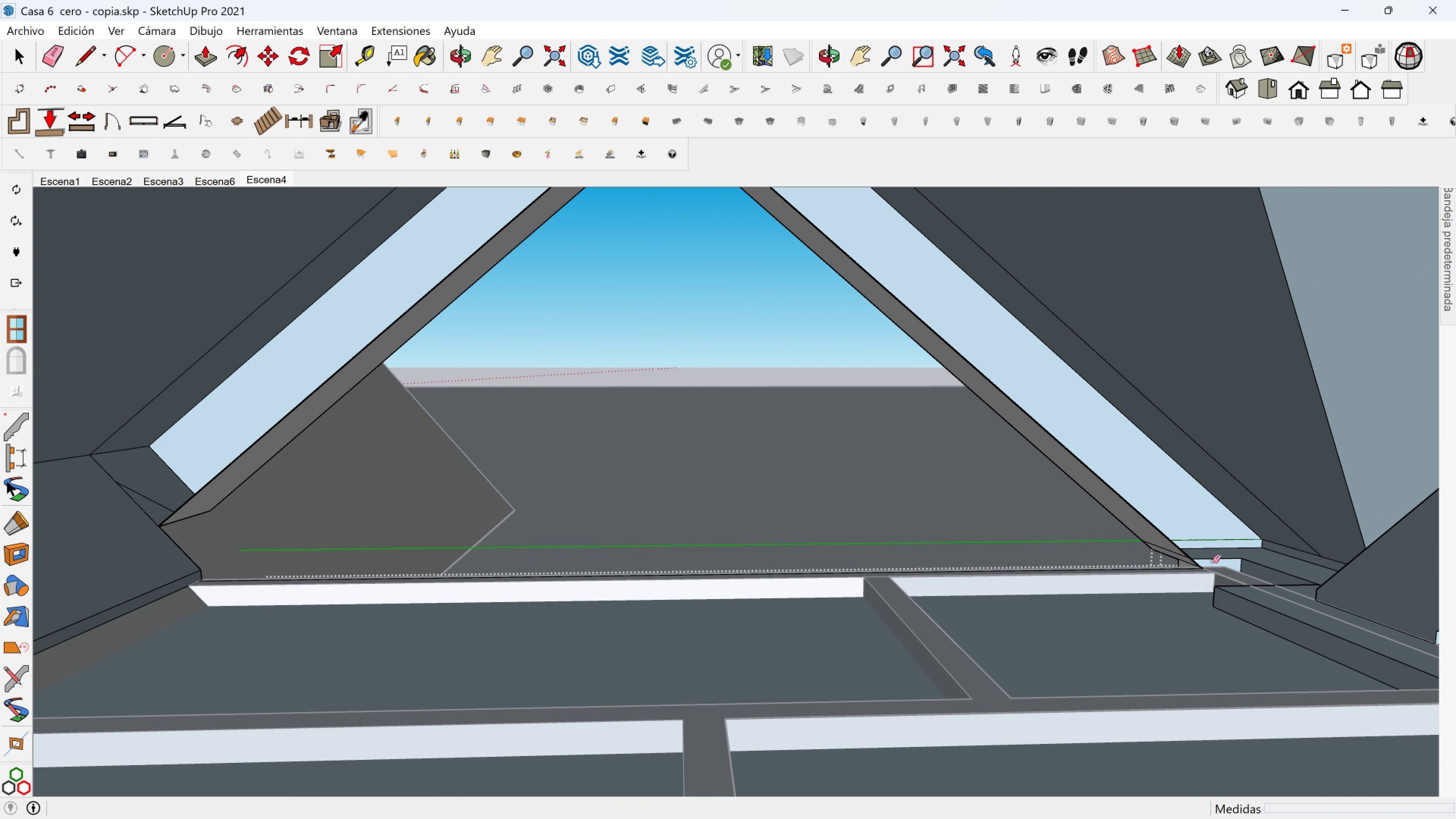 
key(Control+Z)
 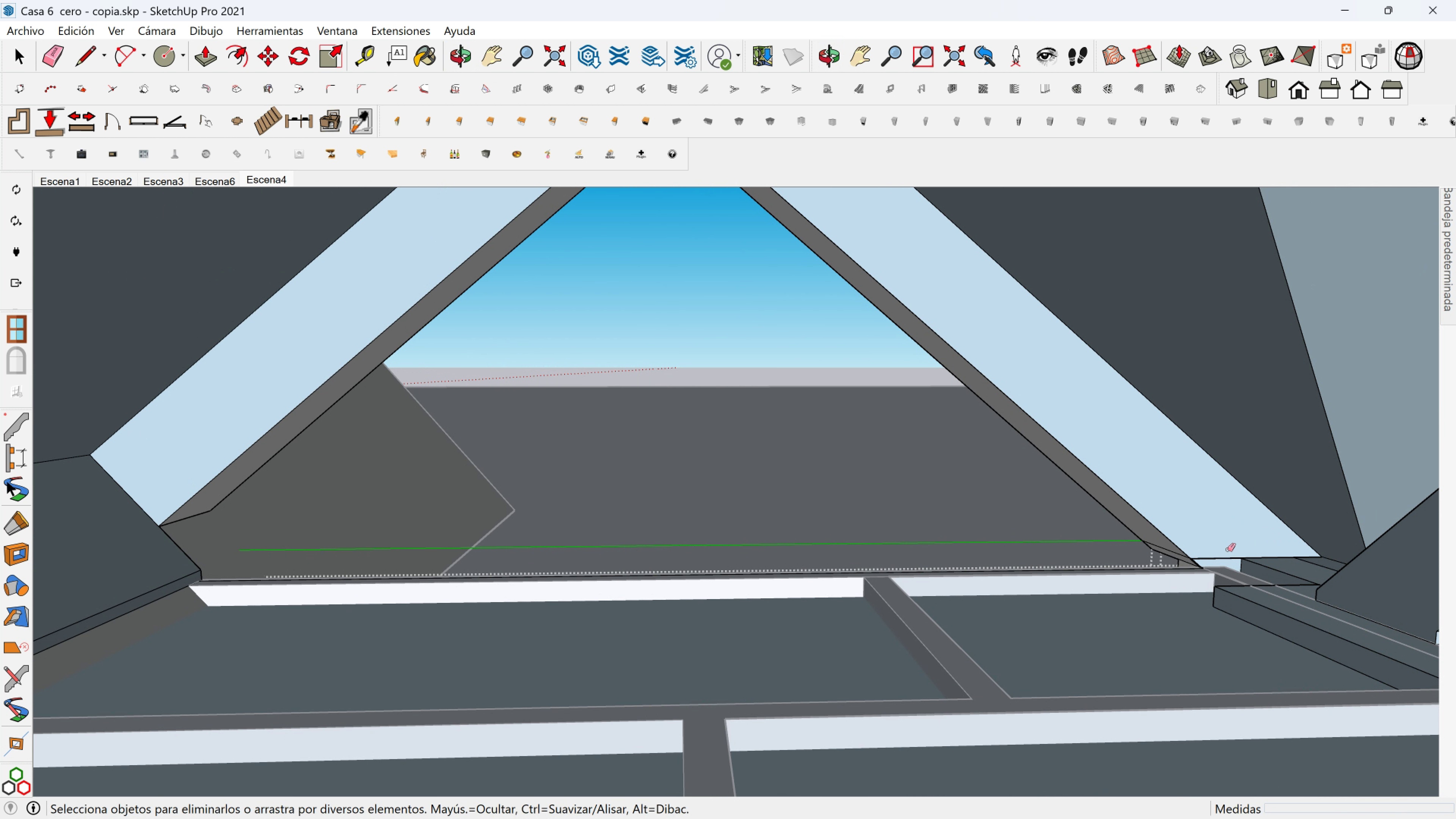 
key(Control+Z)
 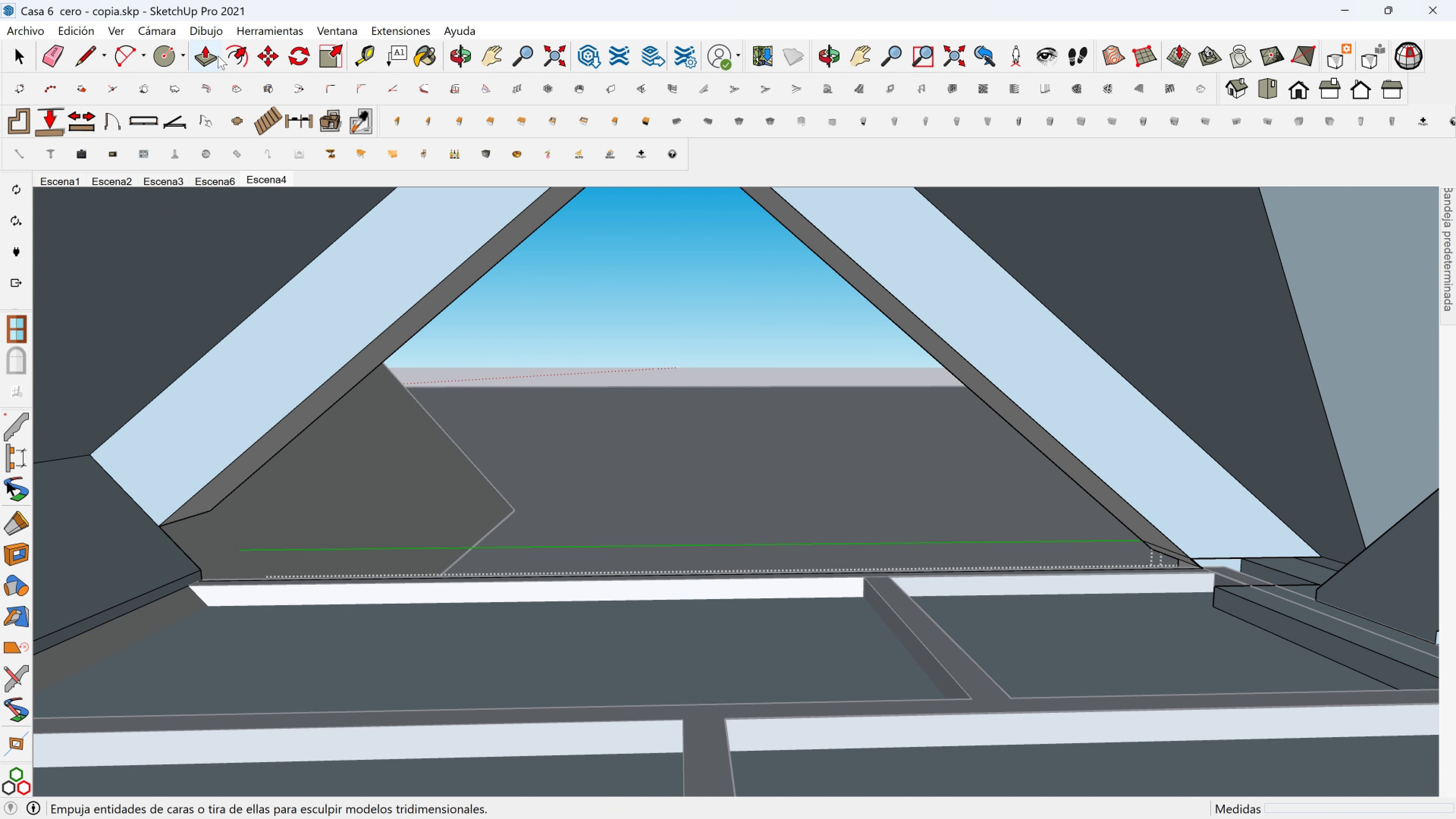 
left_click([208, 61])
 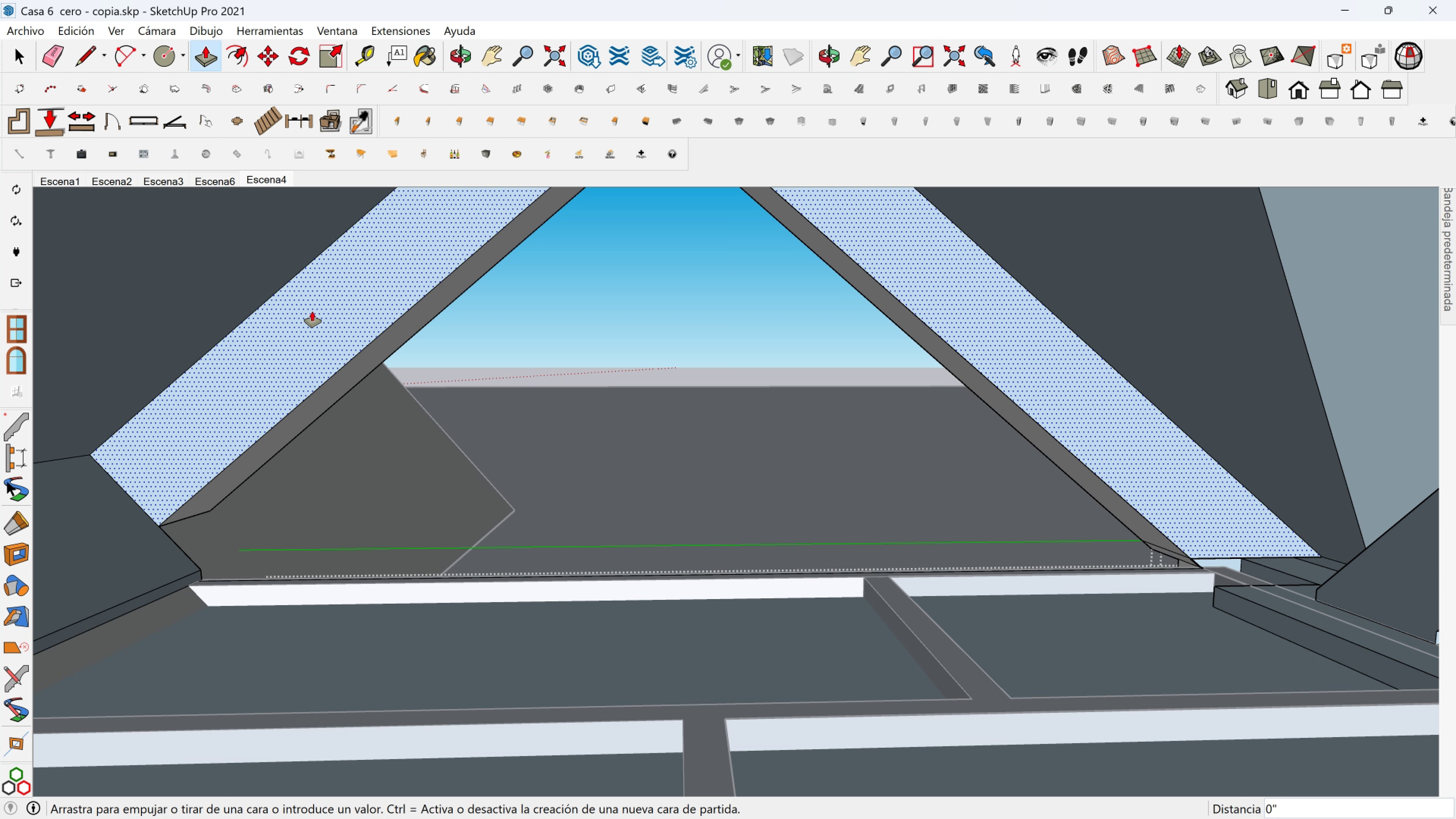 
left_click([312, 311])
 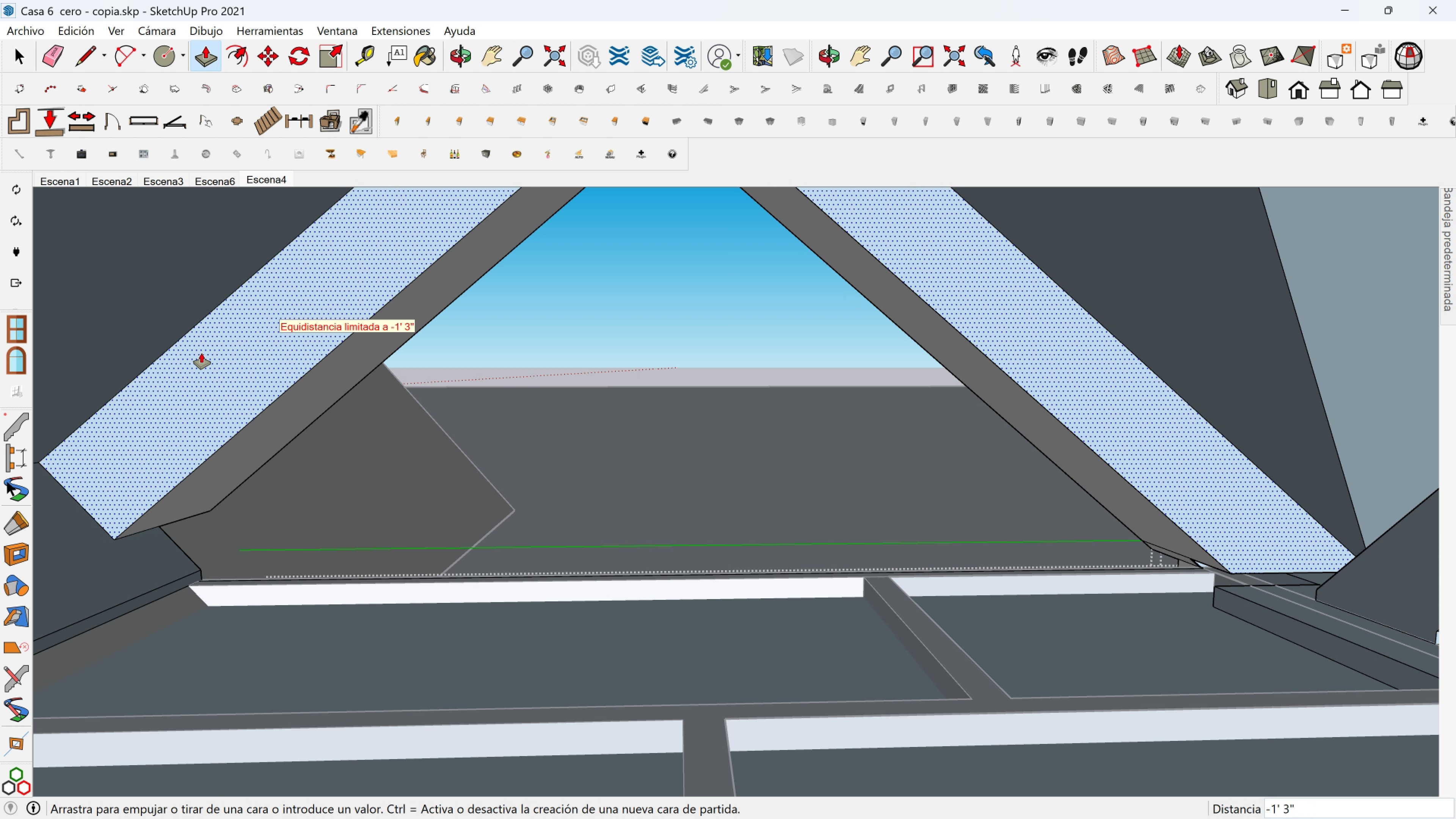 
left_click([201, 353])
 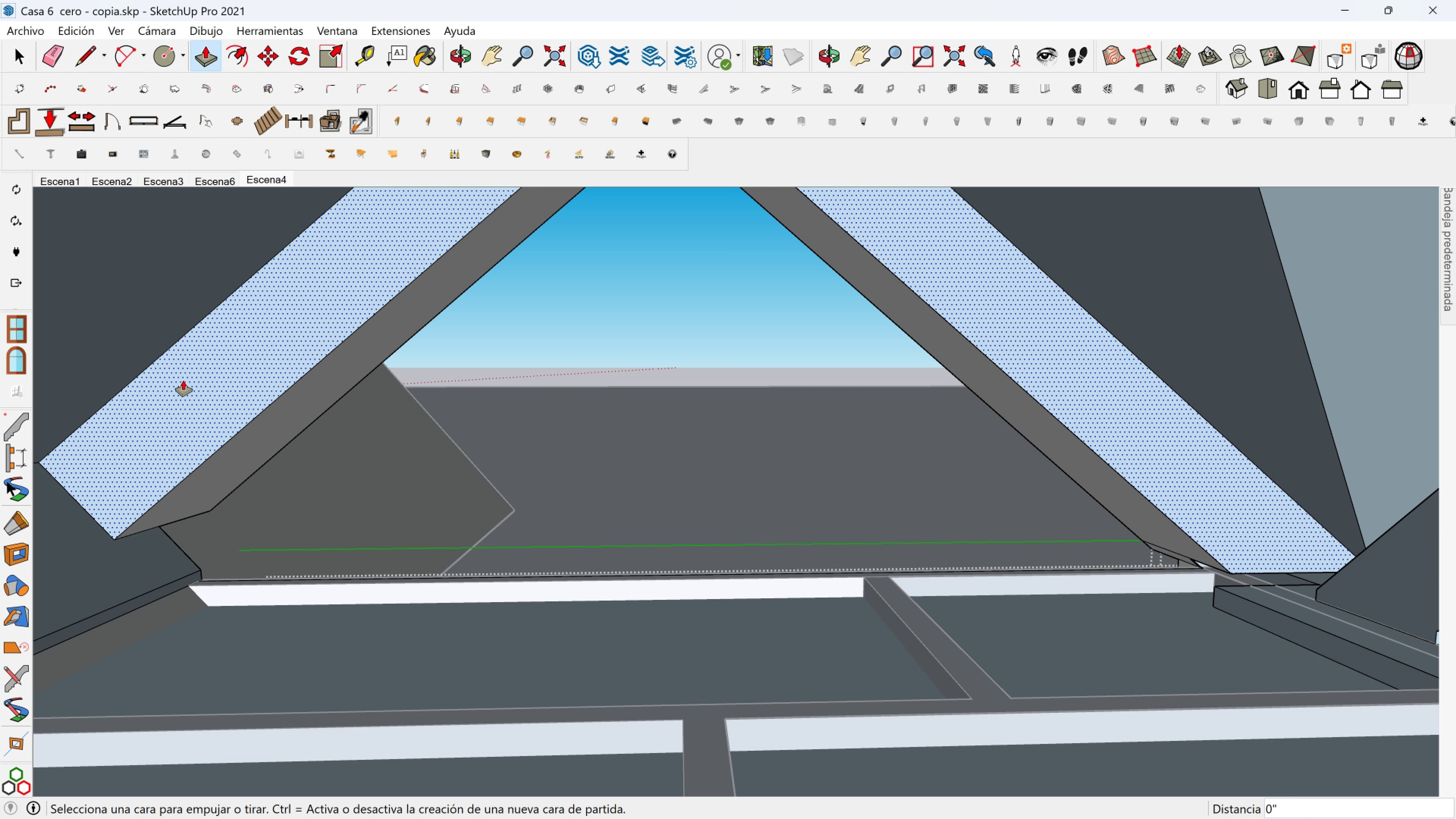 
scroll: coordinate [225, 348], scroll_direction: down, amount: 2.0
 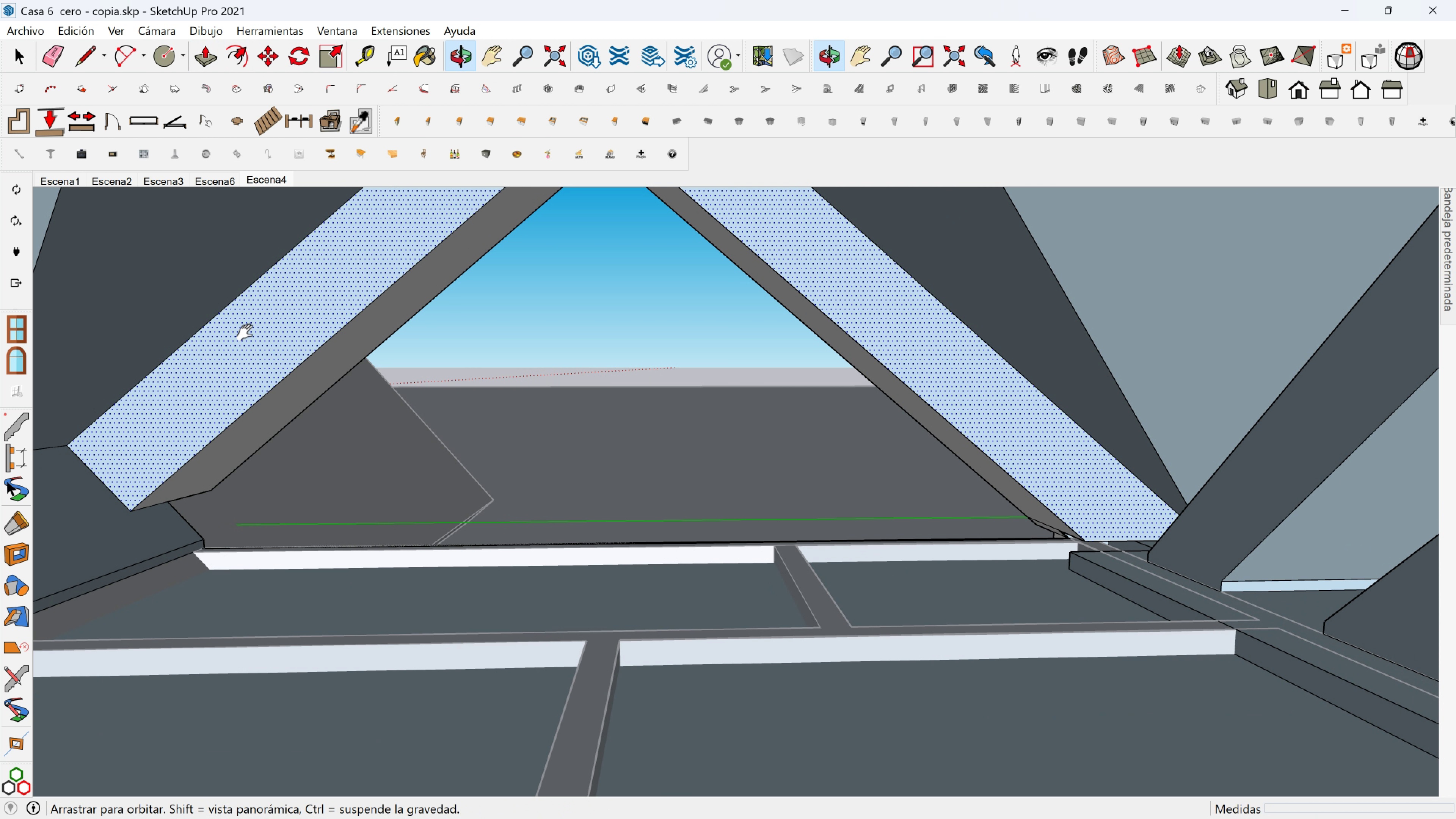 
hold_key(key=ShiftLeft, duration=0.59)
 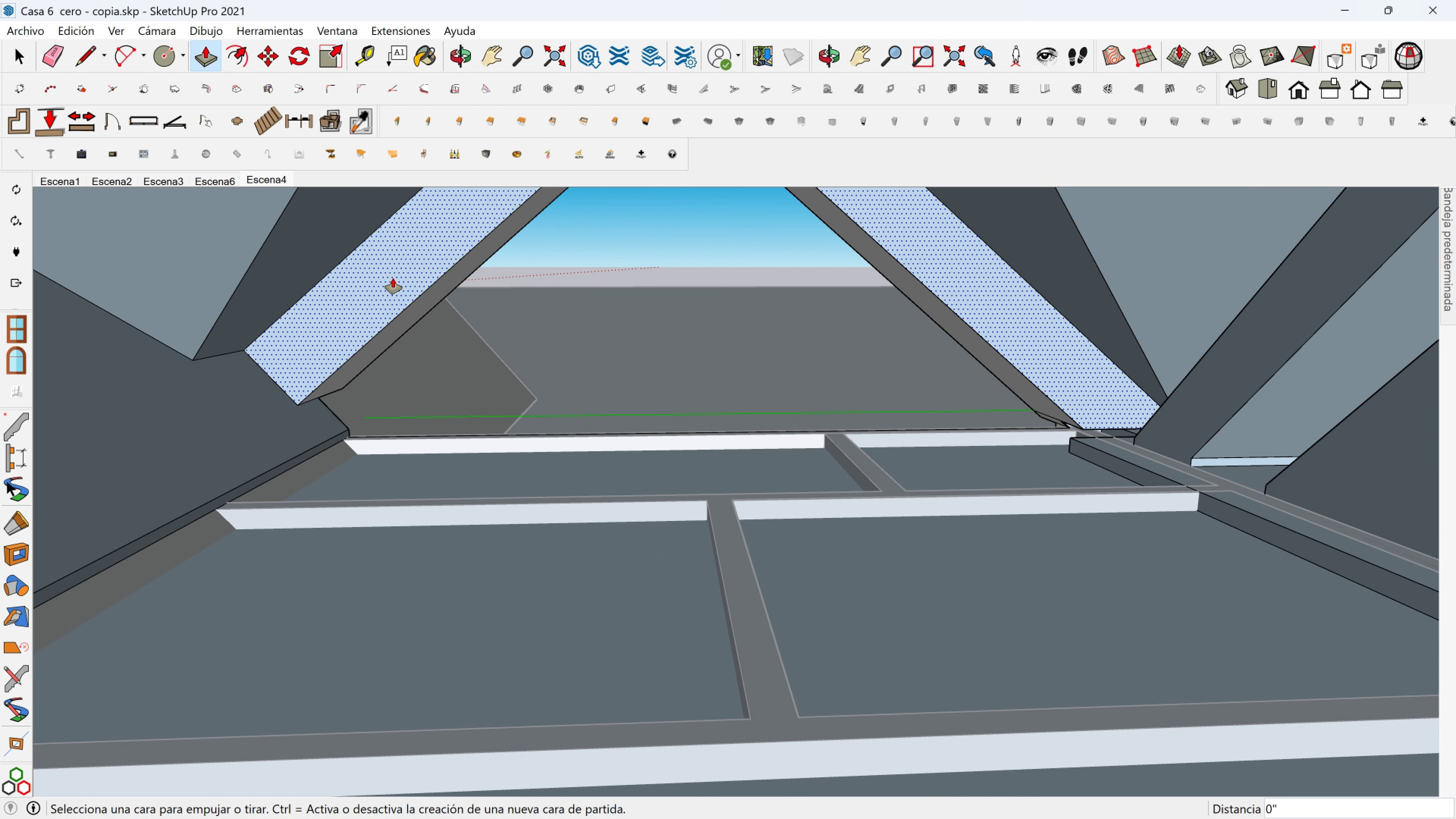 
scroll: coordinate [393, 278], scroll_direction: down, amount: 3.0
 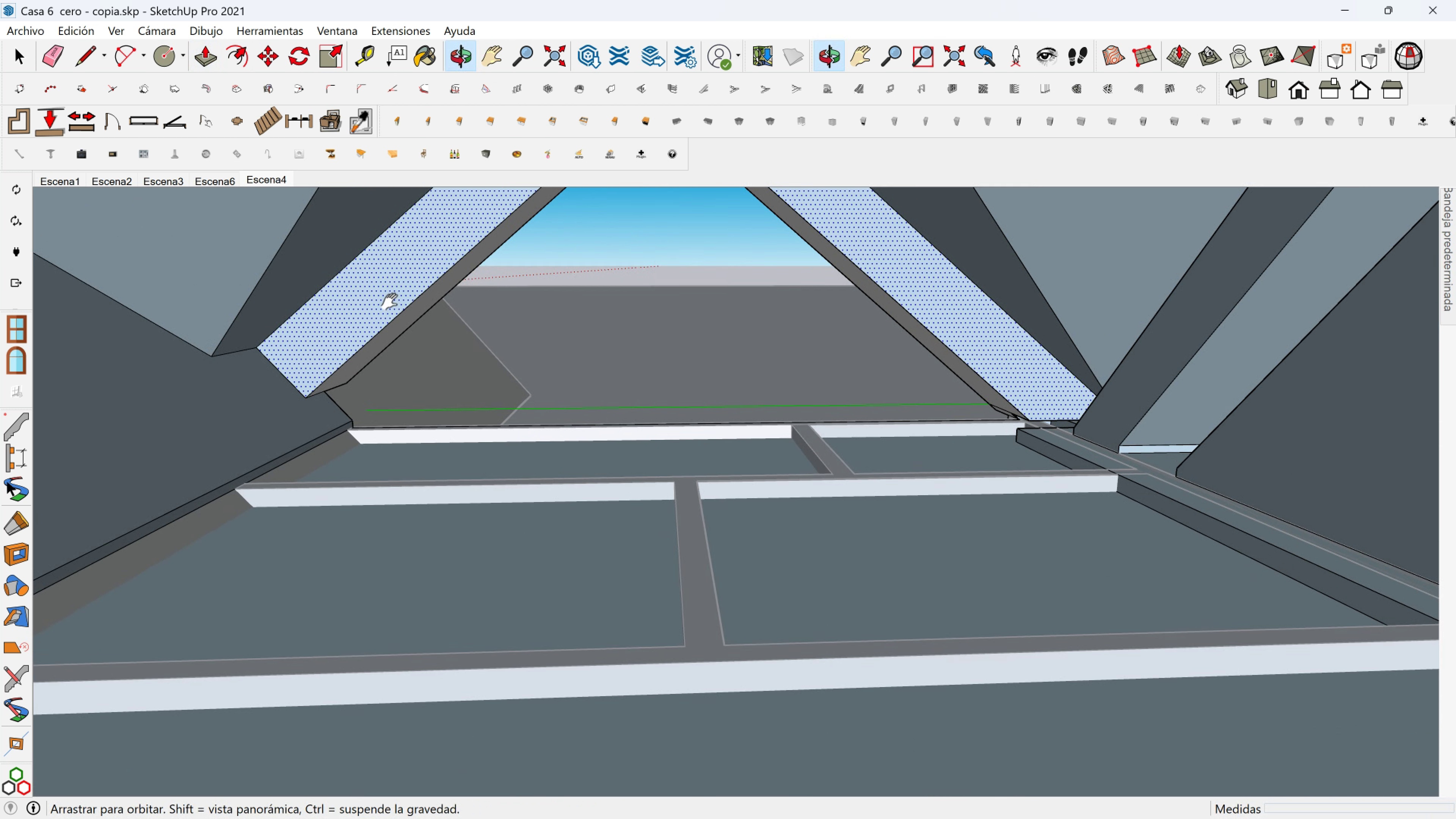 
hold_key(key=ShiftLeft, duration=0.41)
 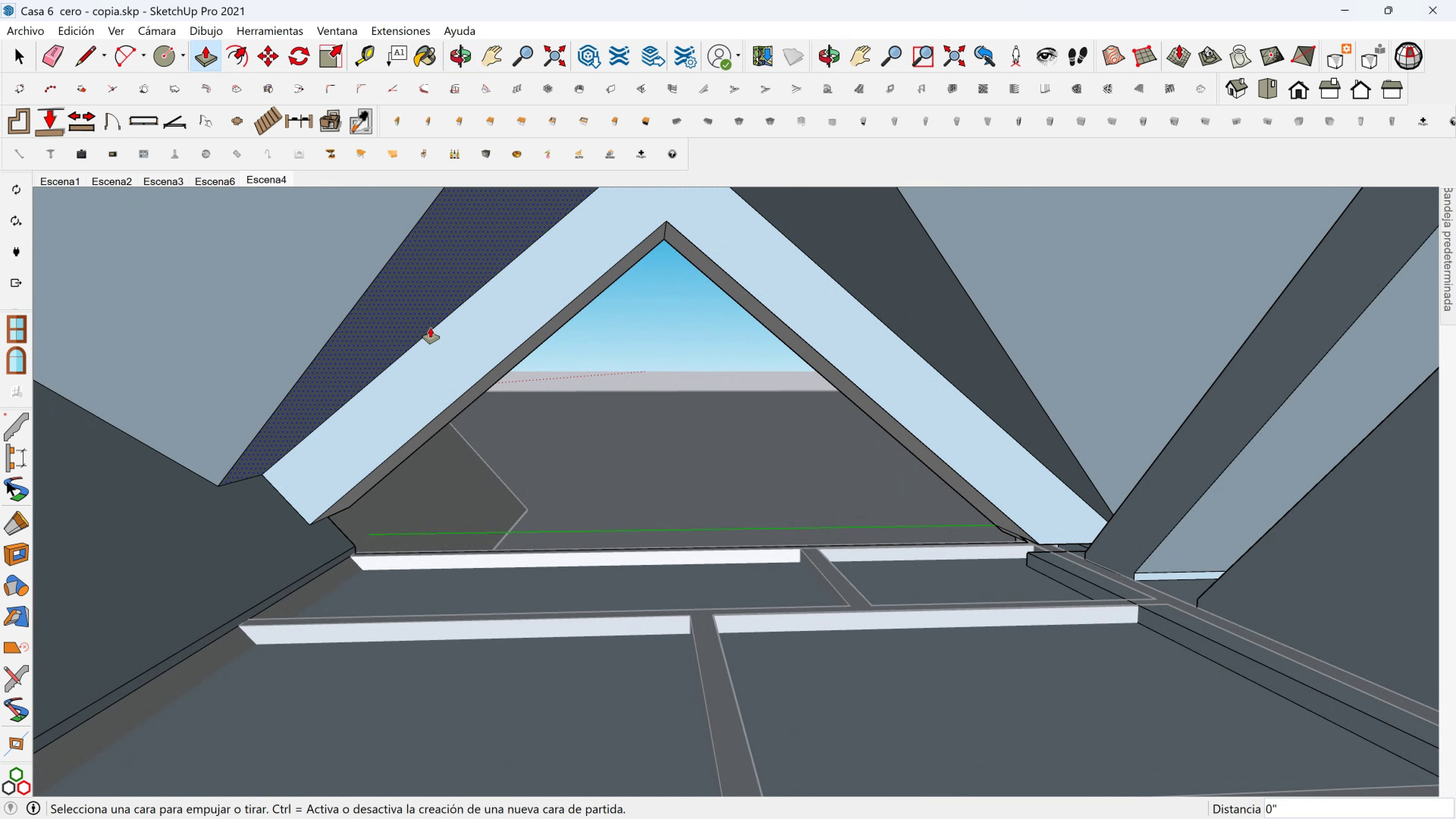 
hold_key(key=ShiftLeft, duration=0.44)
 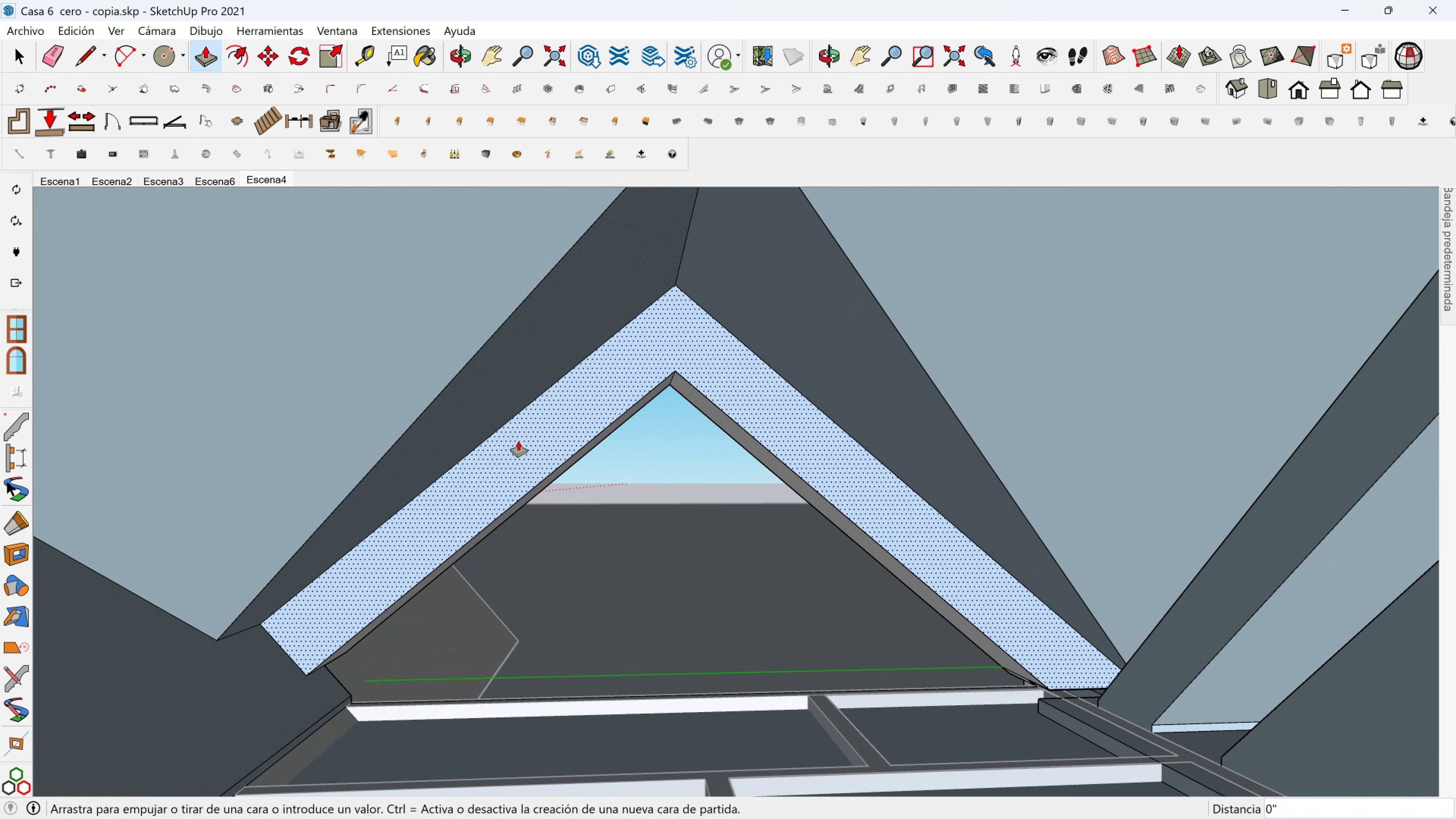 
left_click([518, 441])
 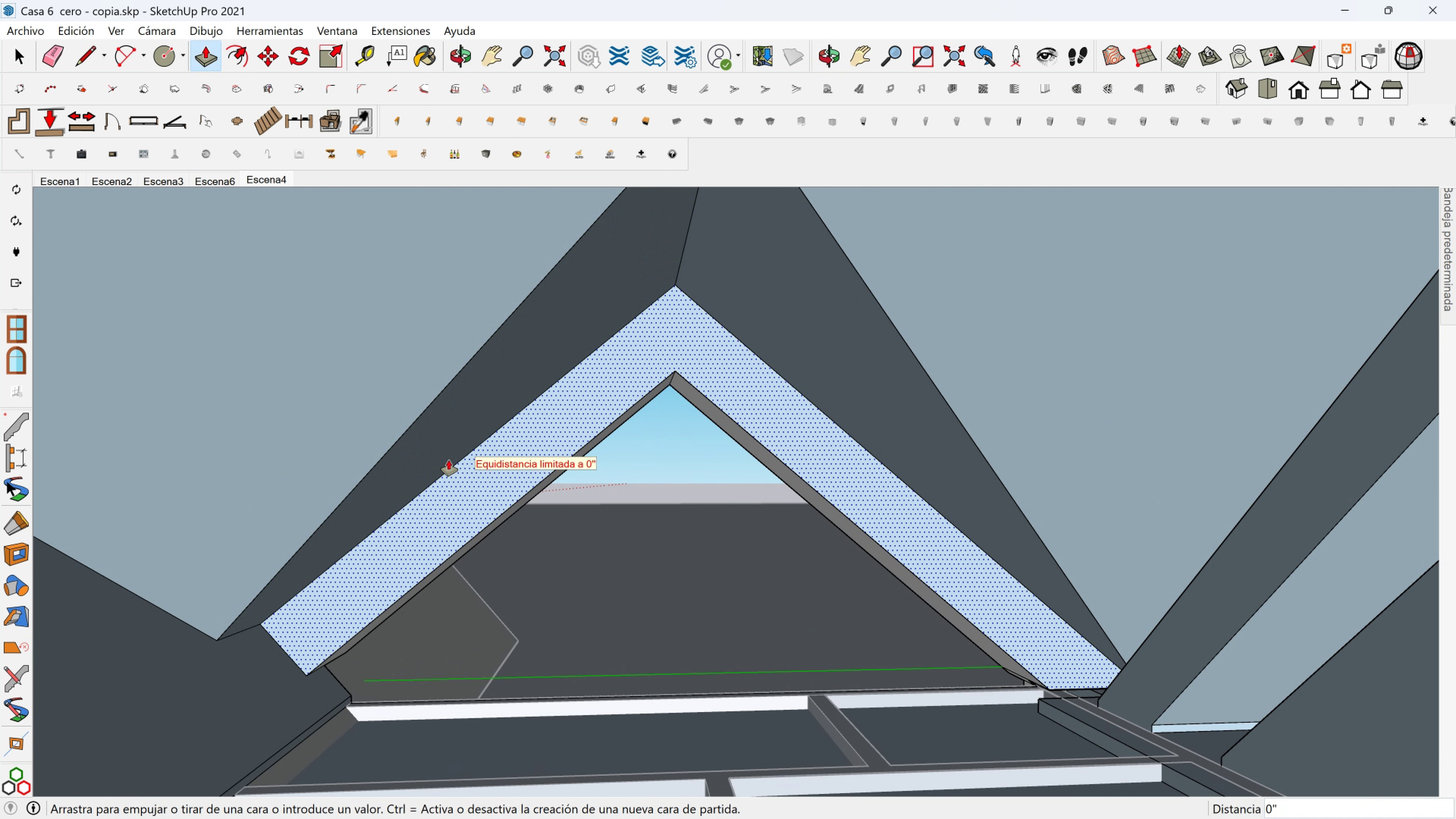 
key(Escape)
 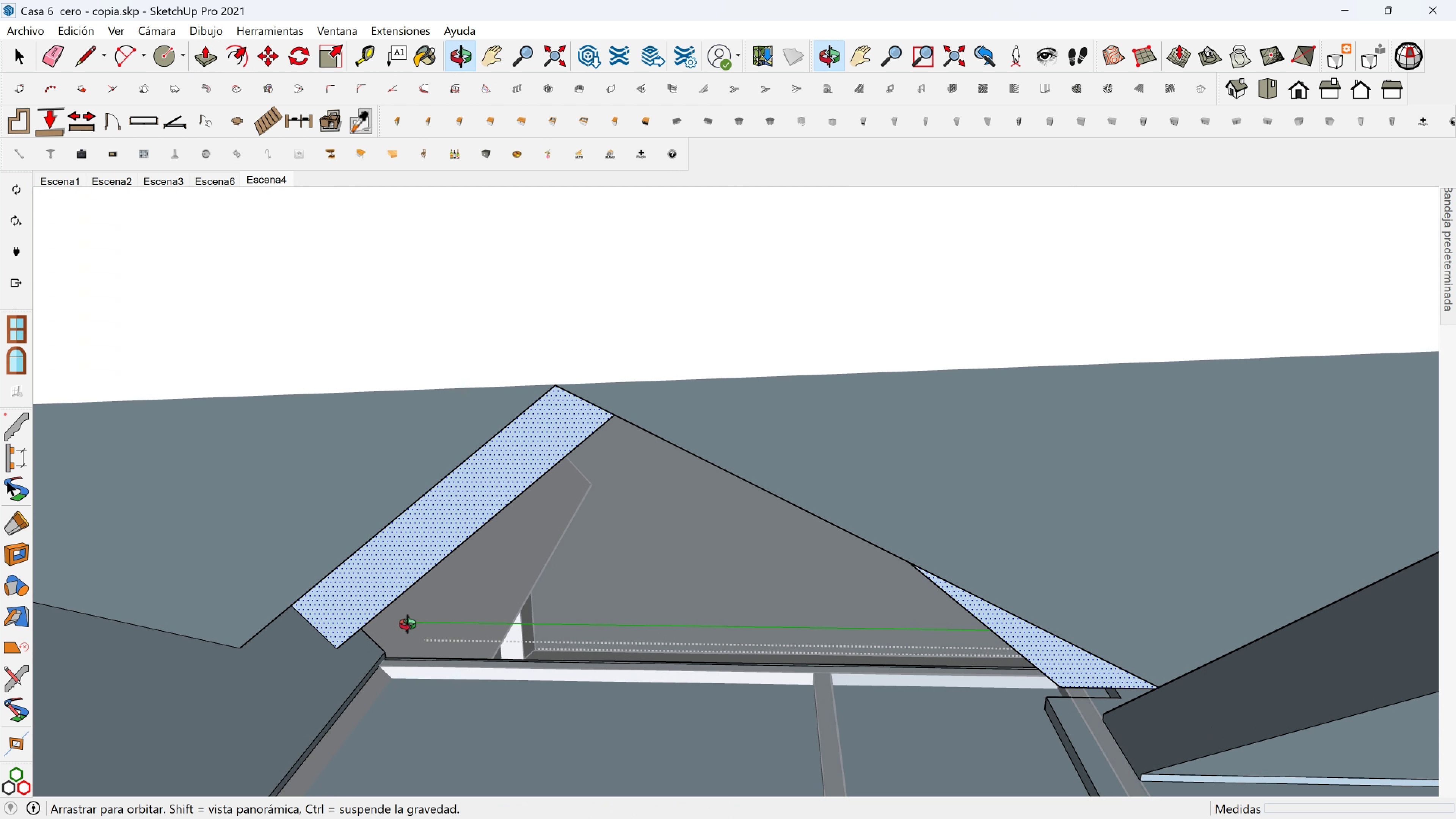 
scroll: coordinate [395, 663], scroll_direction: up, amount: 4.0
 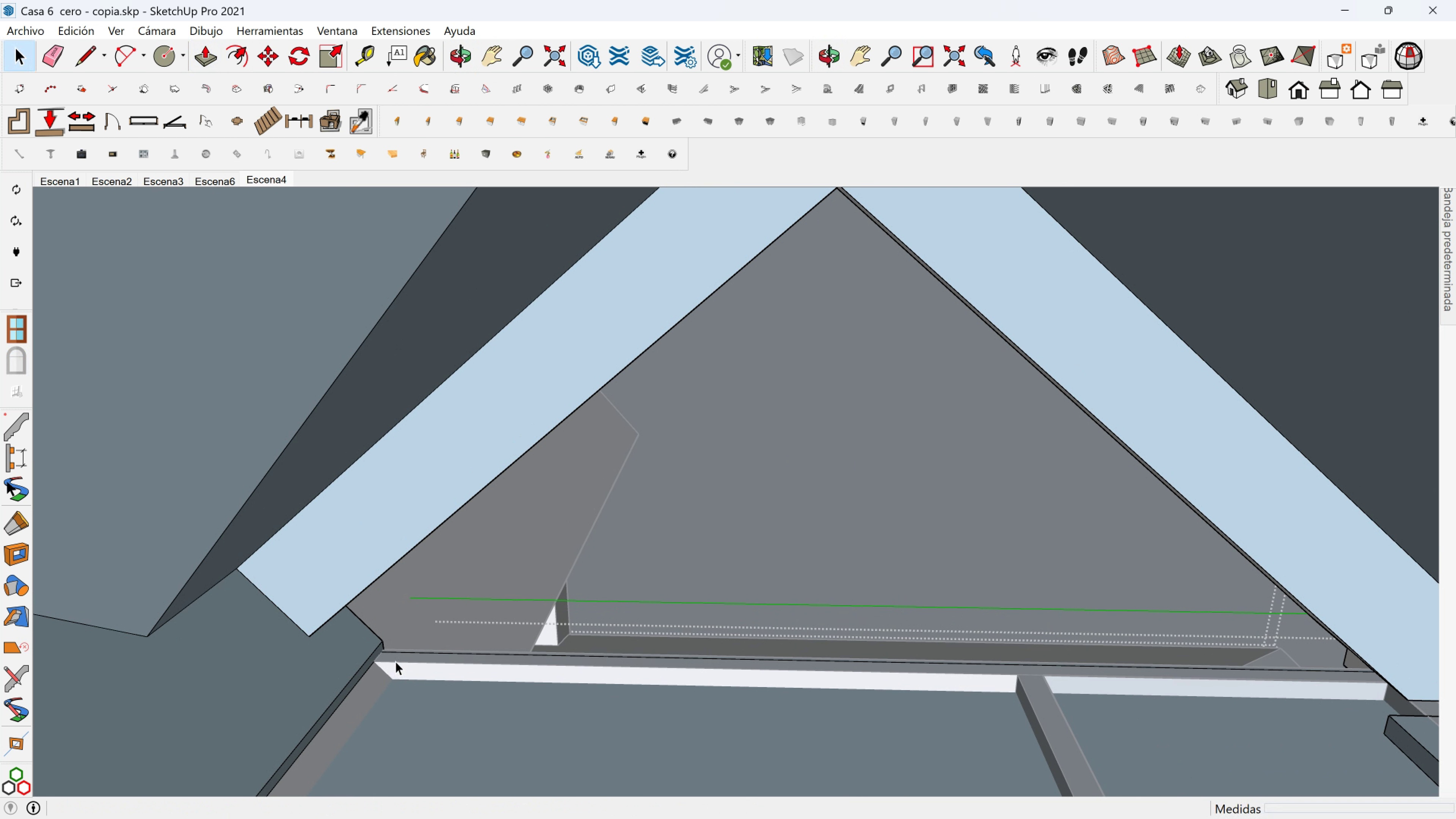 
key(Space)
 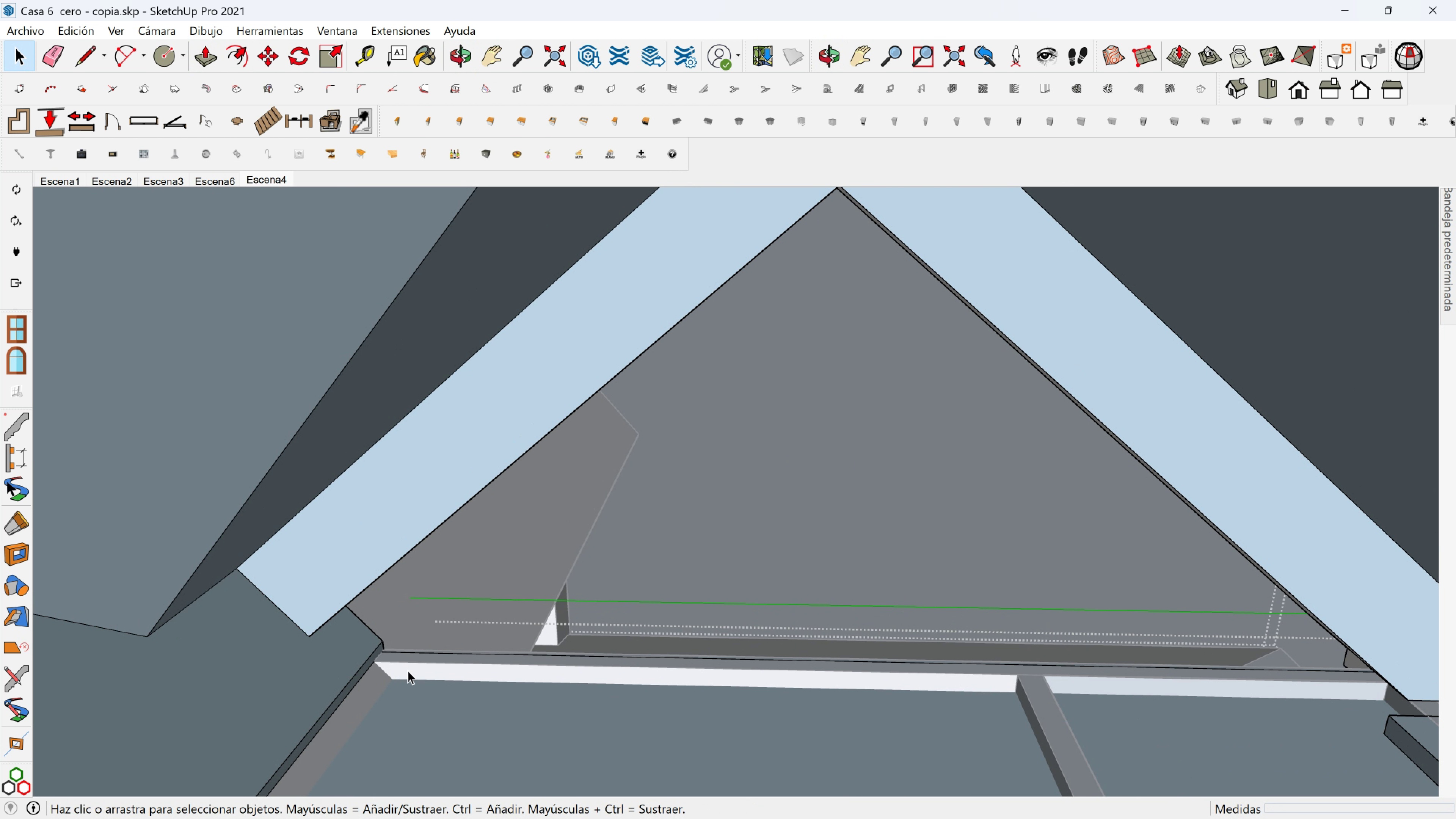 
double_click([408, 670])
 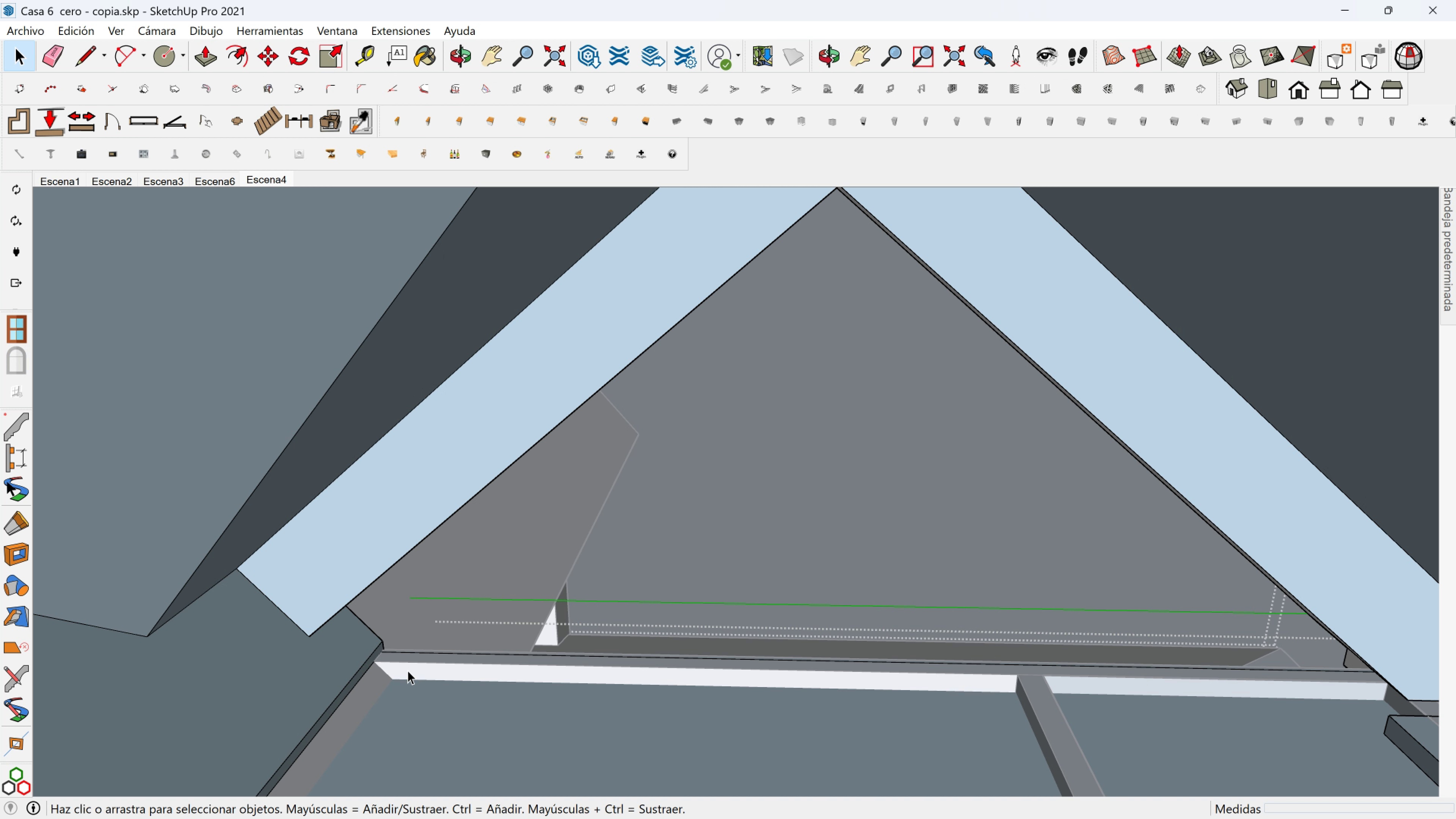 
triple_click([408, 670])
 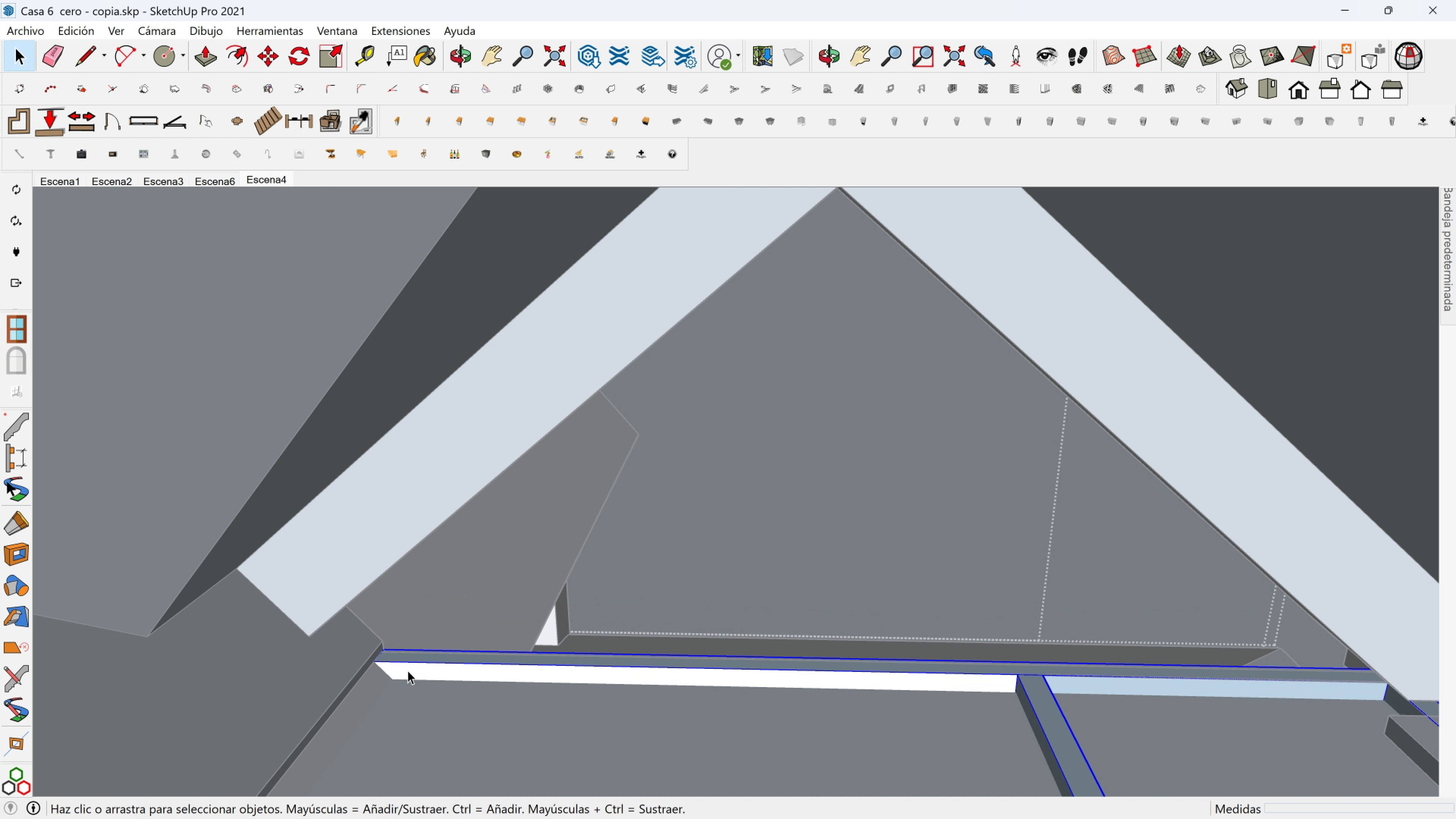 
triple_click([408, 670])
 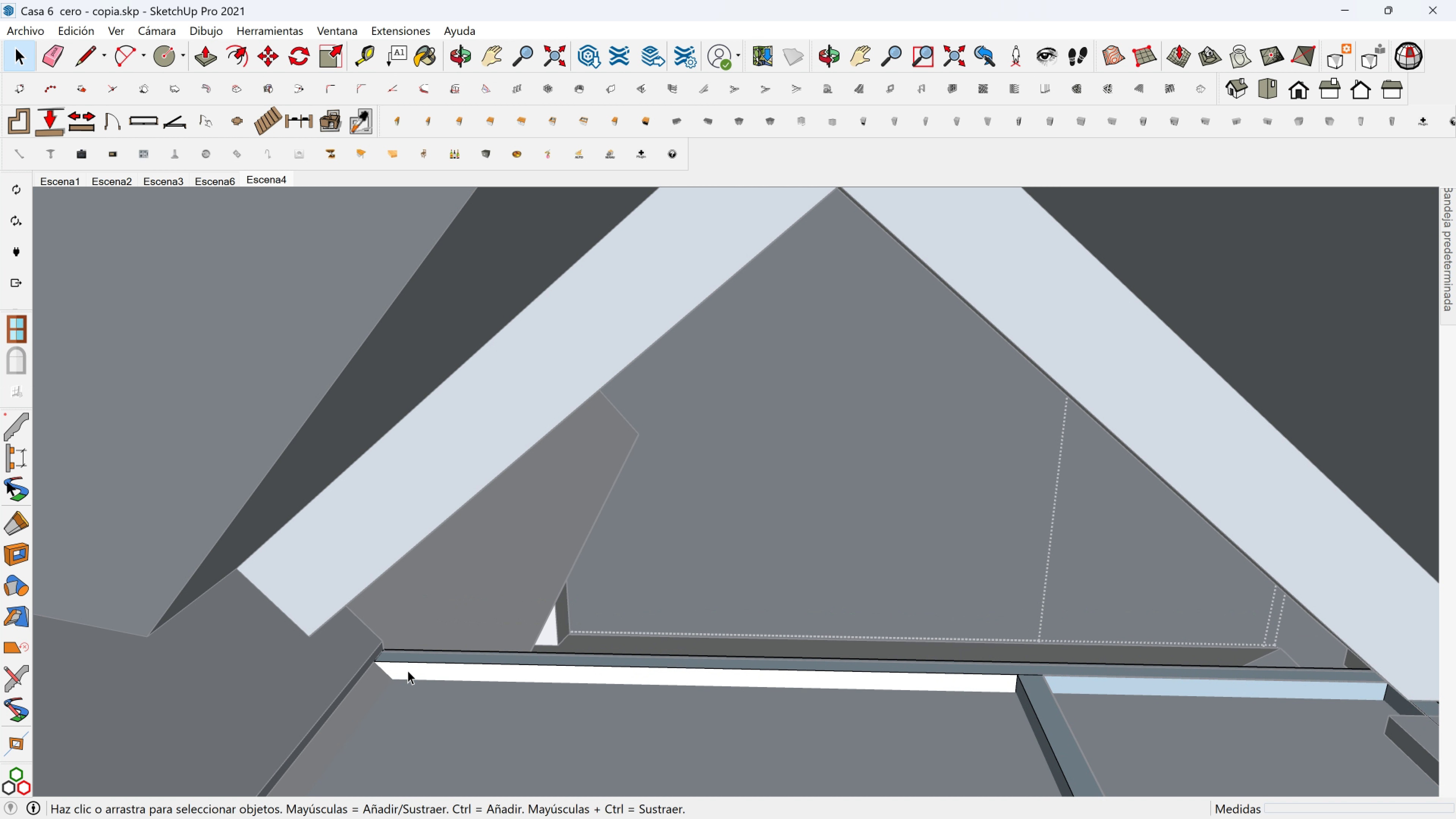 
triple_click([408, 670])
 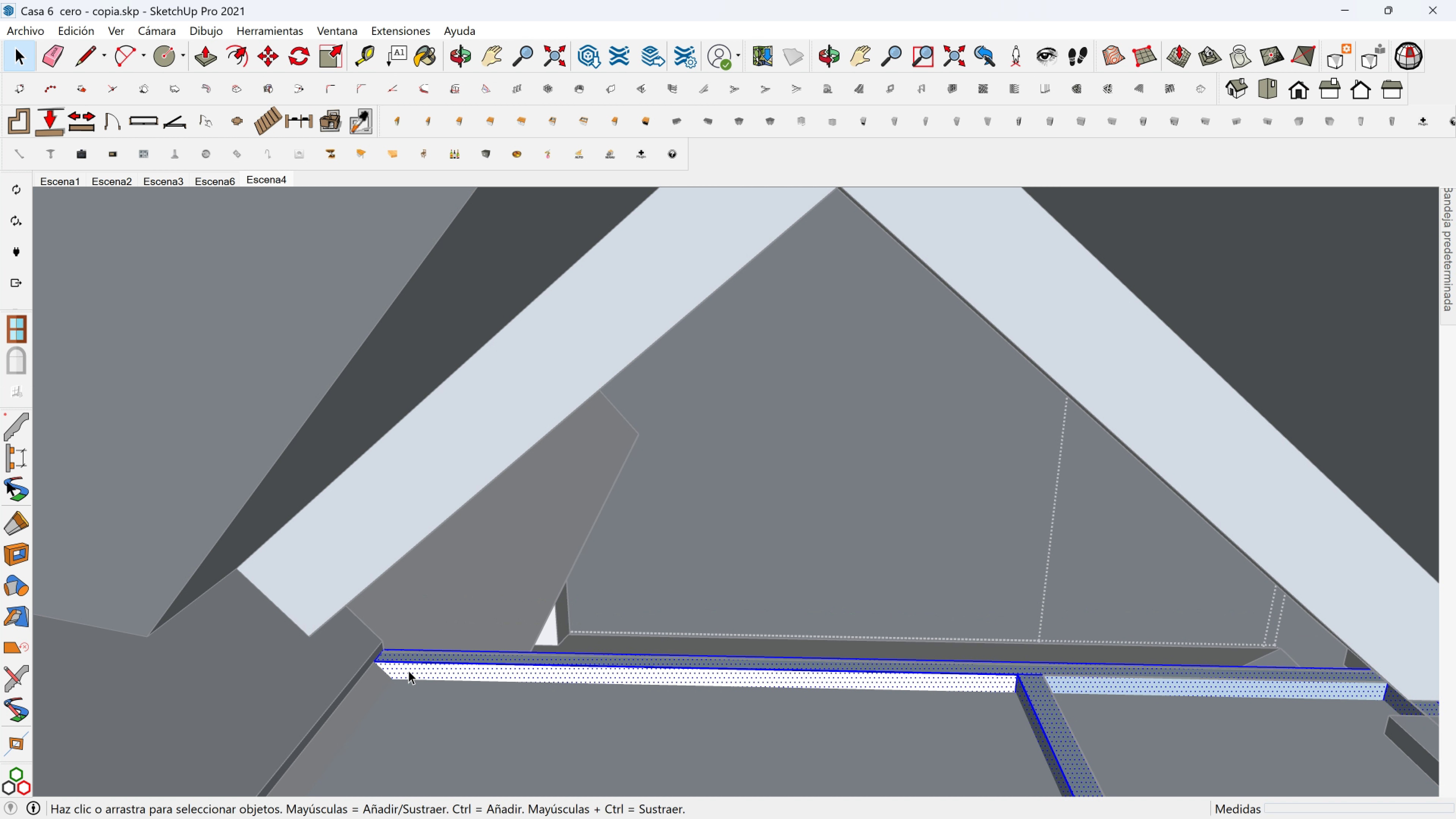 
triple_click([408, 670])
 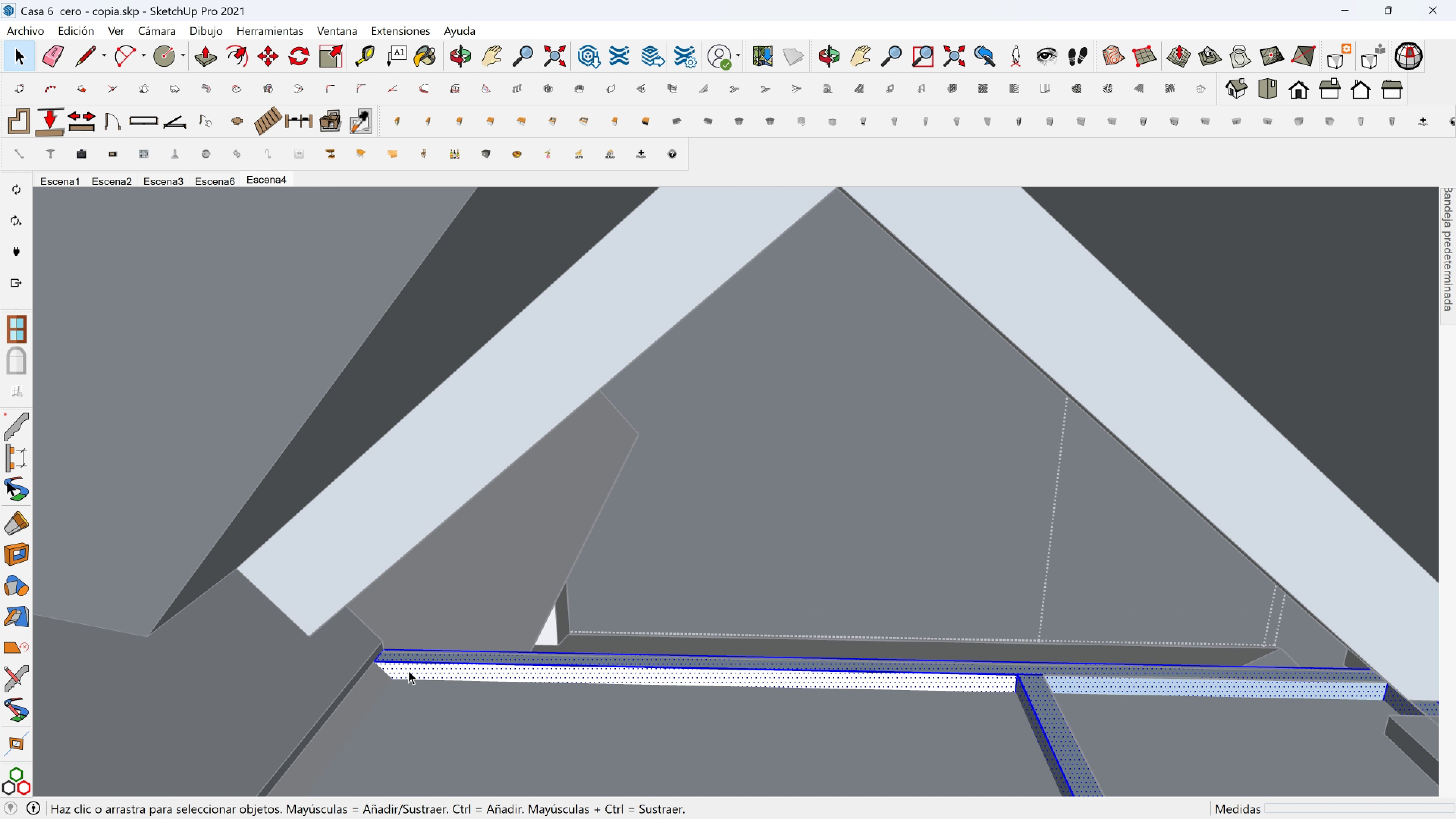 
triple_click([408, 670])
 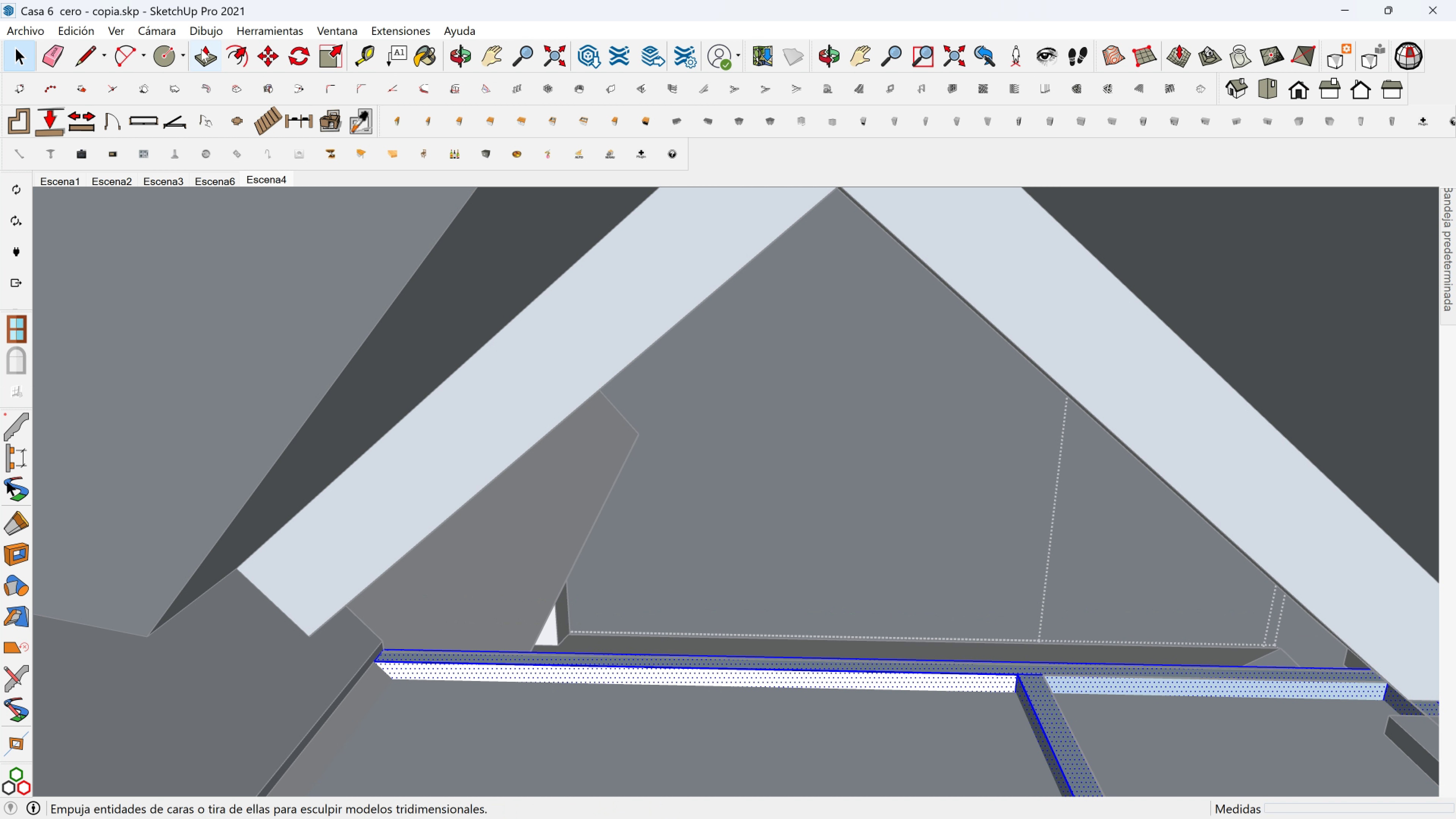 
left_click([196, 53])
 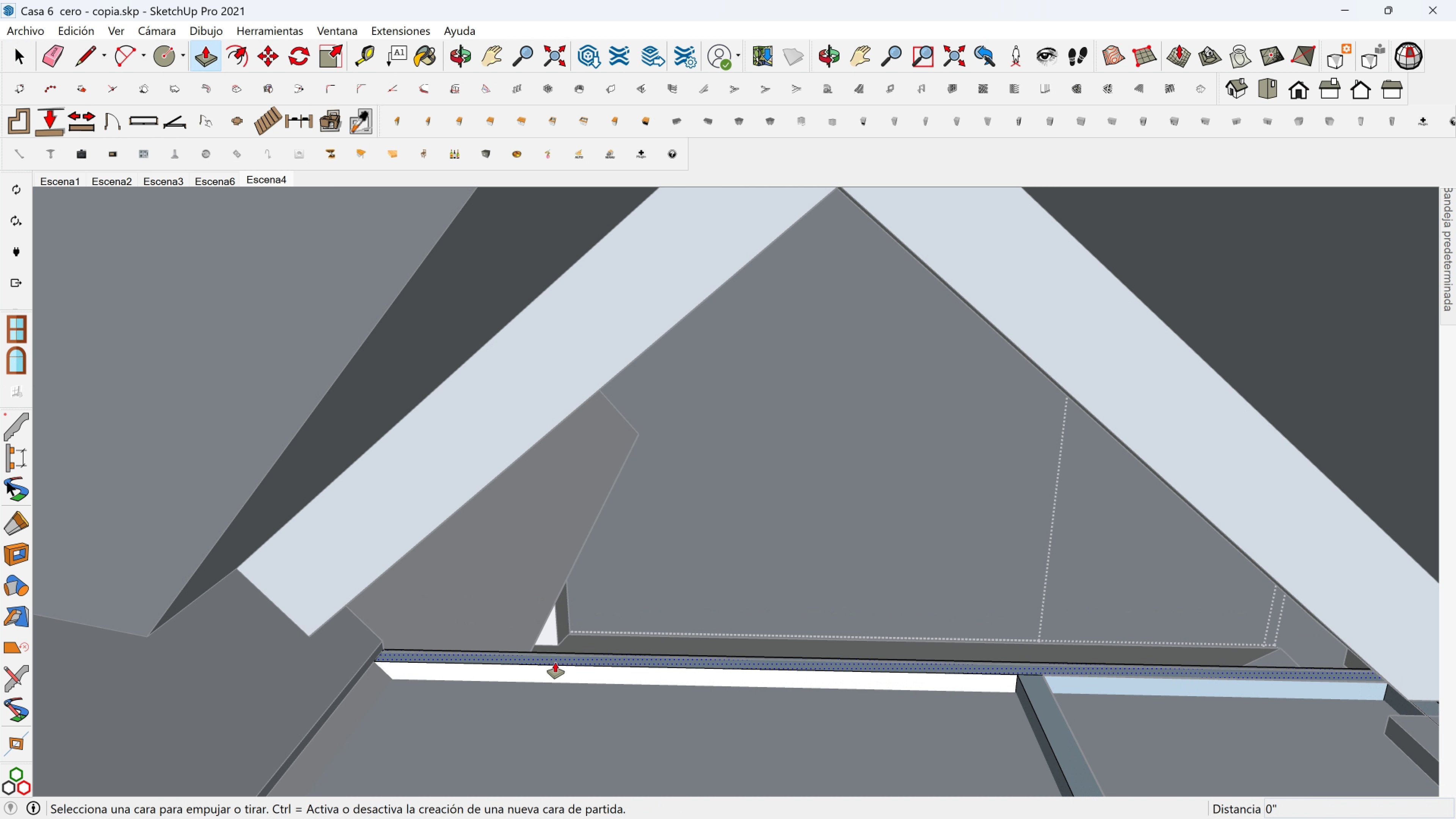 
left_click([555, 662])
 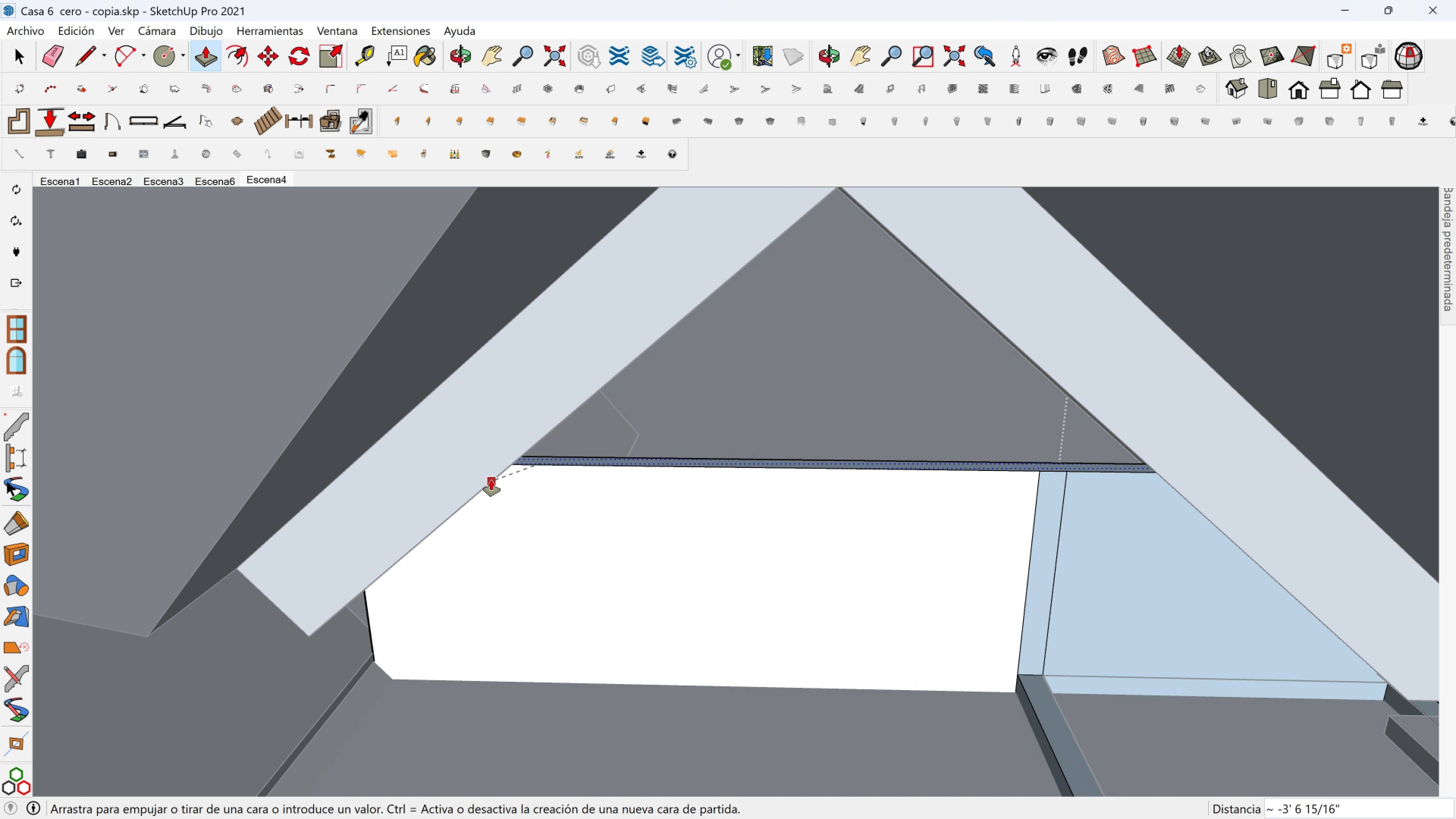 
scroll: coordinate [239, 559], scroll_direction: down, amount: 2.0
 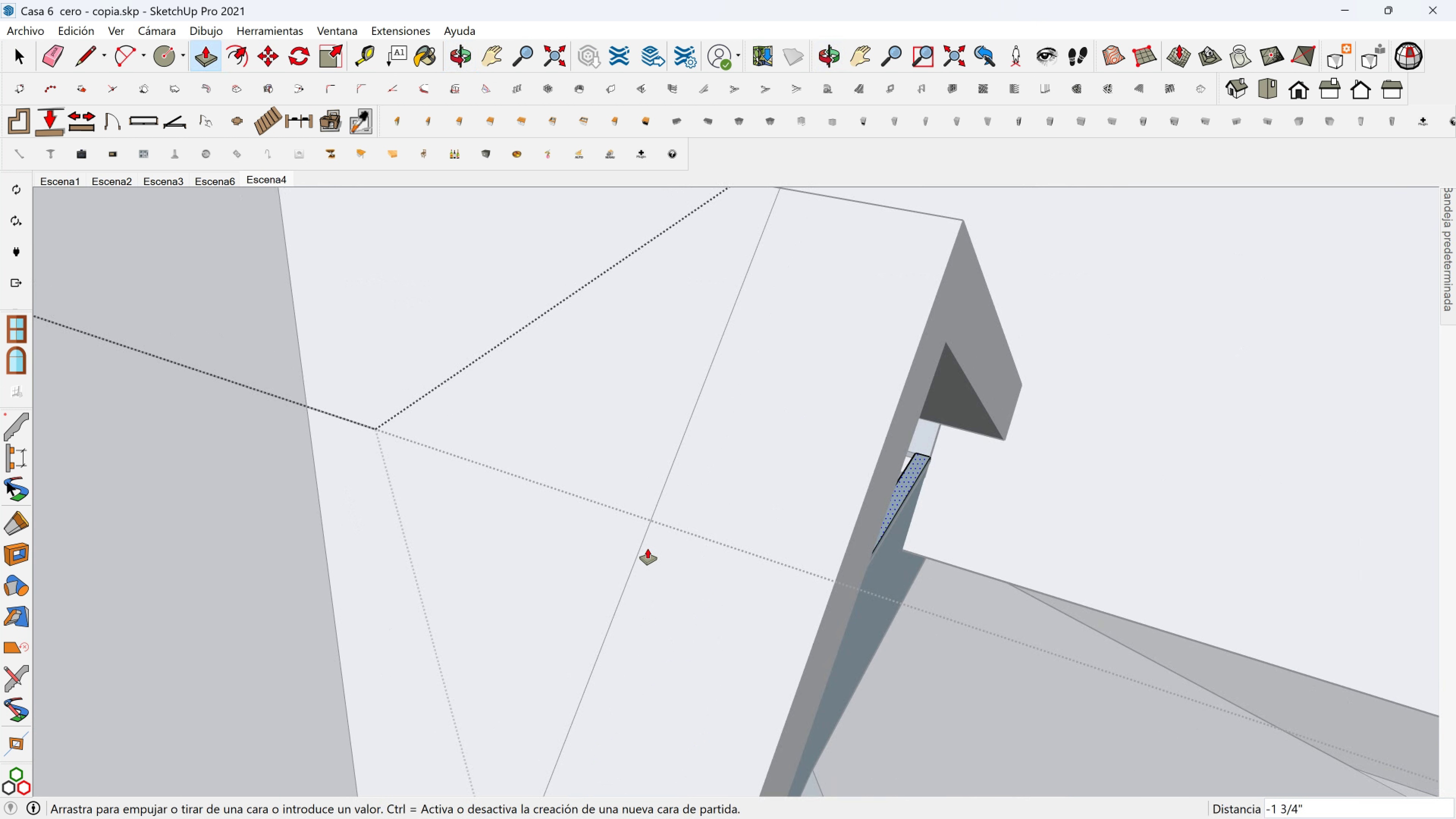 
hold_key(key=ShiftLeft, duration=0.41)
 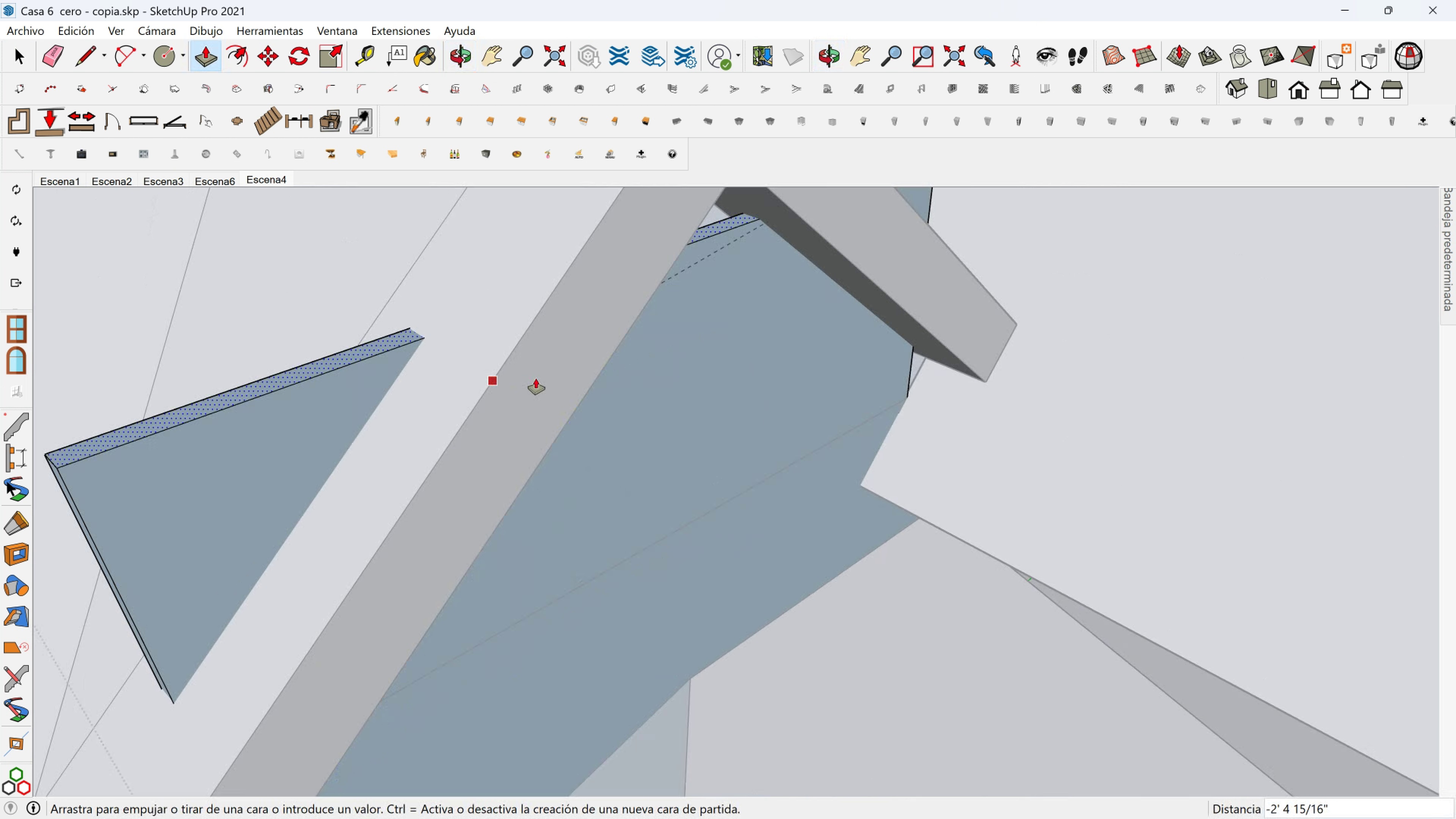 
hold_key(key=ShiftLeft, duration=0.31)
scroll: coordinate [536, 378], scroll_direction: down, amount: 1.0
 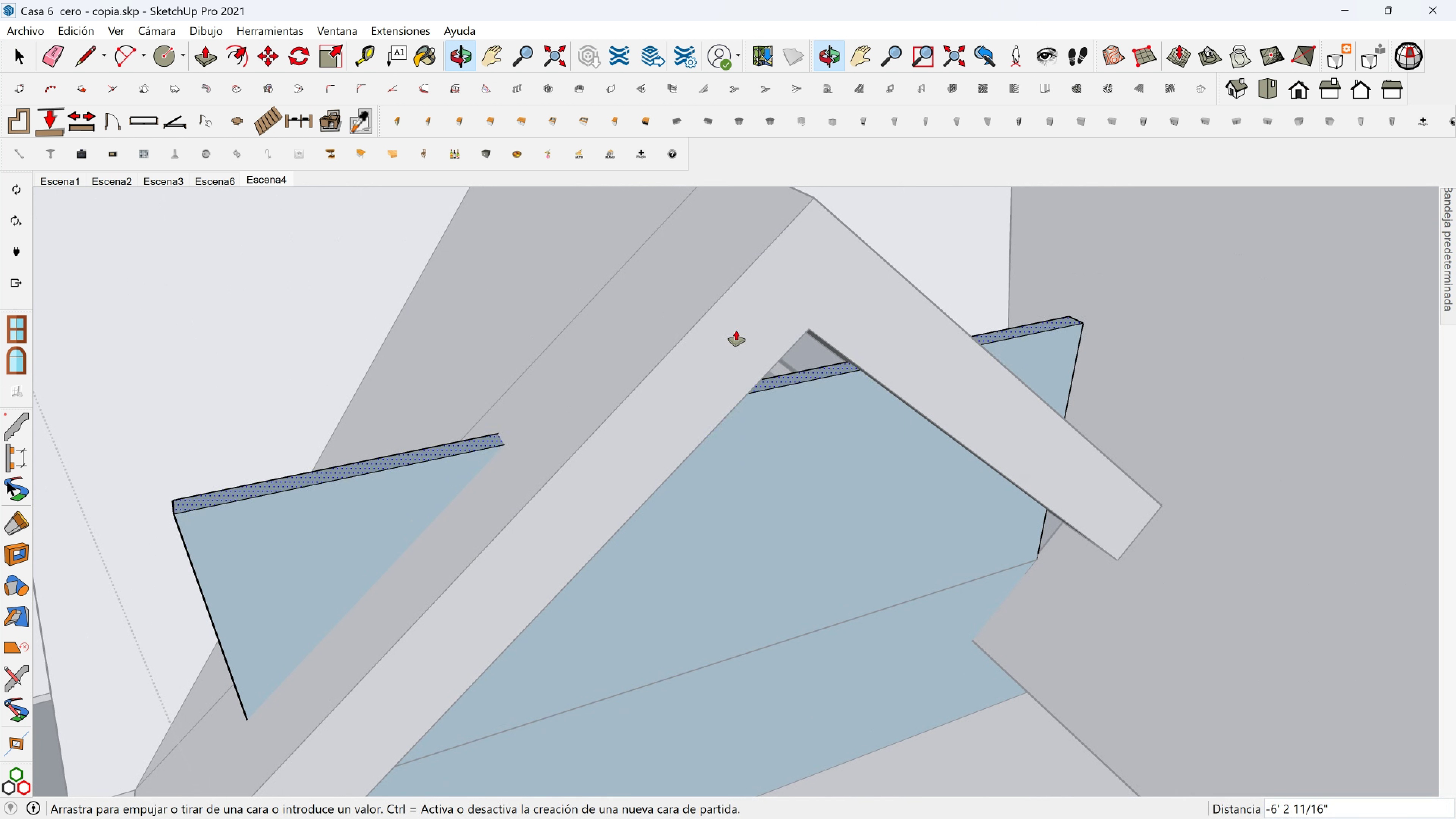 
hold_key(key=ShiftLeft, duration=0.32)
 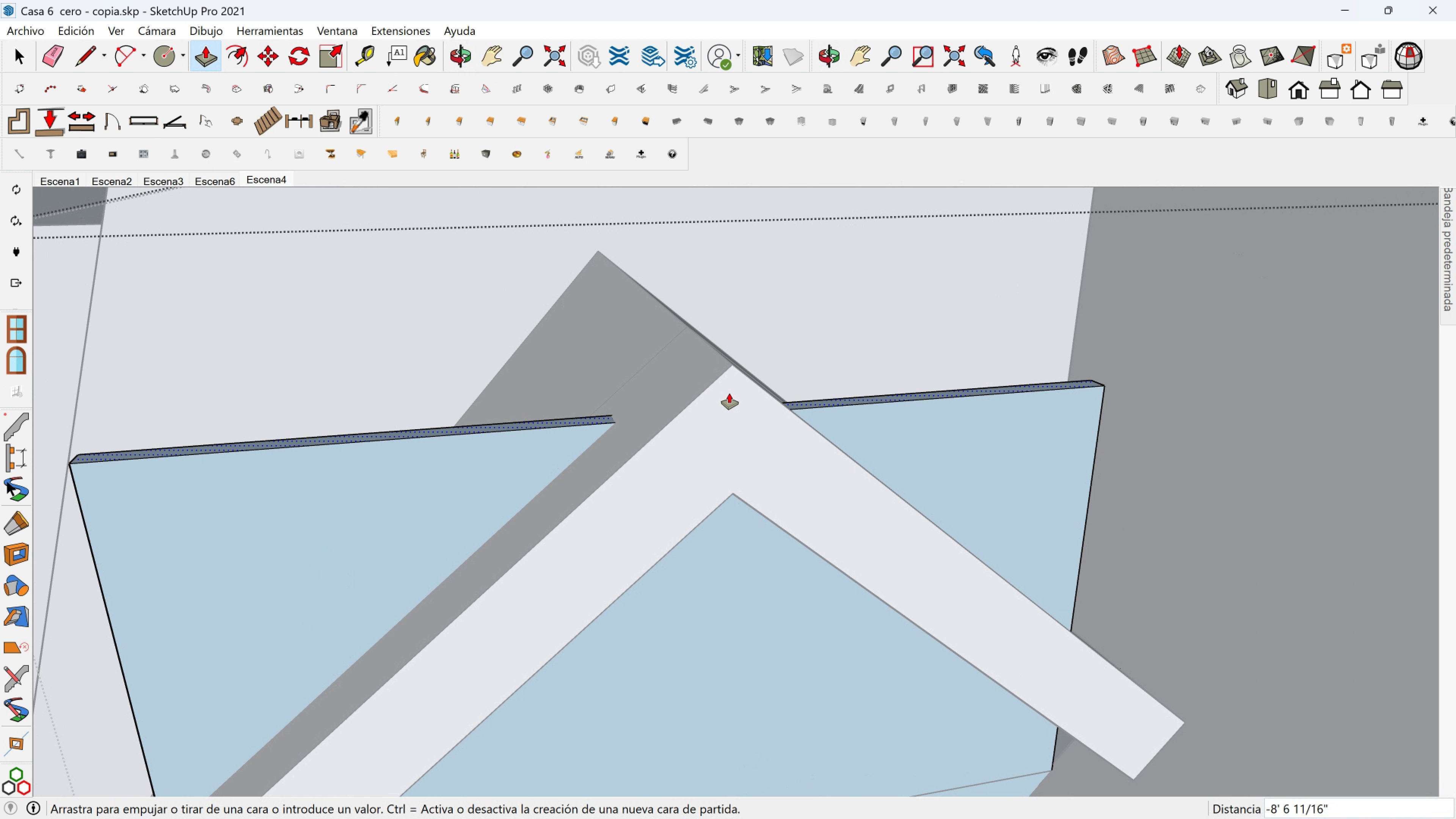 
left_click([729, 393])
 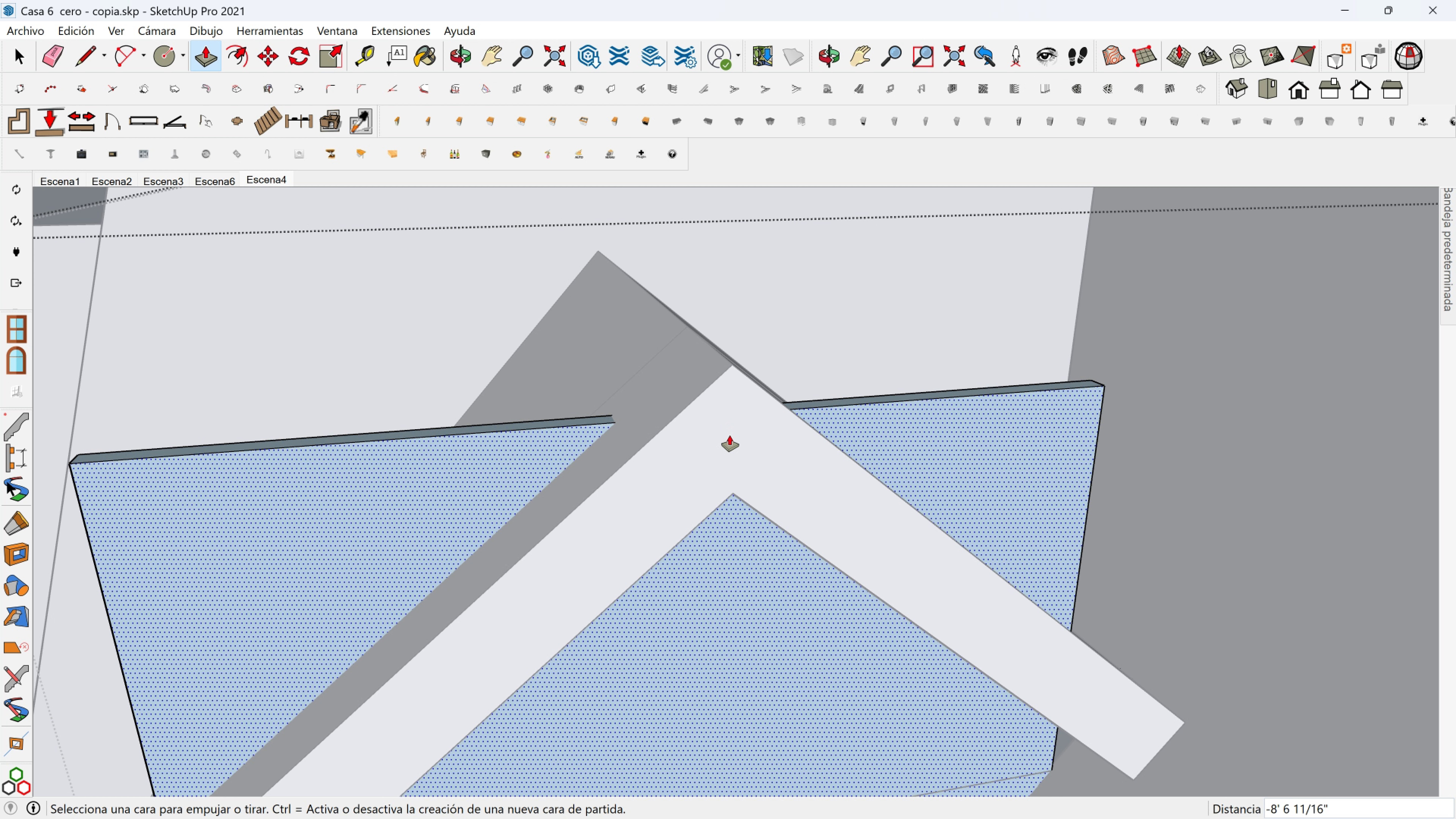 
scroll: coordinate [712, 447], scroll_direction: down, amount: 5.0
 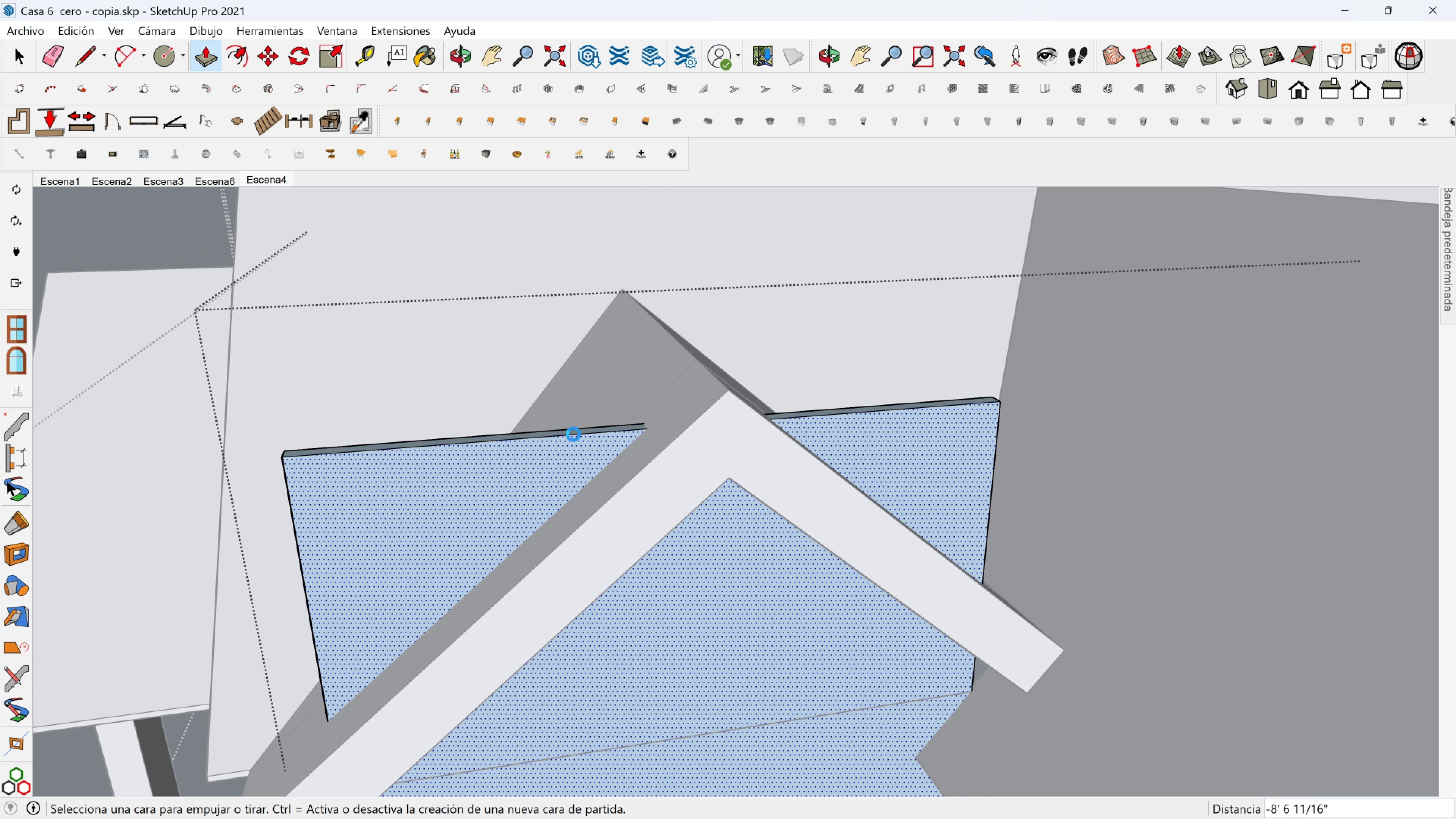 
key(Space)
 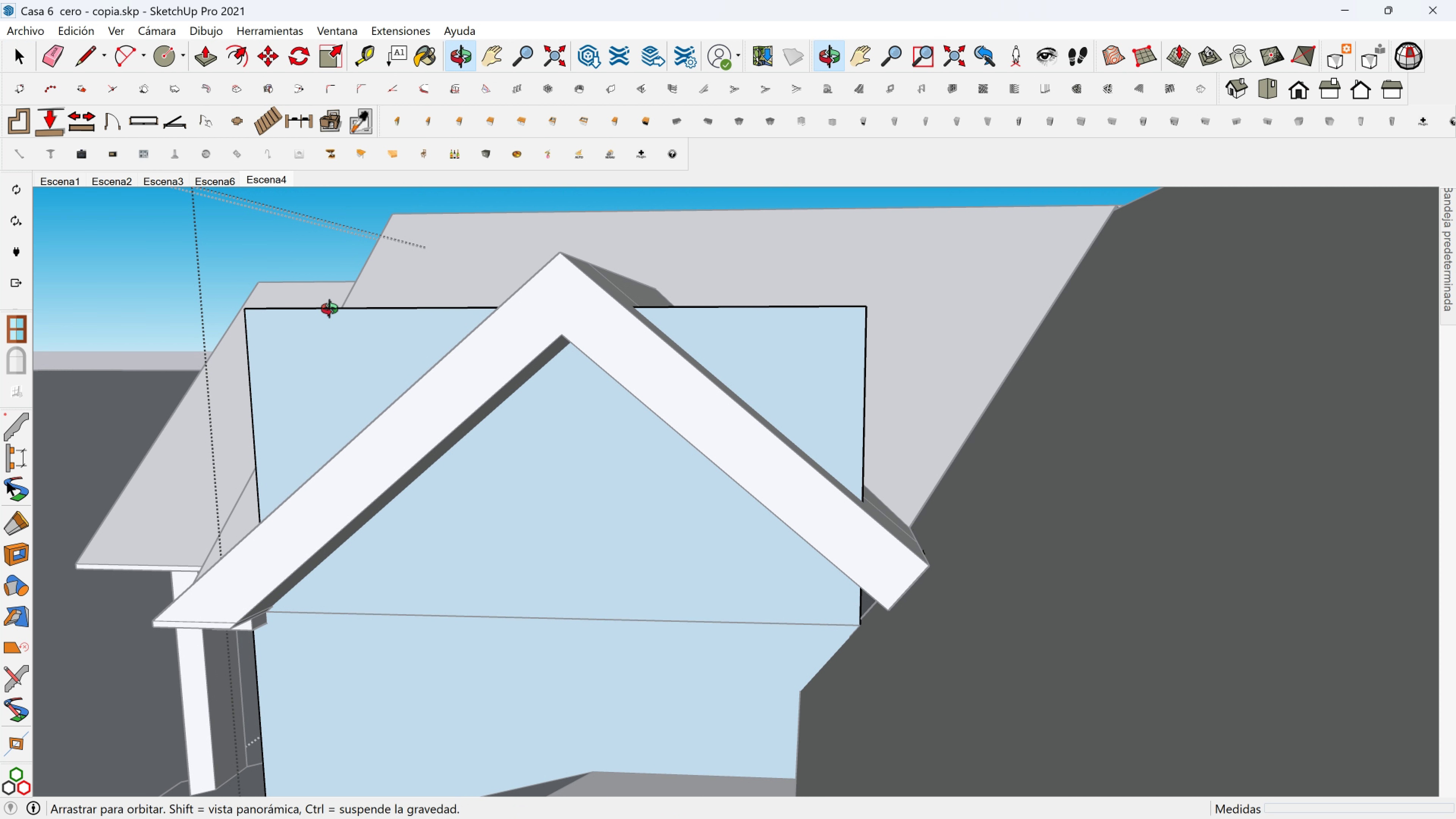 
wait(5.59)
 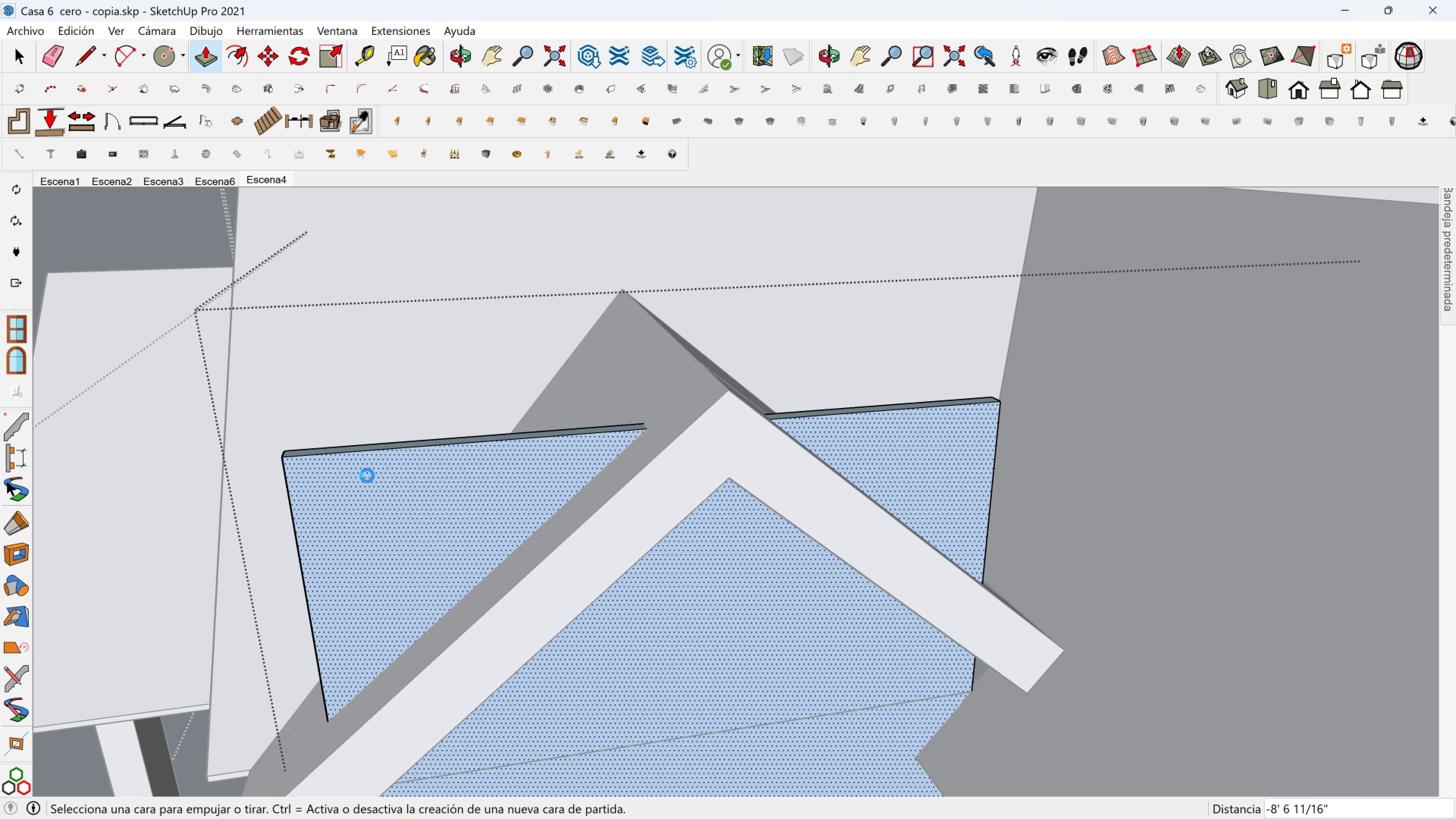 
hold_key(key=ControlLeft, duration=1.14)
 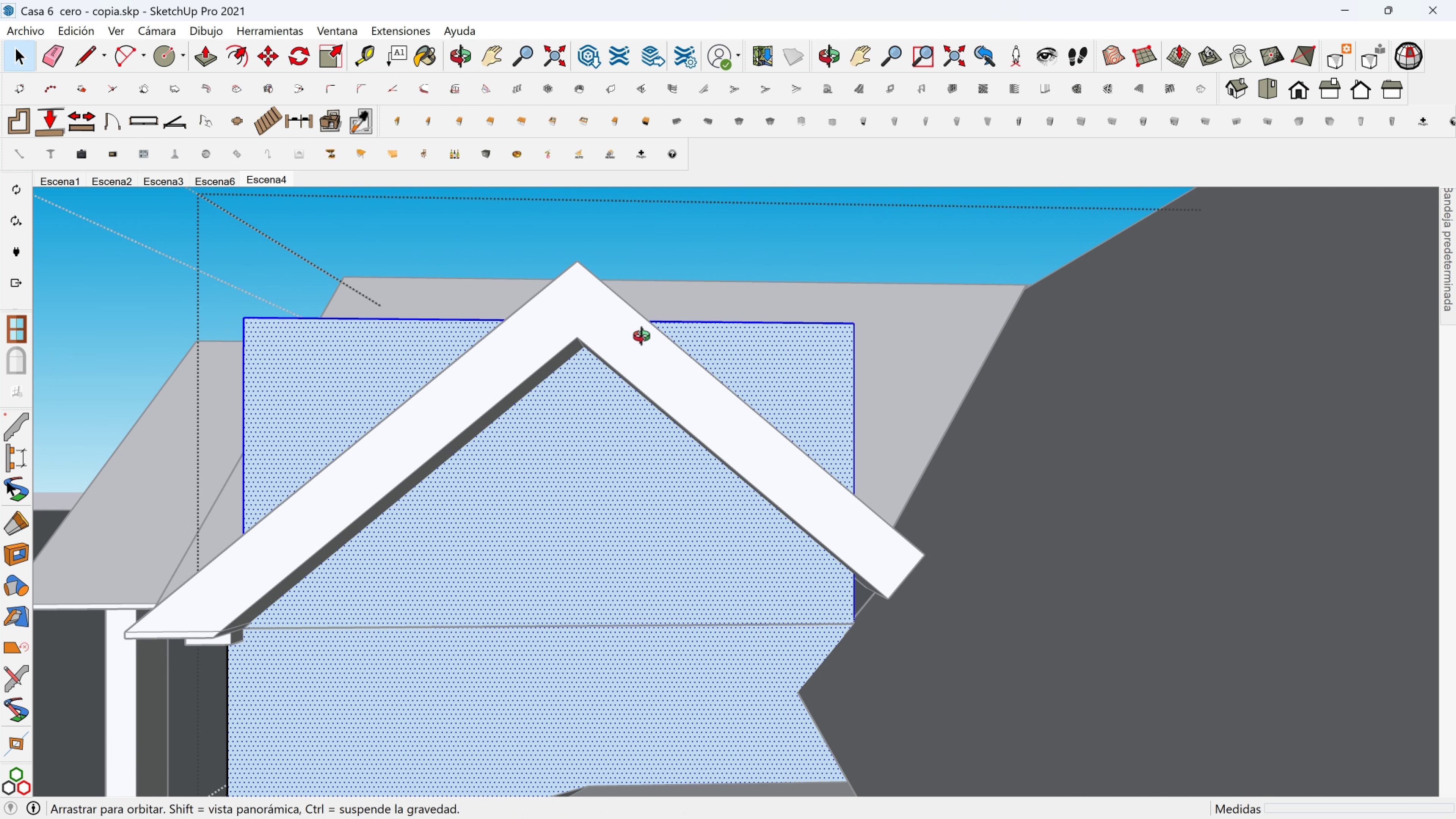 
hold_key(key=ShiftLeft, duration=0.52)
 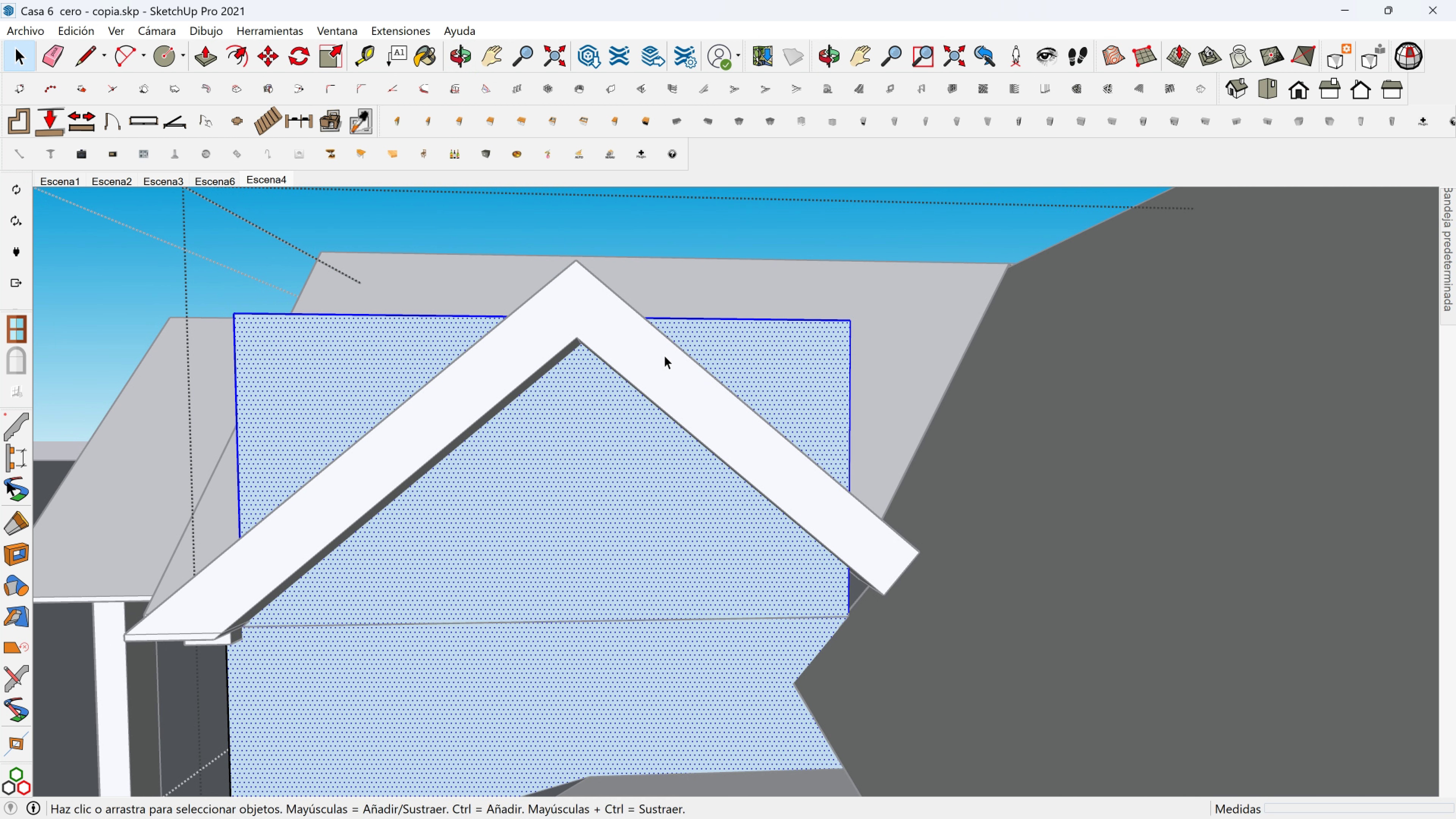 
right_click([710, 356])
 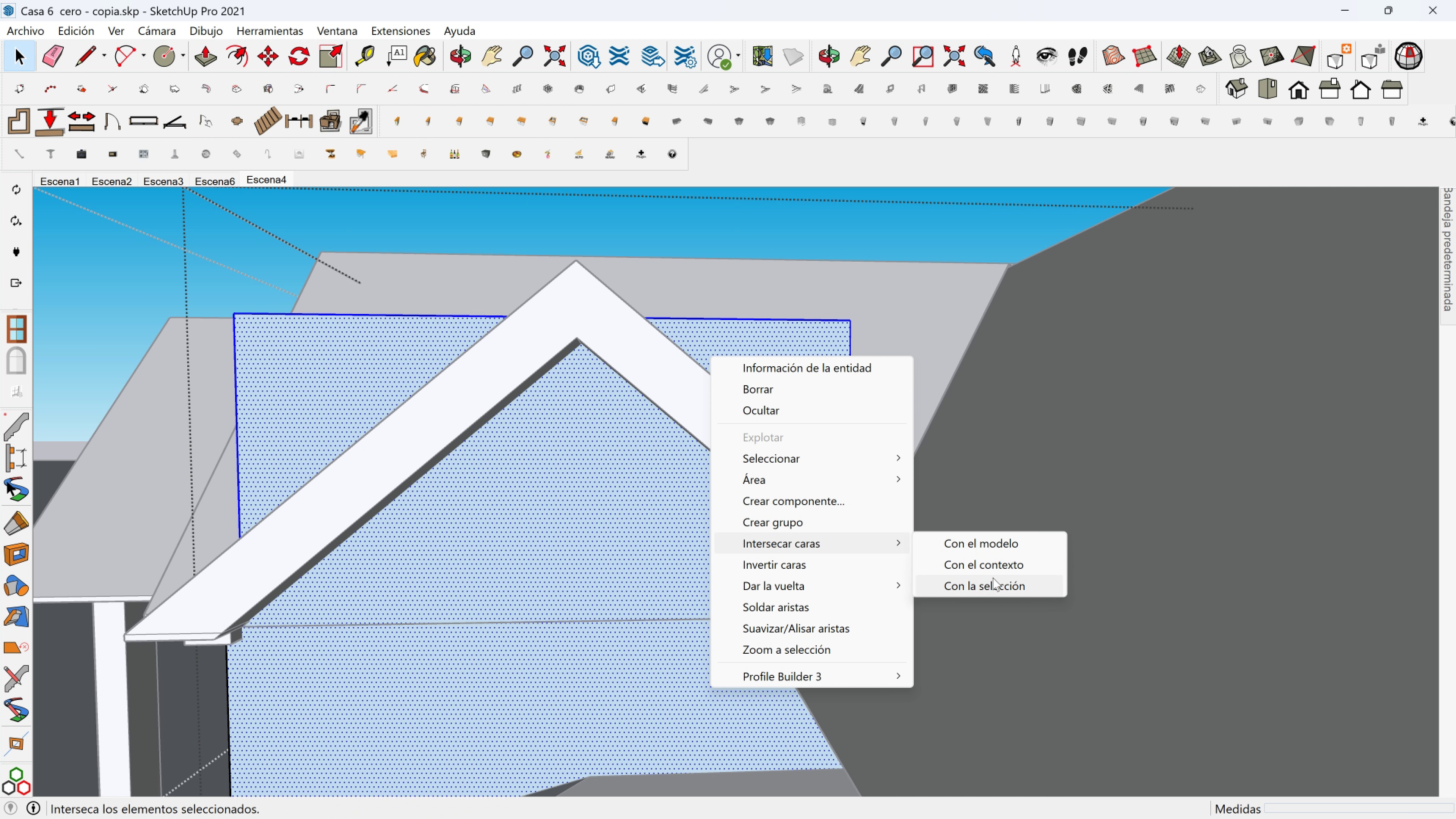 
left_click([1010, 544])
 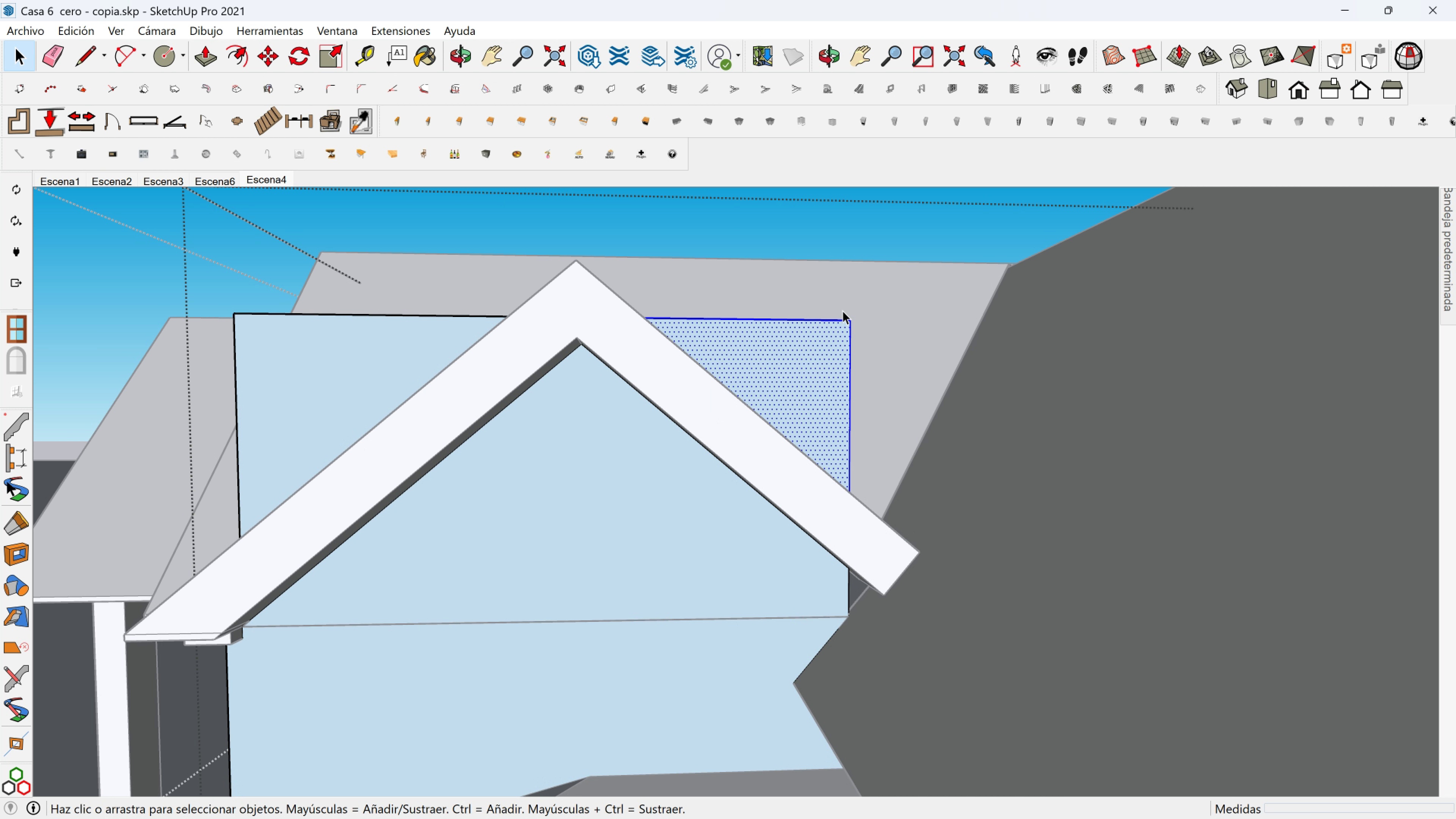 
key(Delete)
 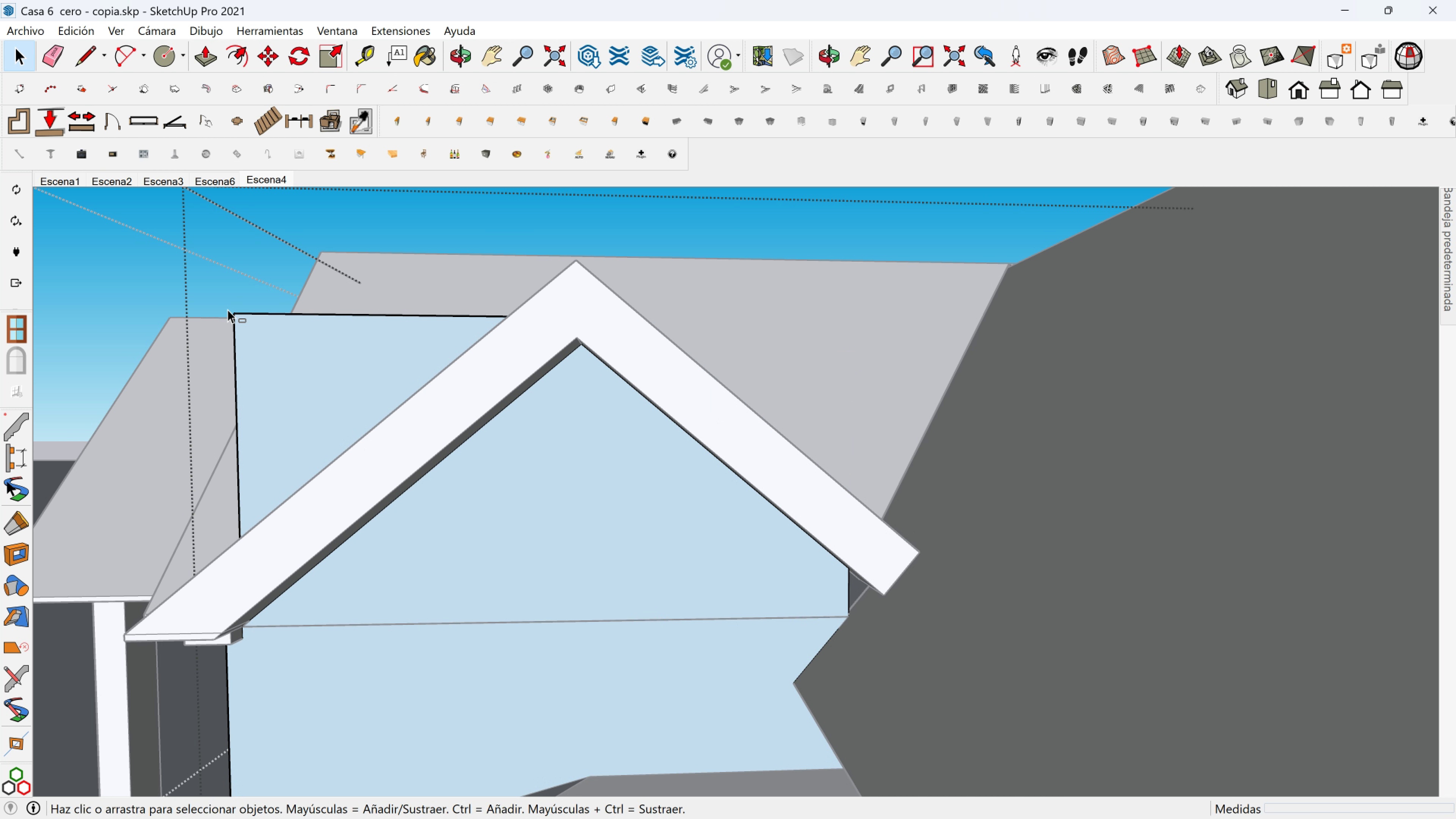 
key(Delete)
 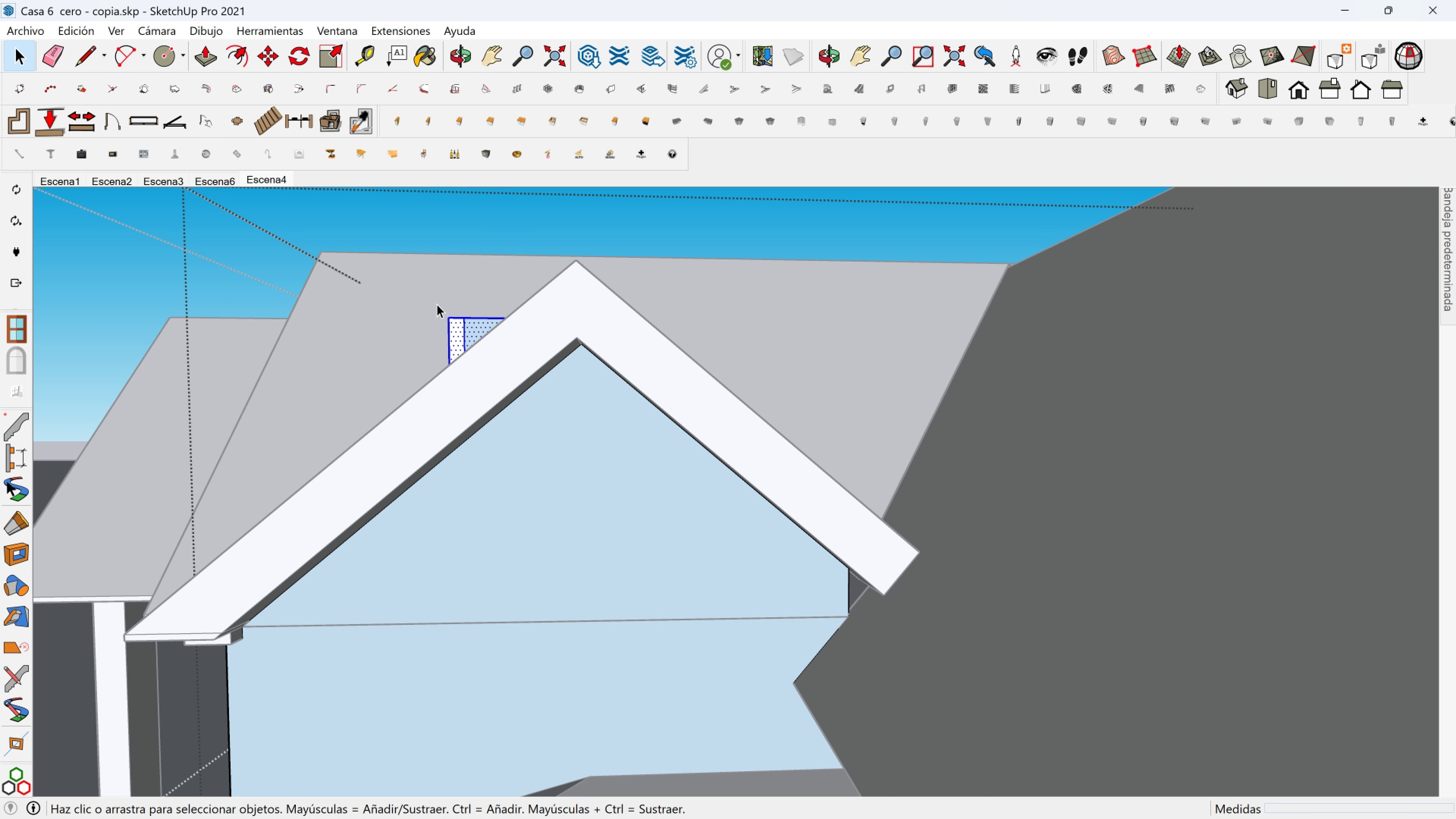 
key(Delete)
 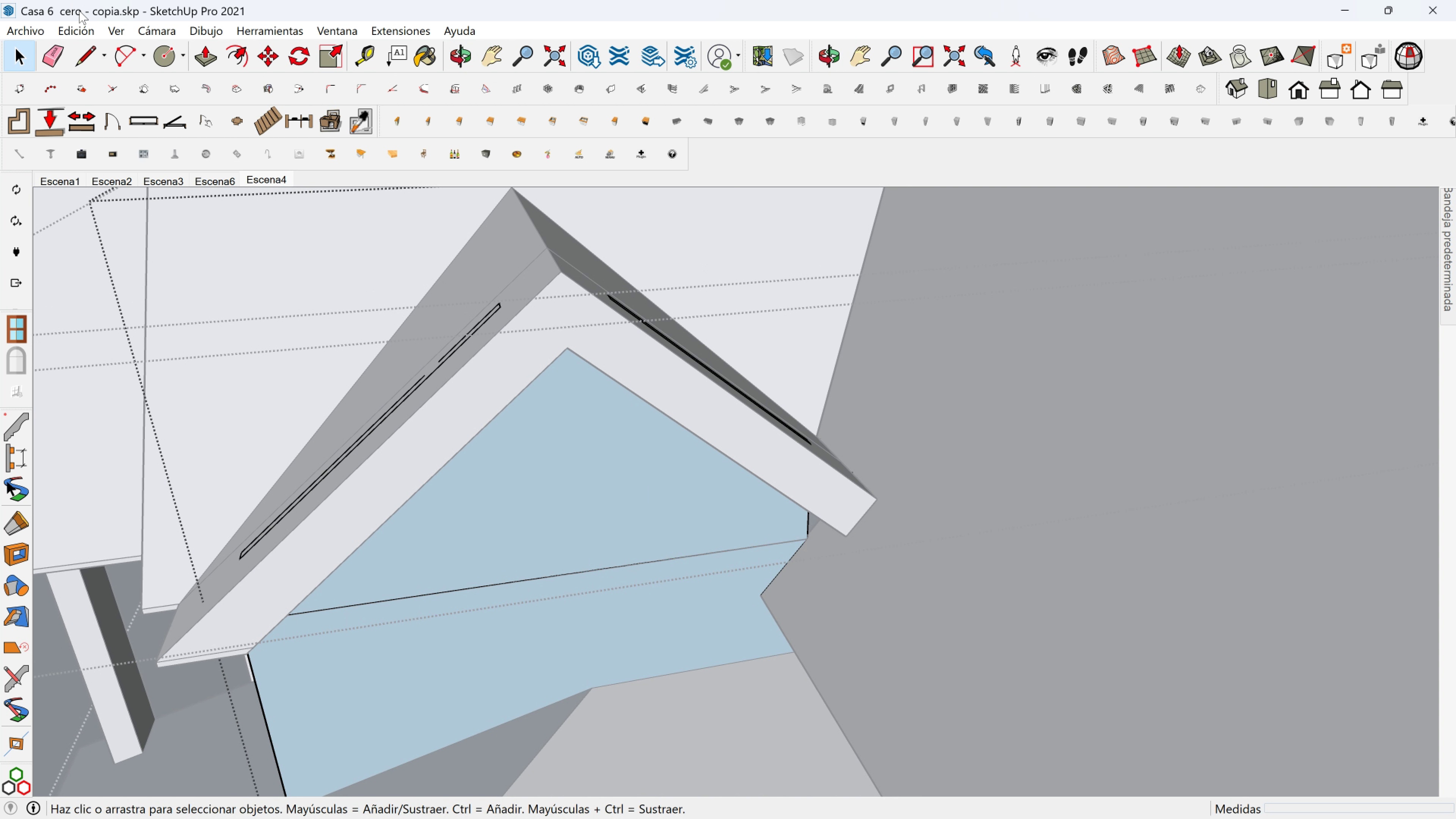 
left_click([57, 49])
 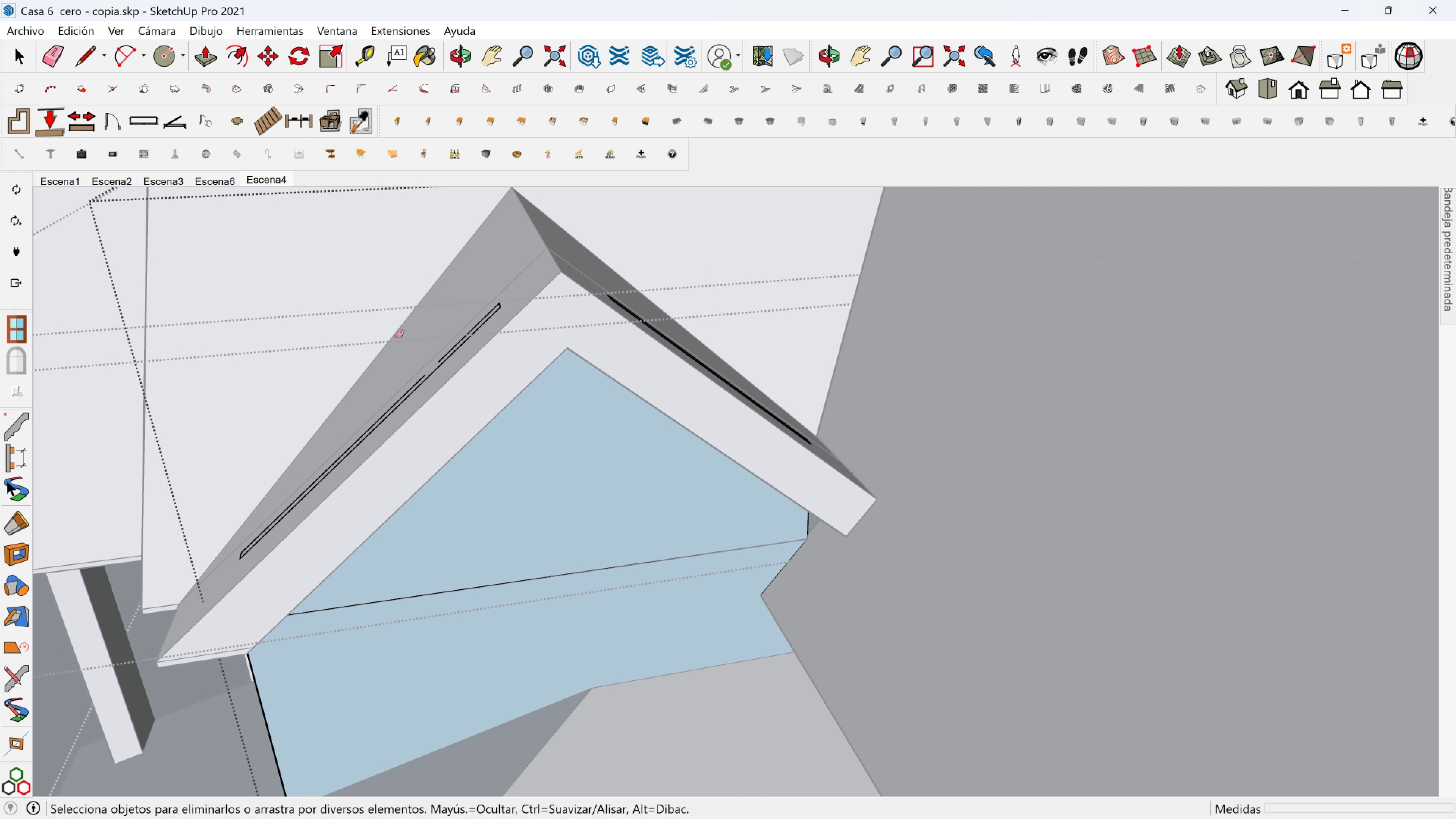 
key(Shift+ShiftLeft)
 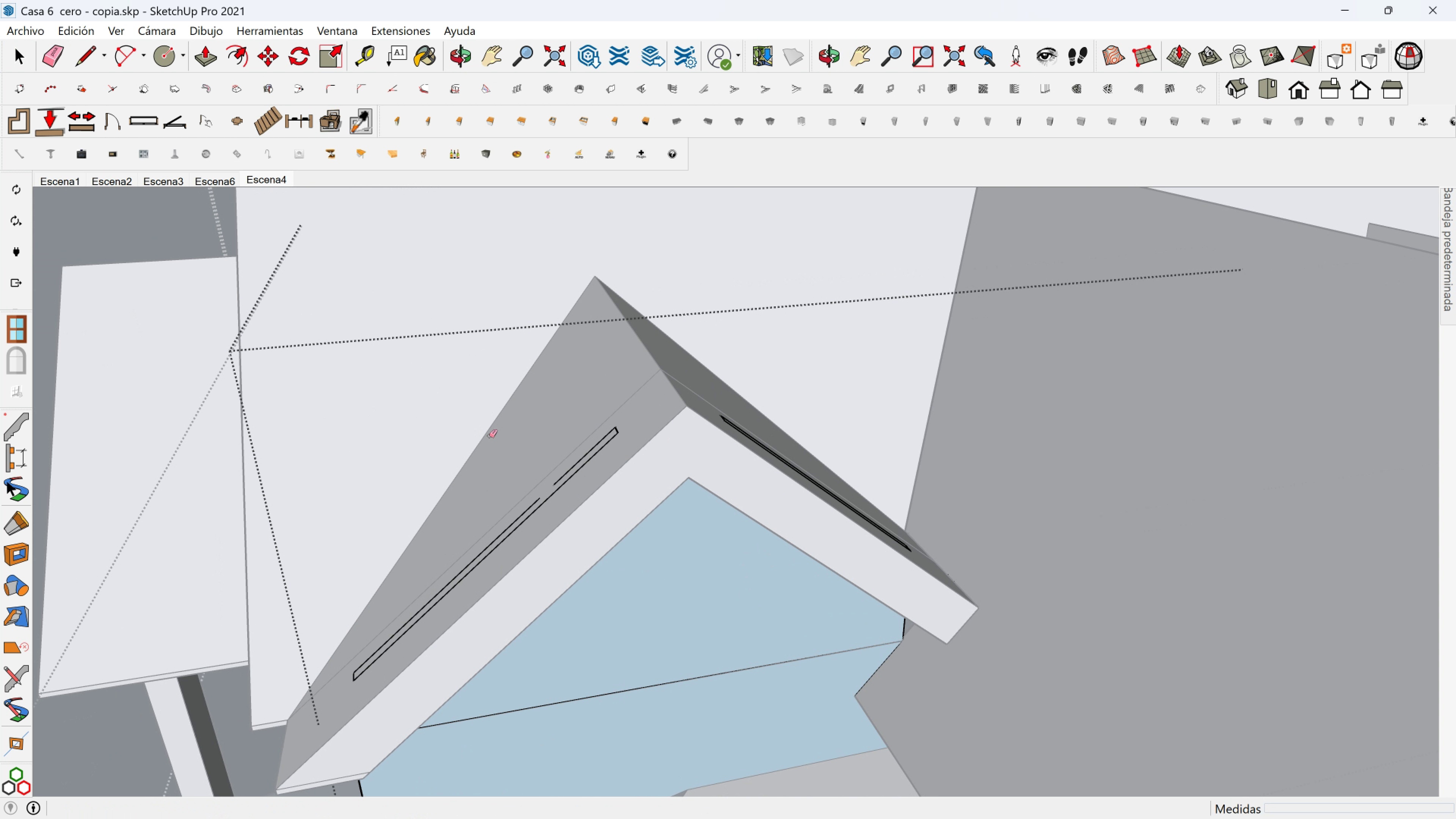 
scroll: coordinate [588, 533], scroll_direction: up, amount: 3.0
 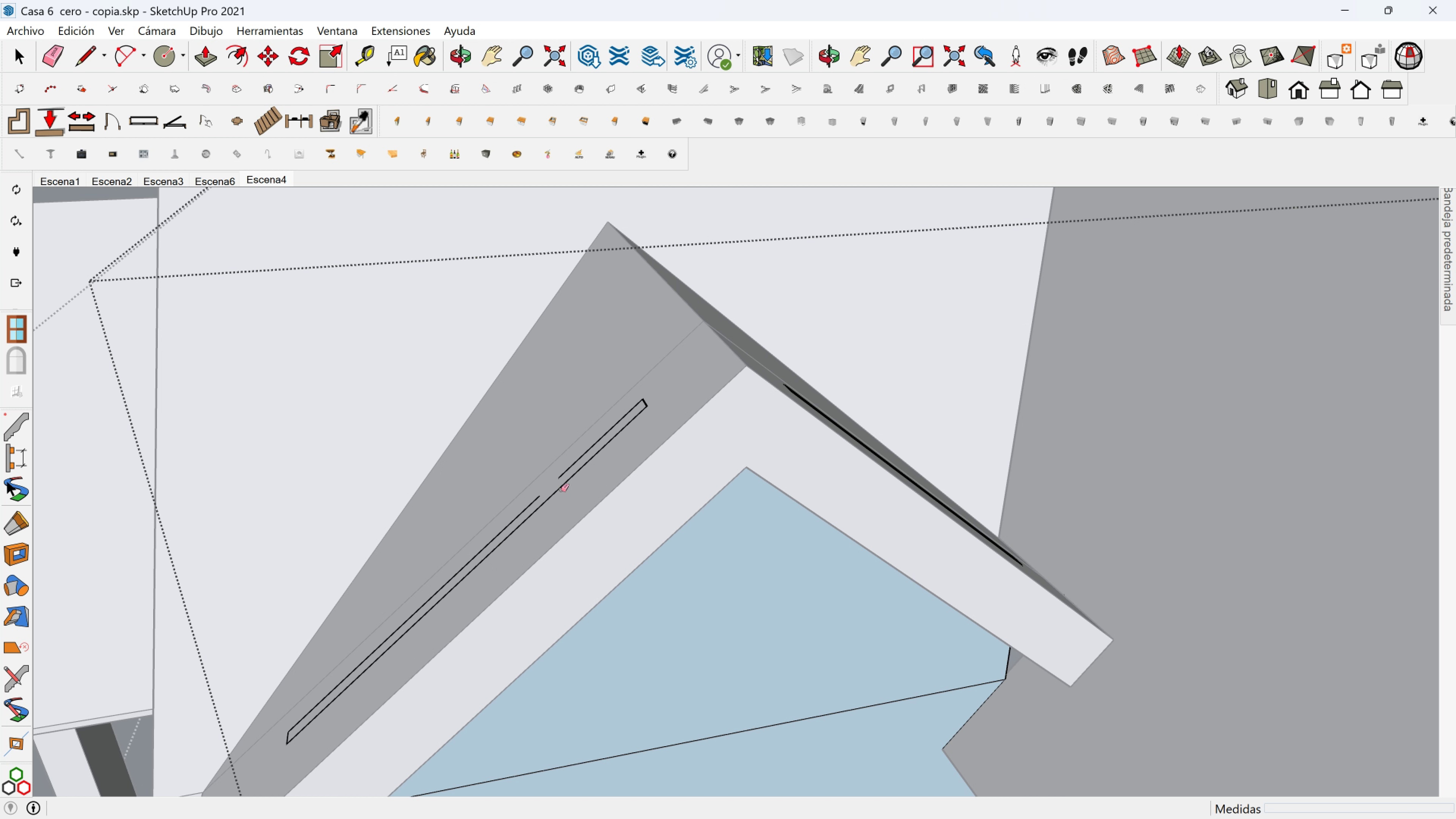 
left_click([561, 490])
 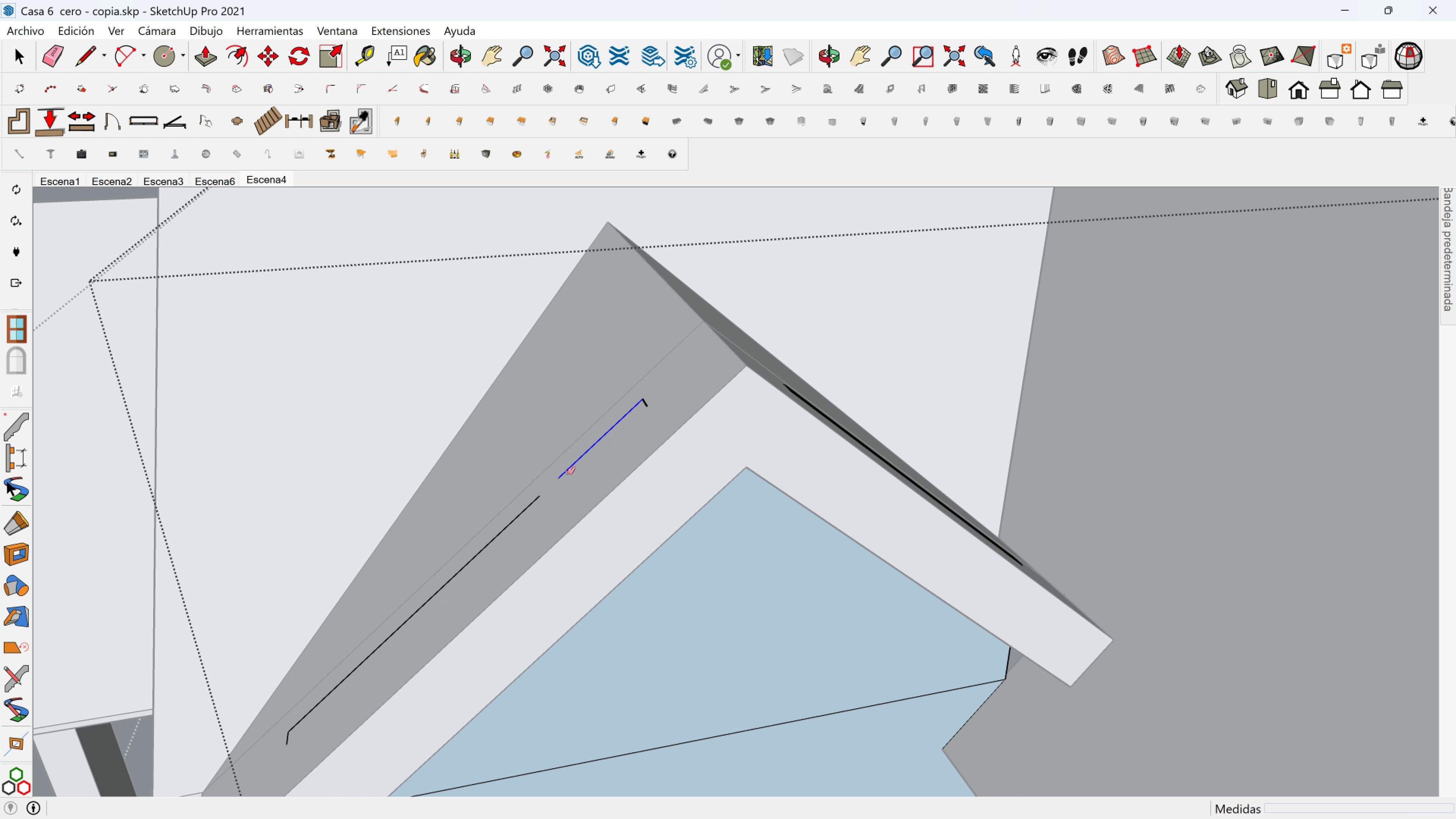 
left_click([567, 473])
 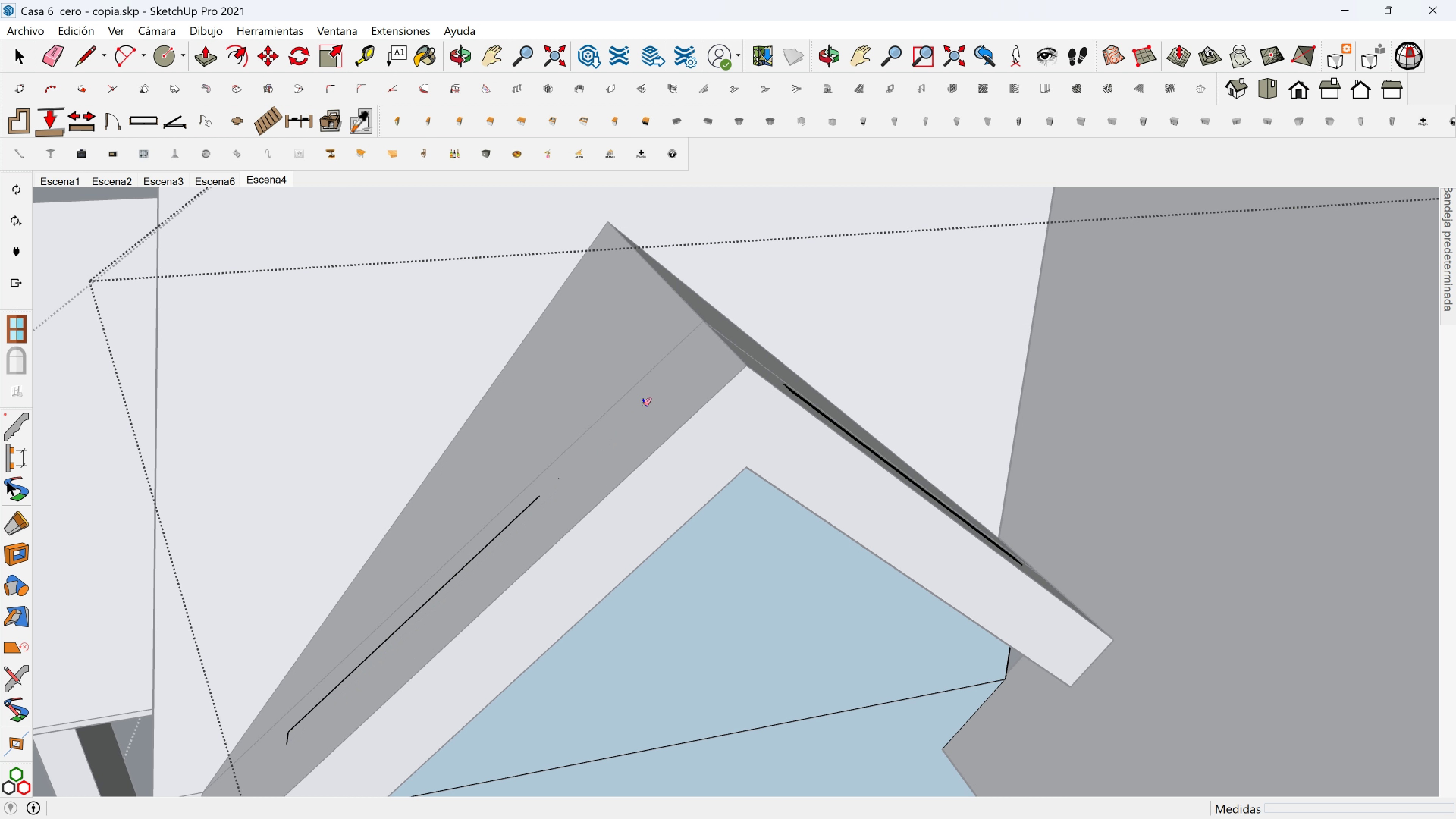 
left_click([643, 404])
 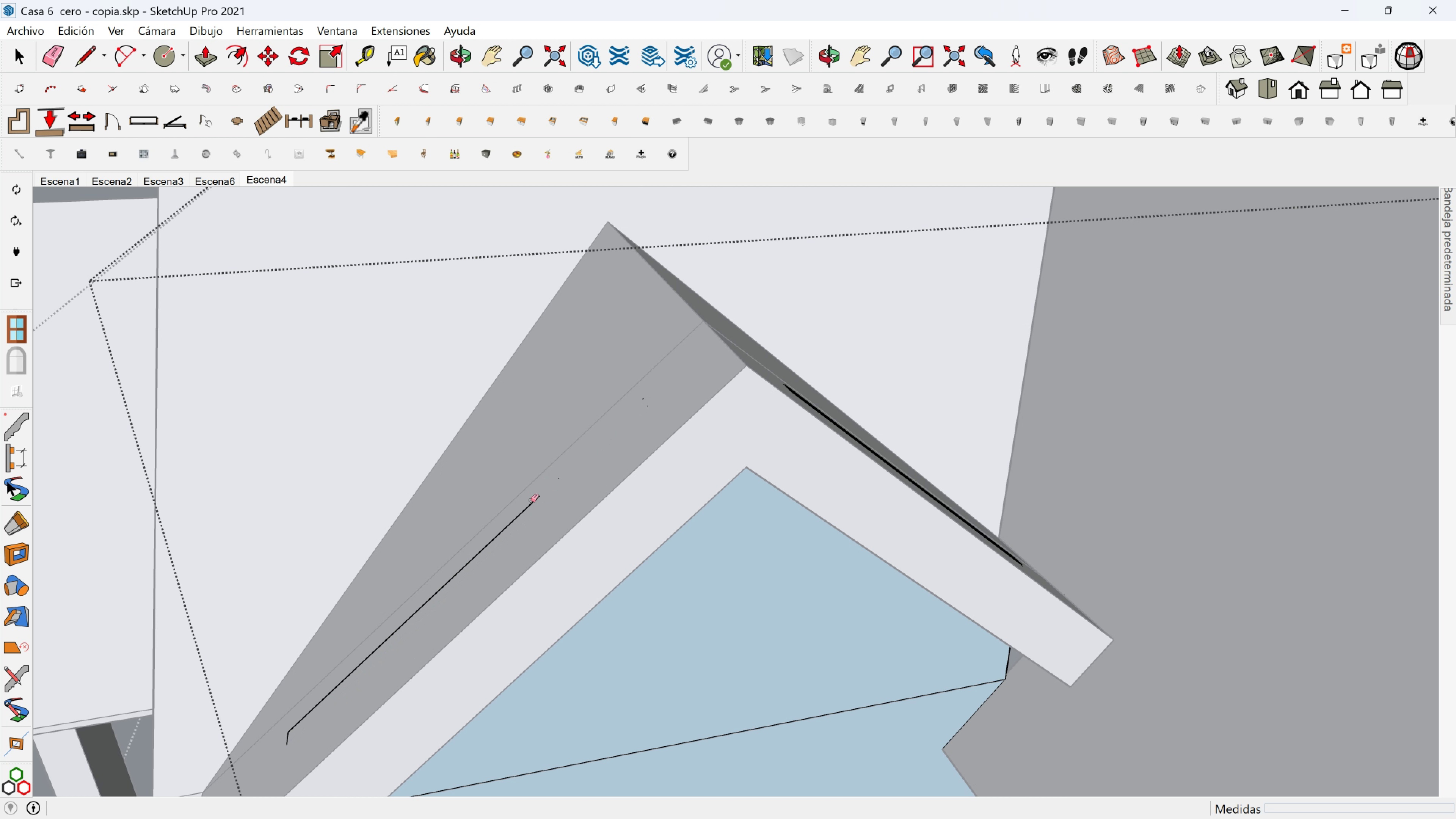 
left_click([527, 502])
 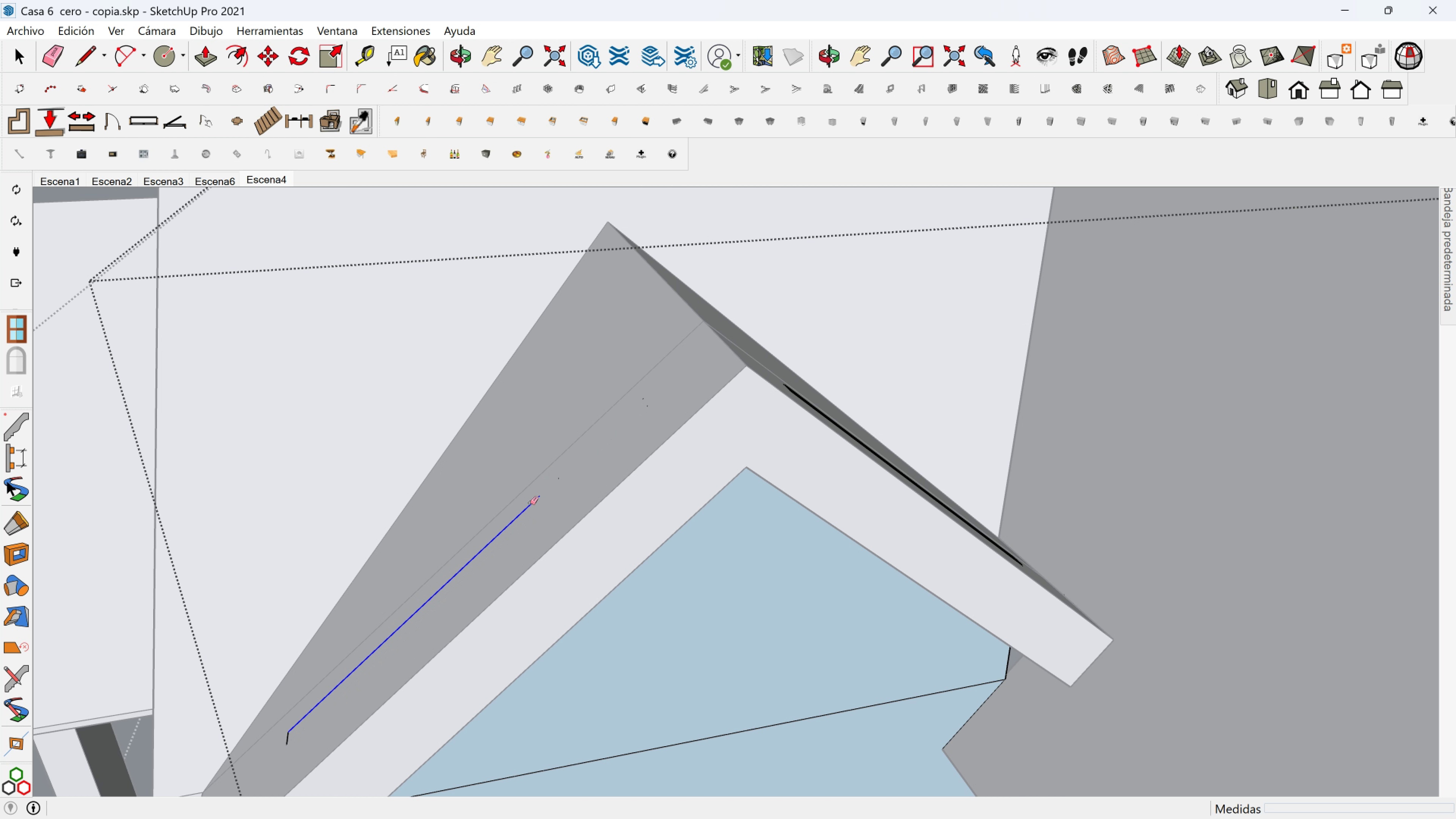 
left_click([530, 503])
 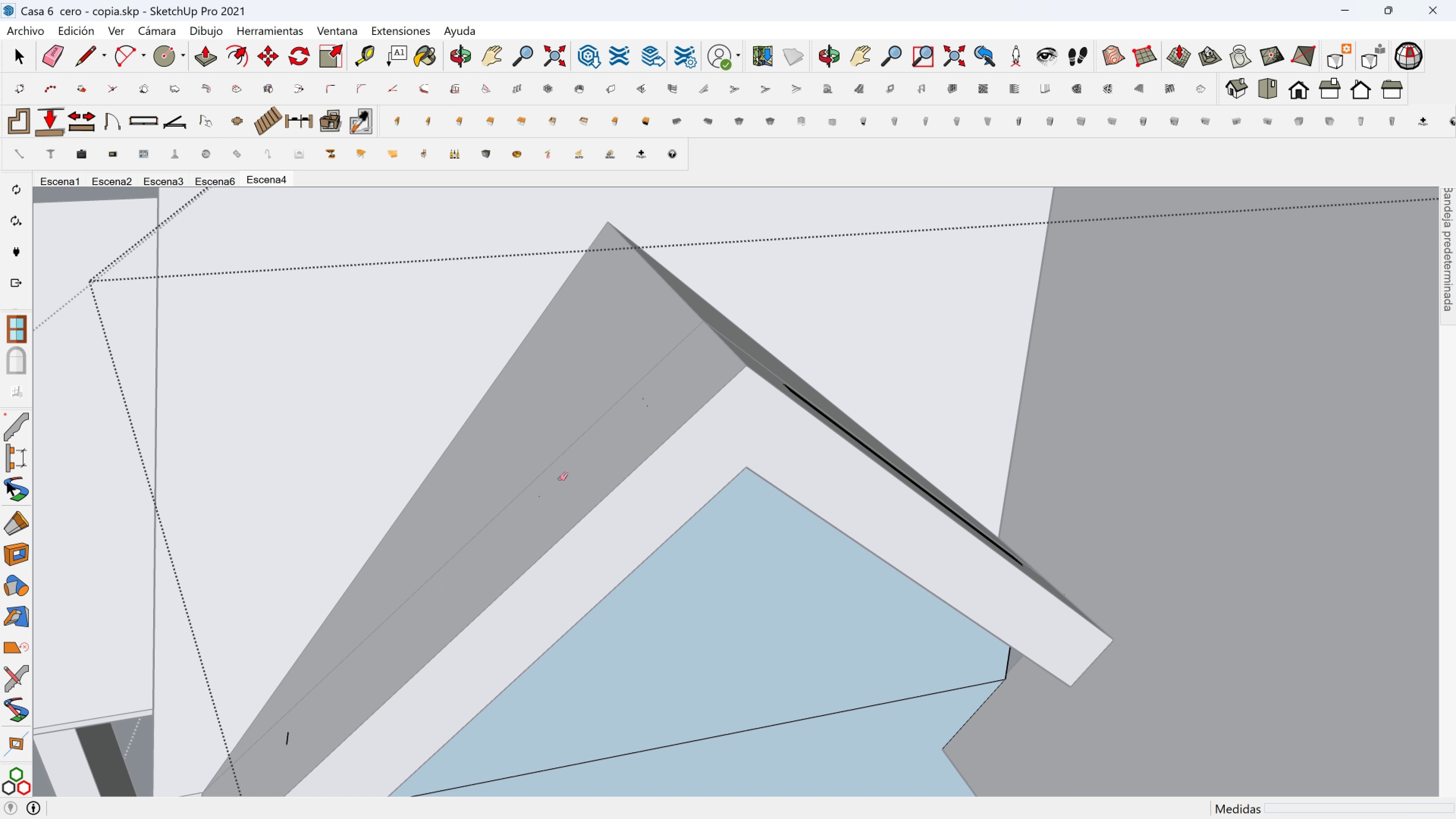 
left_click([560, 479])
 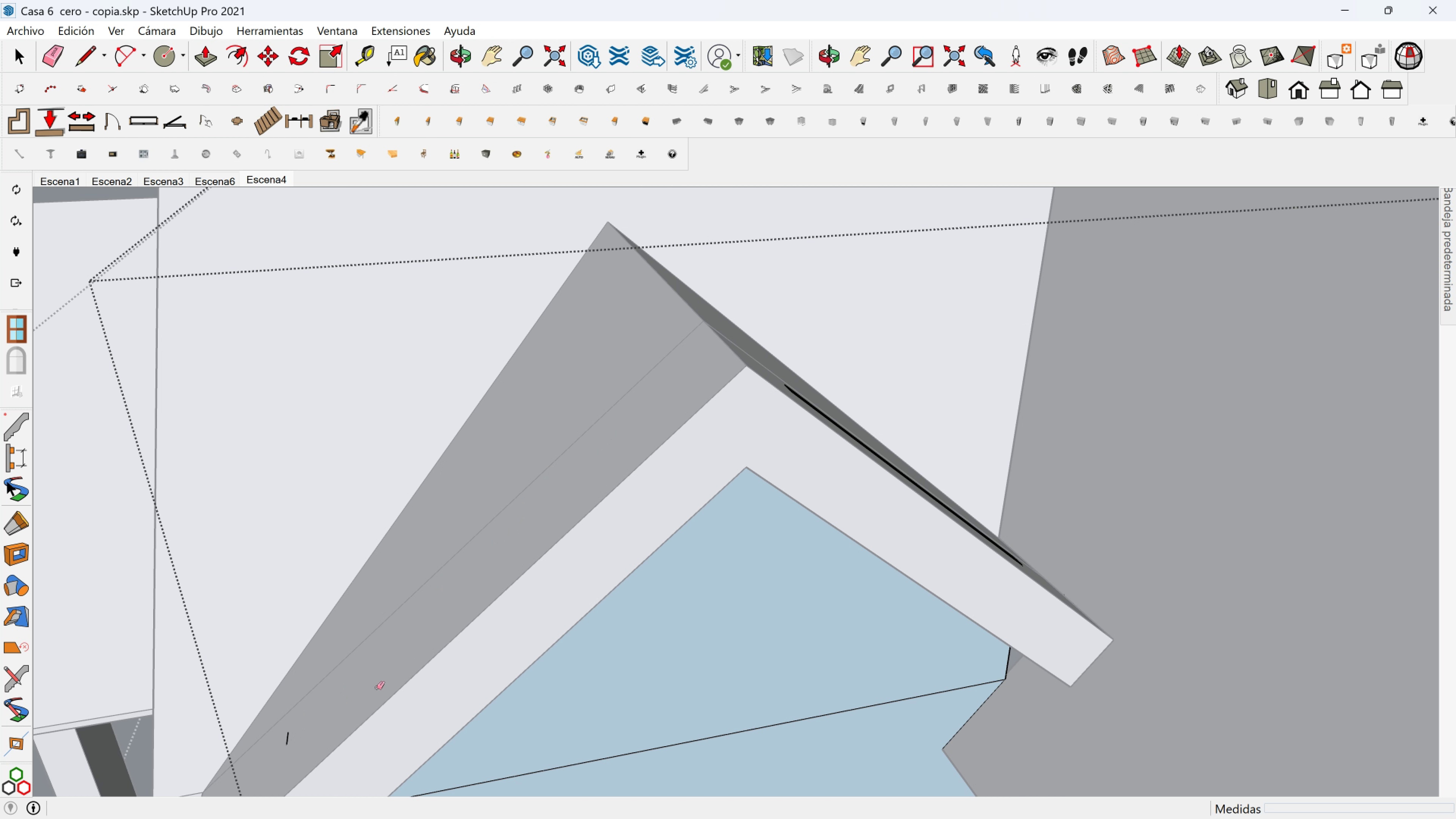 
left_click([287, 741])
 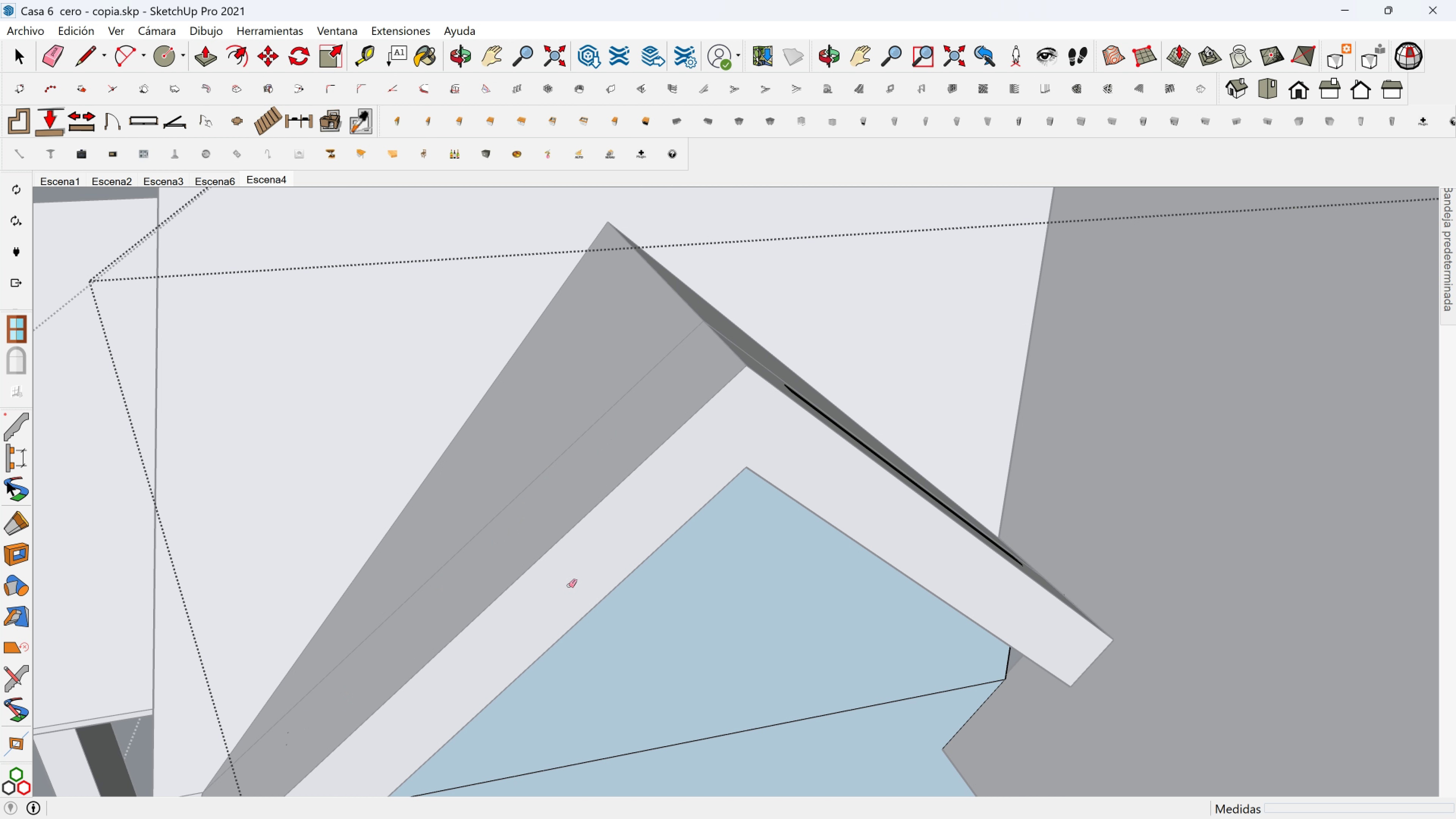 
hold_key(key=ShiftLeft, duration=0.55)
 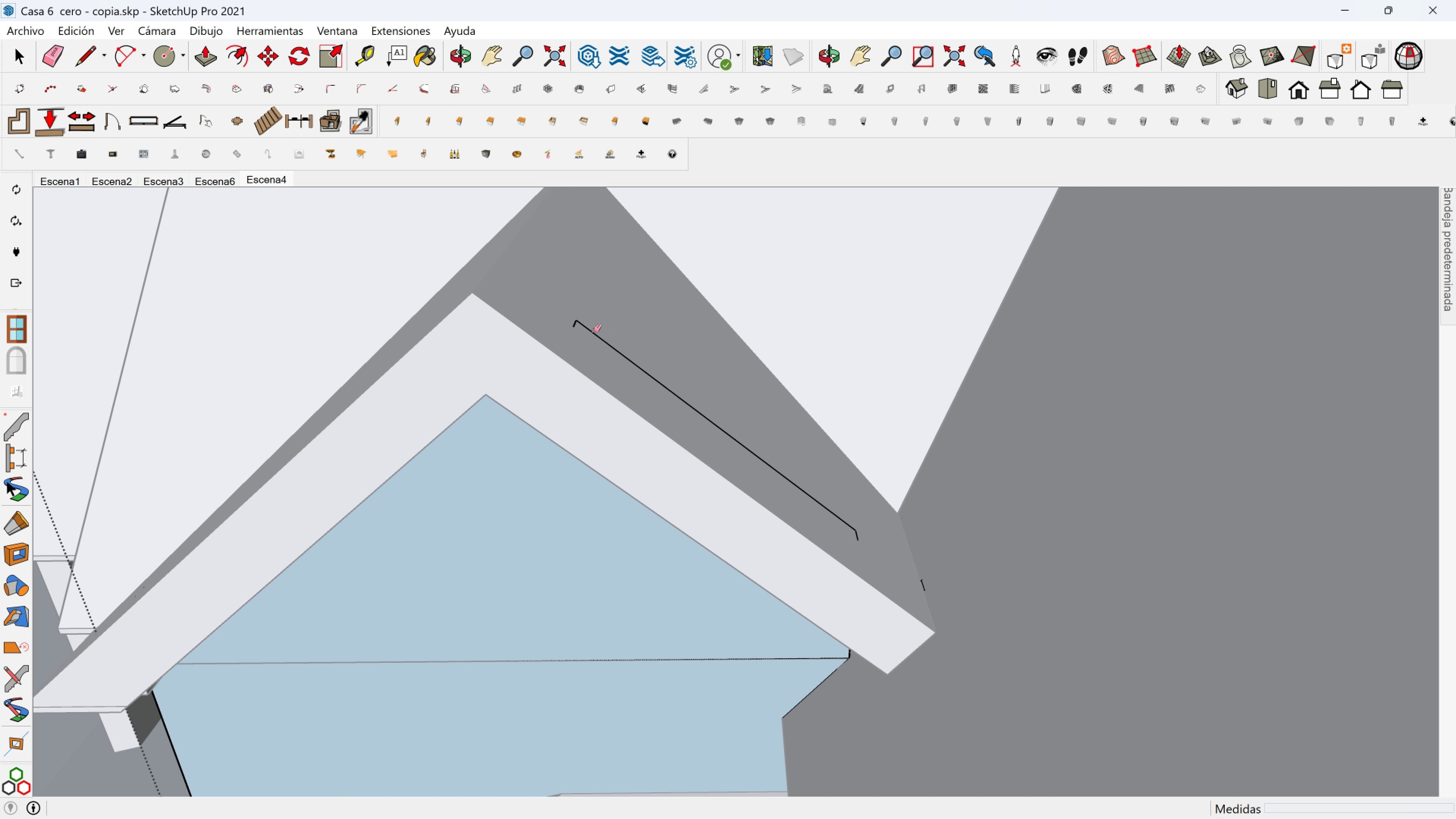 
double_click([579, 328])
 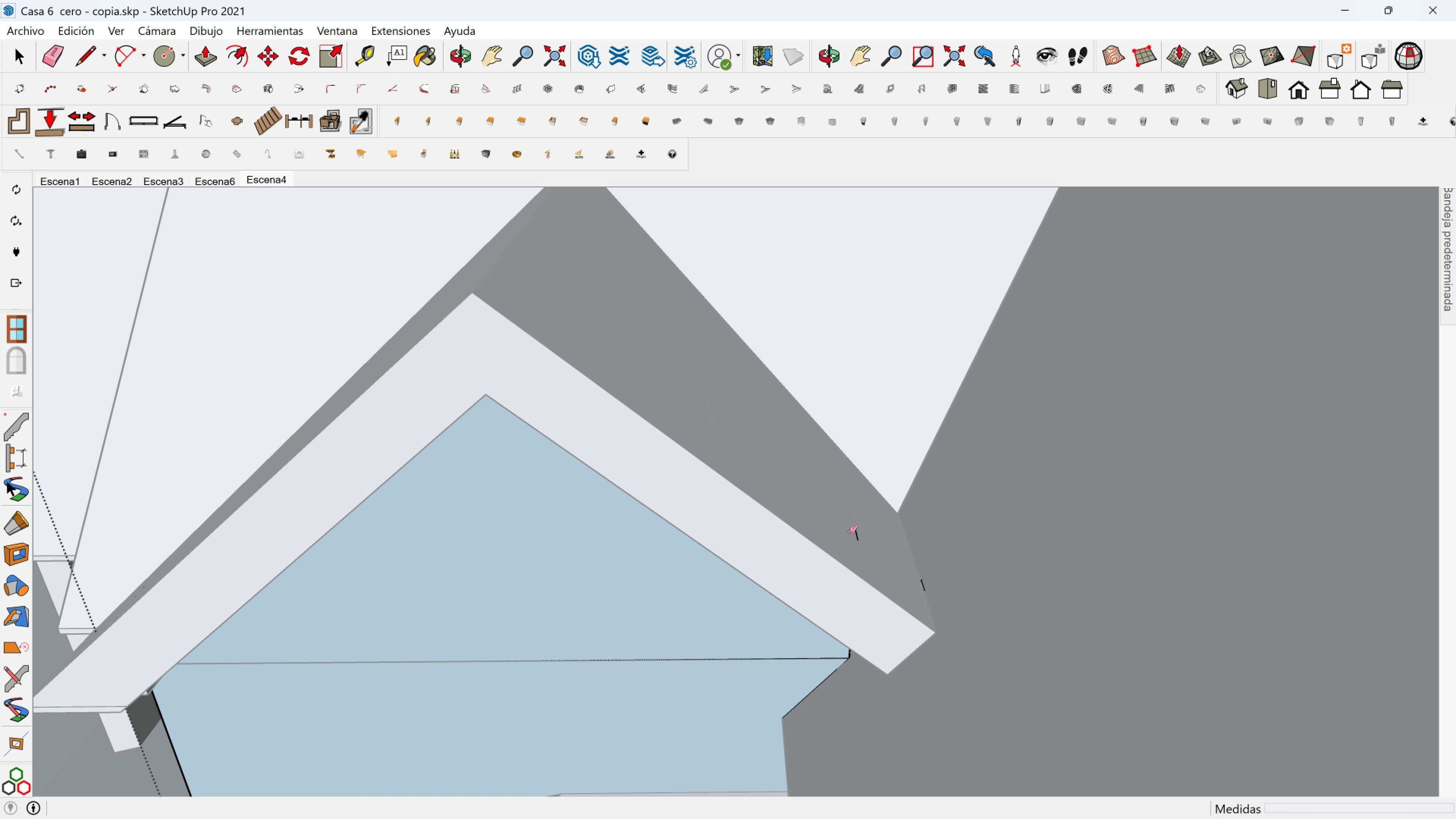 
left_click([858, 537])
 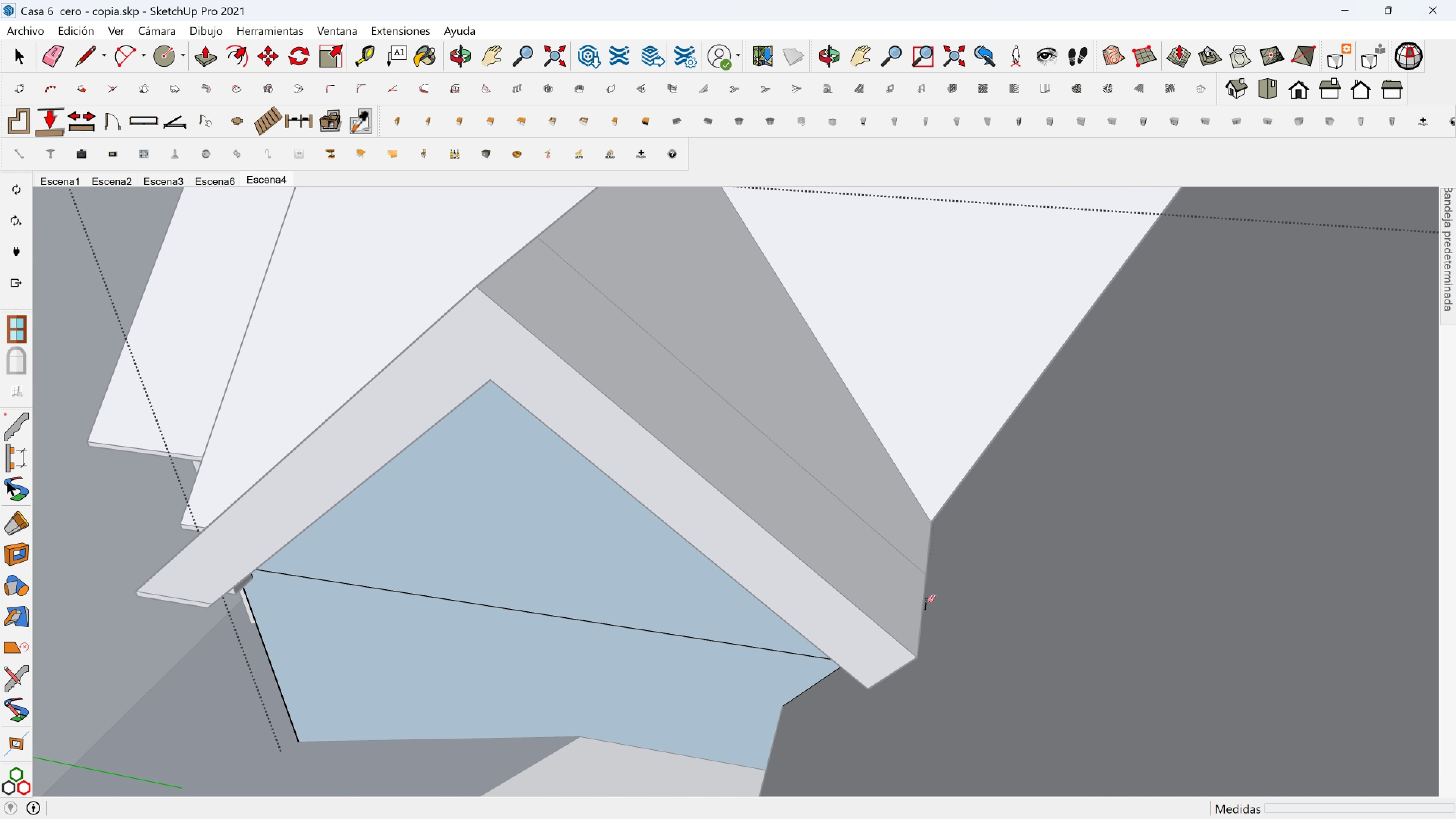 
left_click([927, 601])
 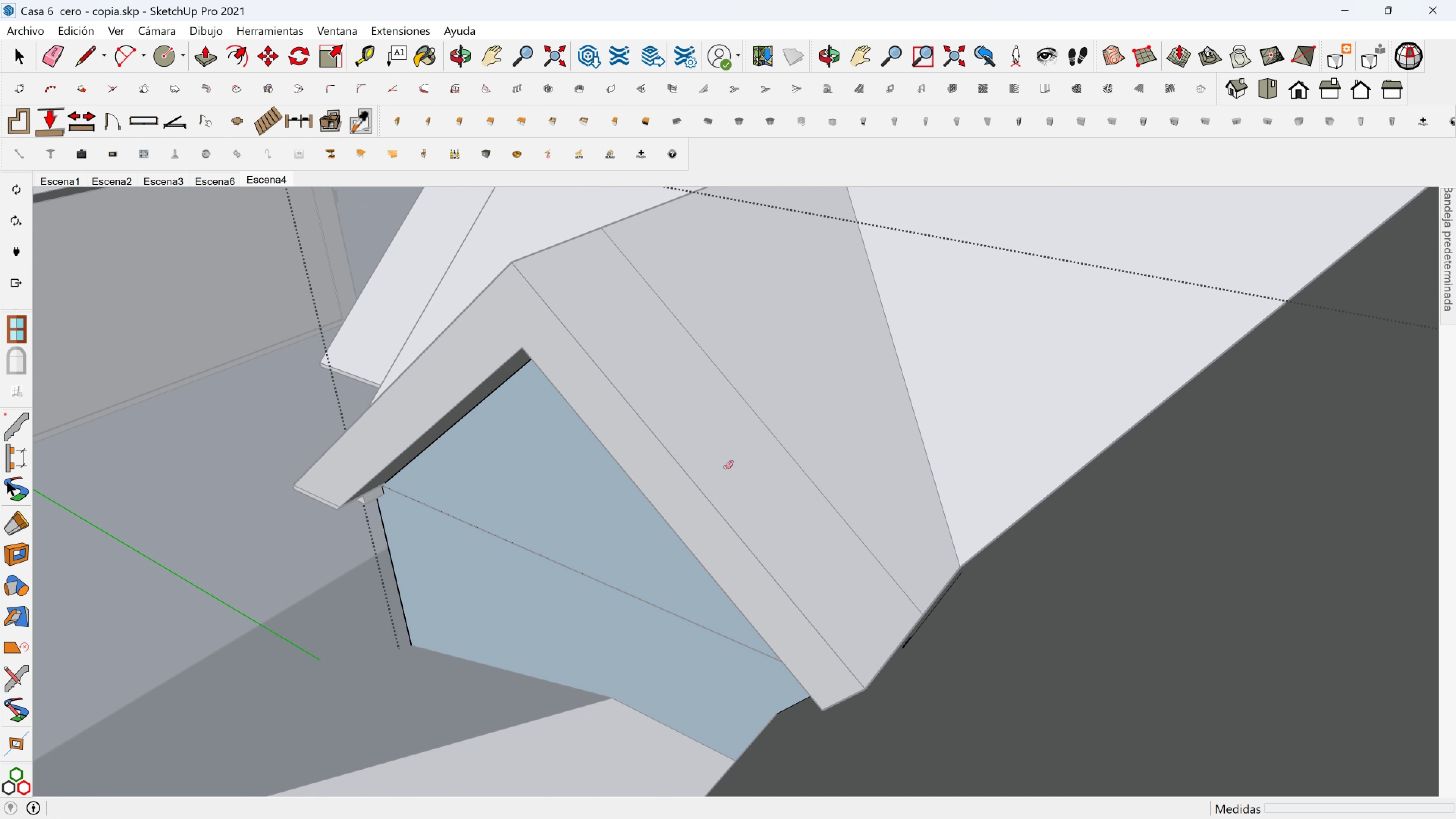 
scroll: coordinate [907, 399], scroll_direction: down, amount: 1.0
 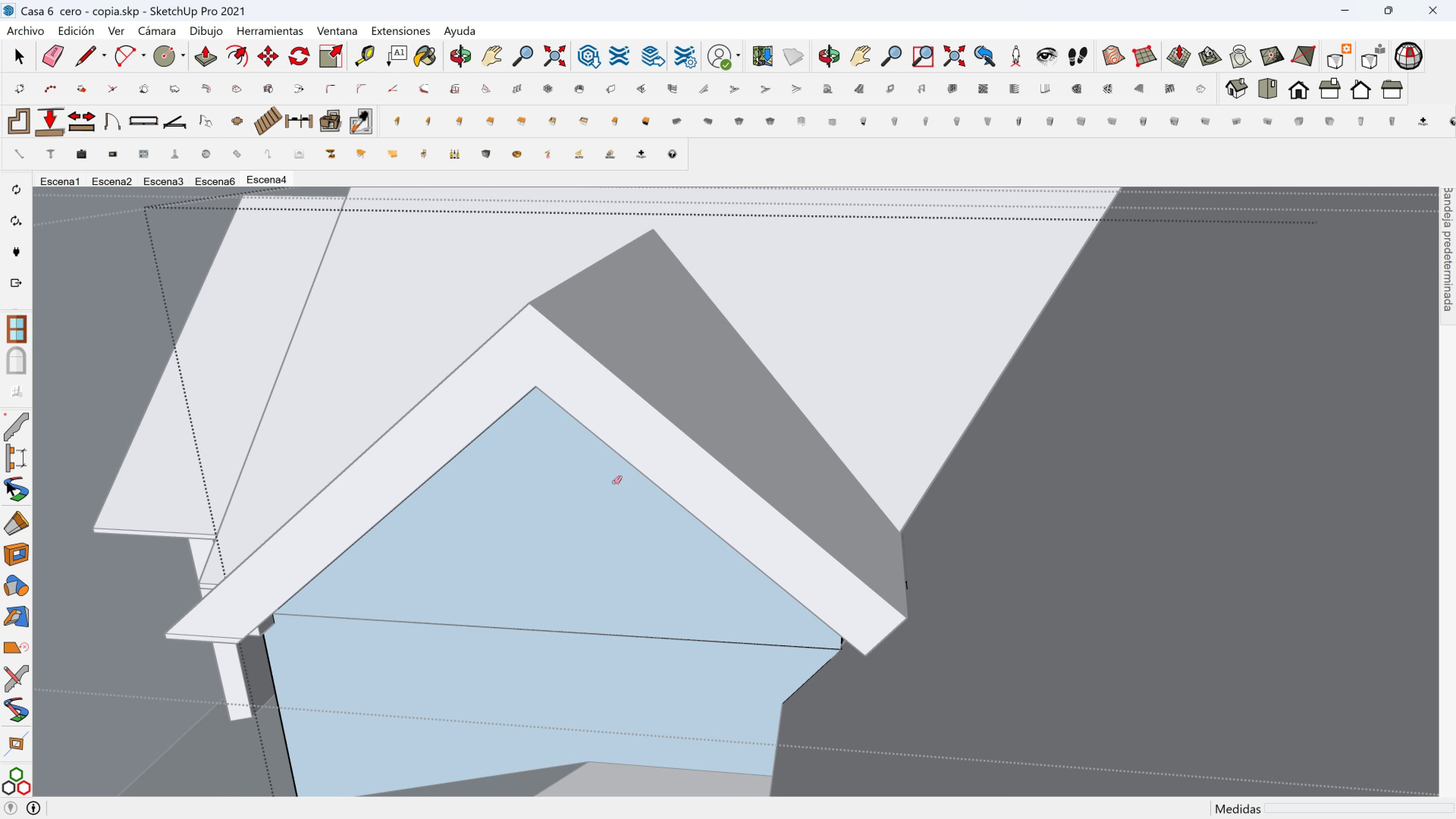 
key(Shift+ShiftLeft)
 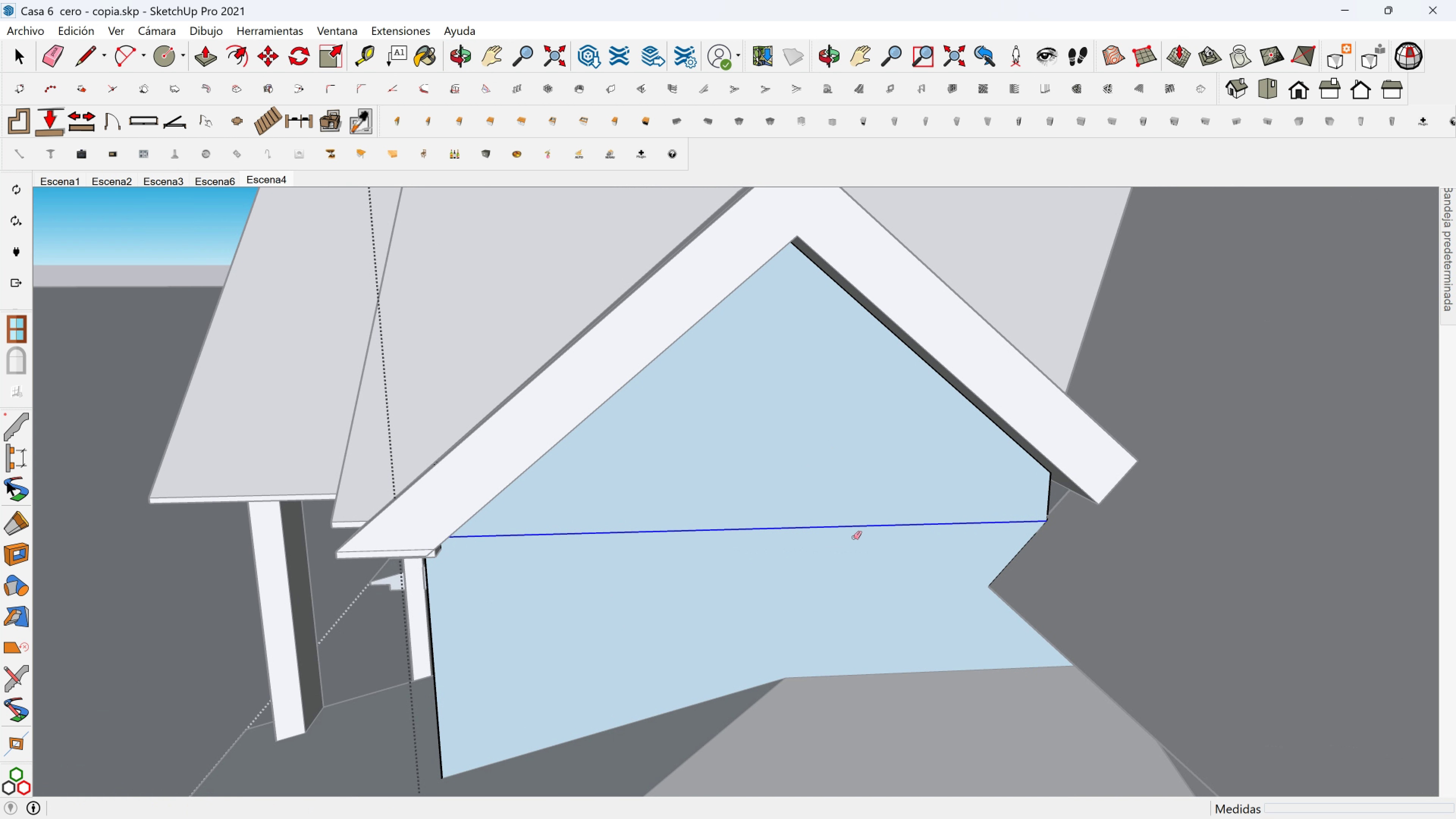 
key(Shift+ShiftLeft)
 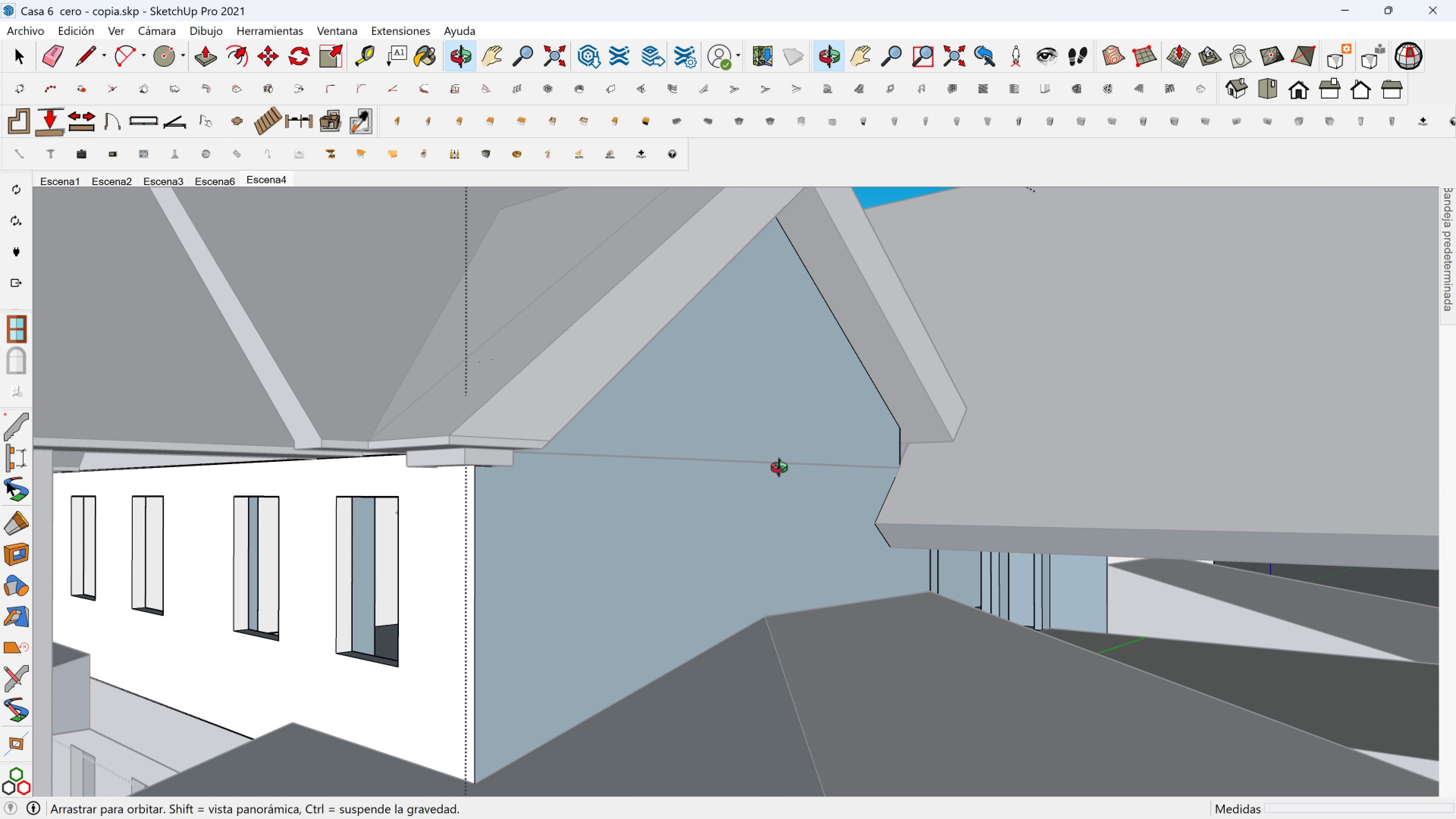 
scroll: coordinate [798, 460], scroll_direction: down, amount: 6.0
 